 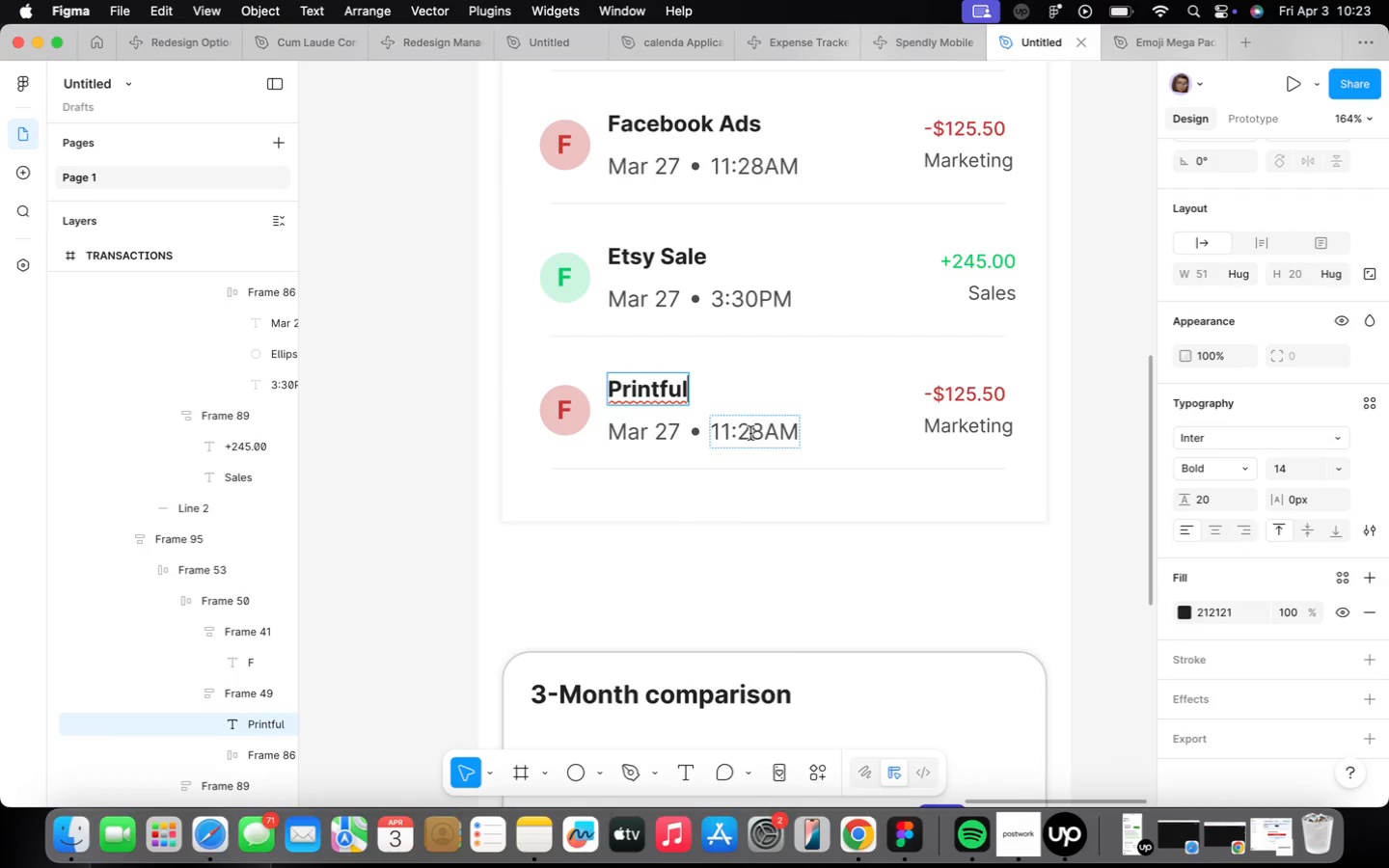 
triple_click([750, 433])
 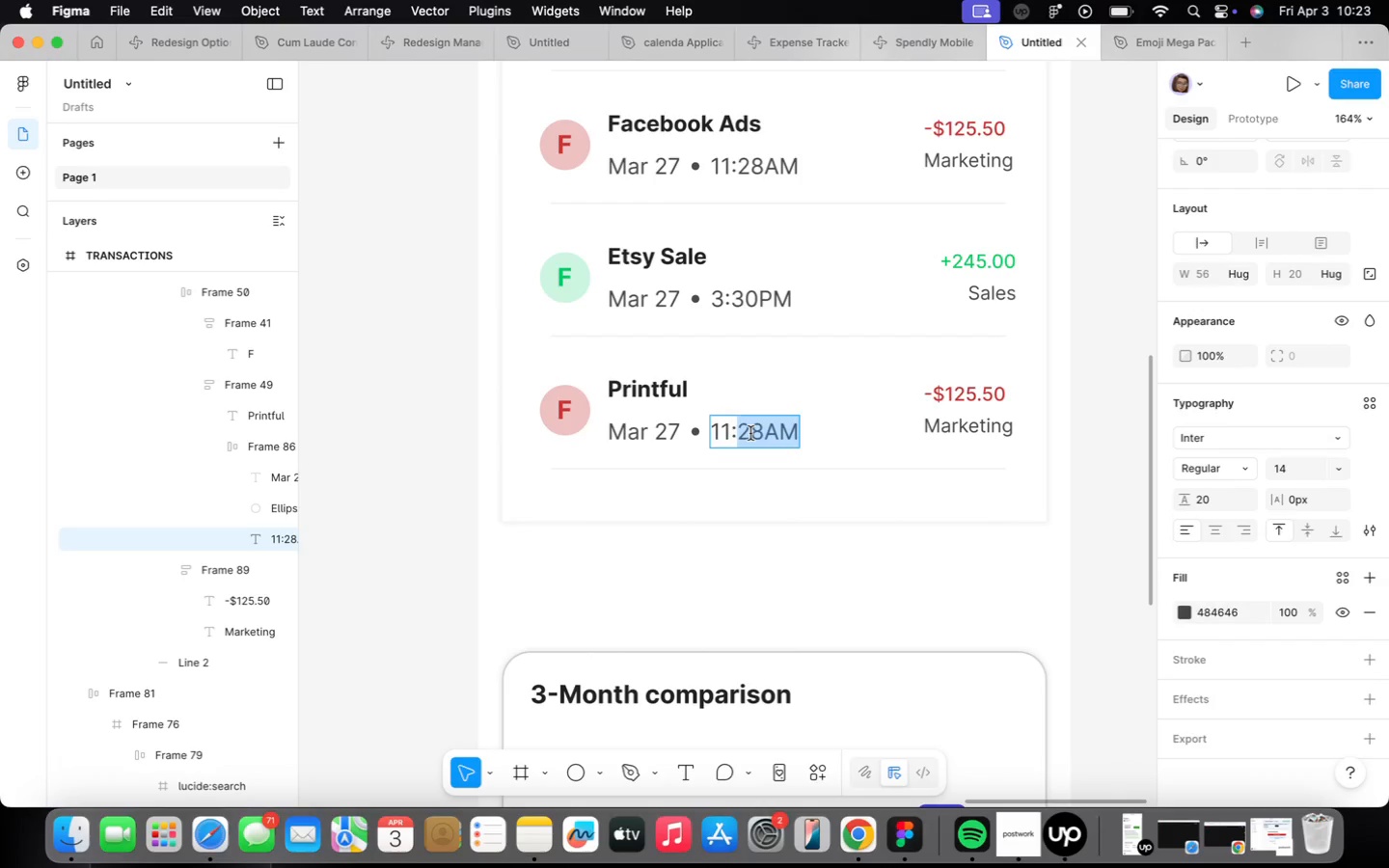 
triple_click([750, 433])
 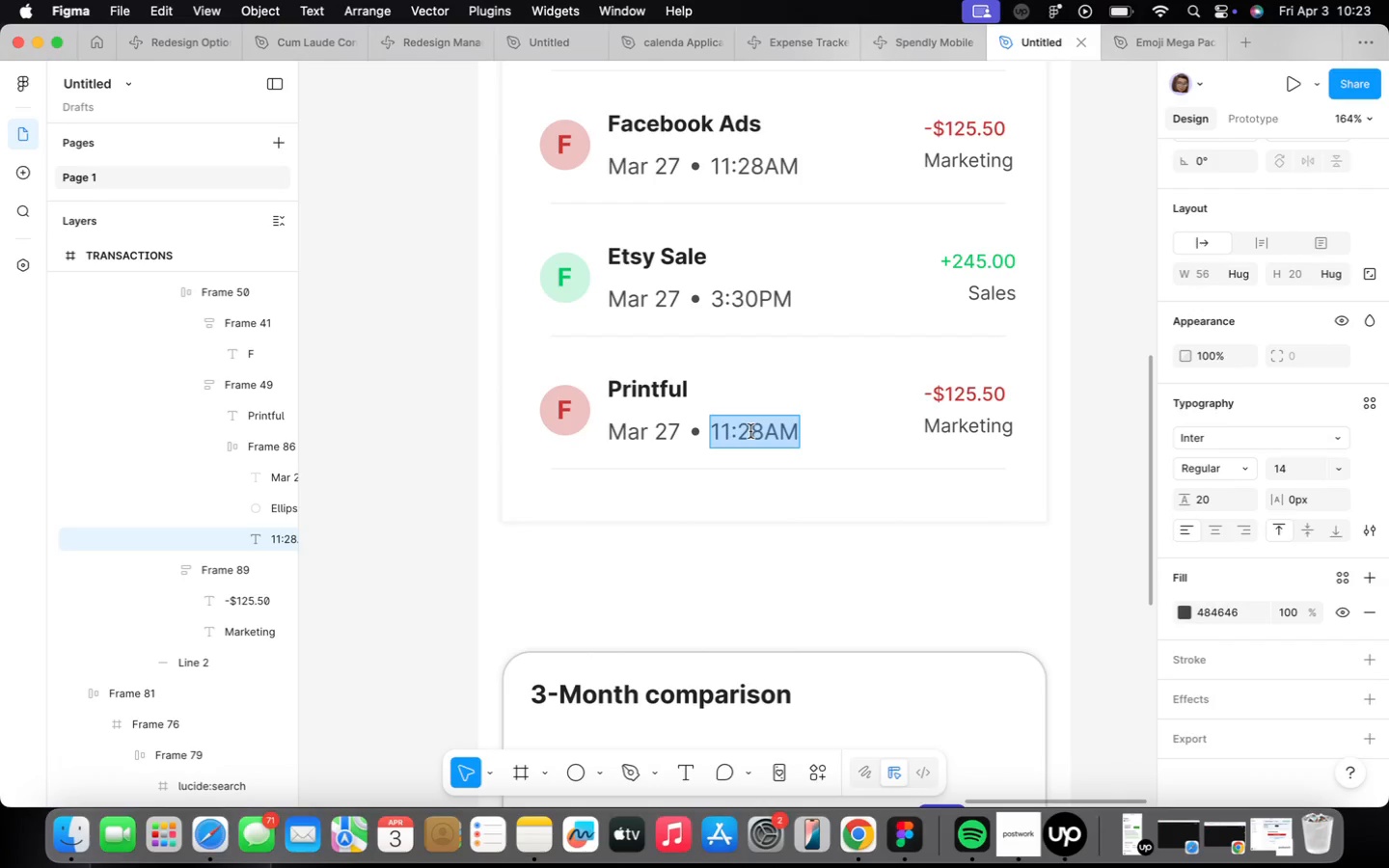 
type(1:15pm)
key(Backspace)
key(Backspace)
type(PM)
 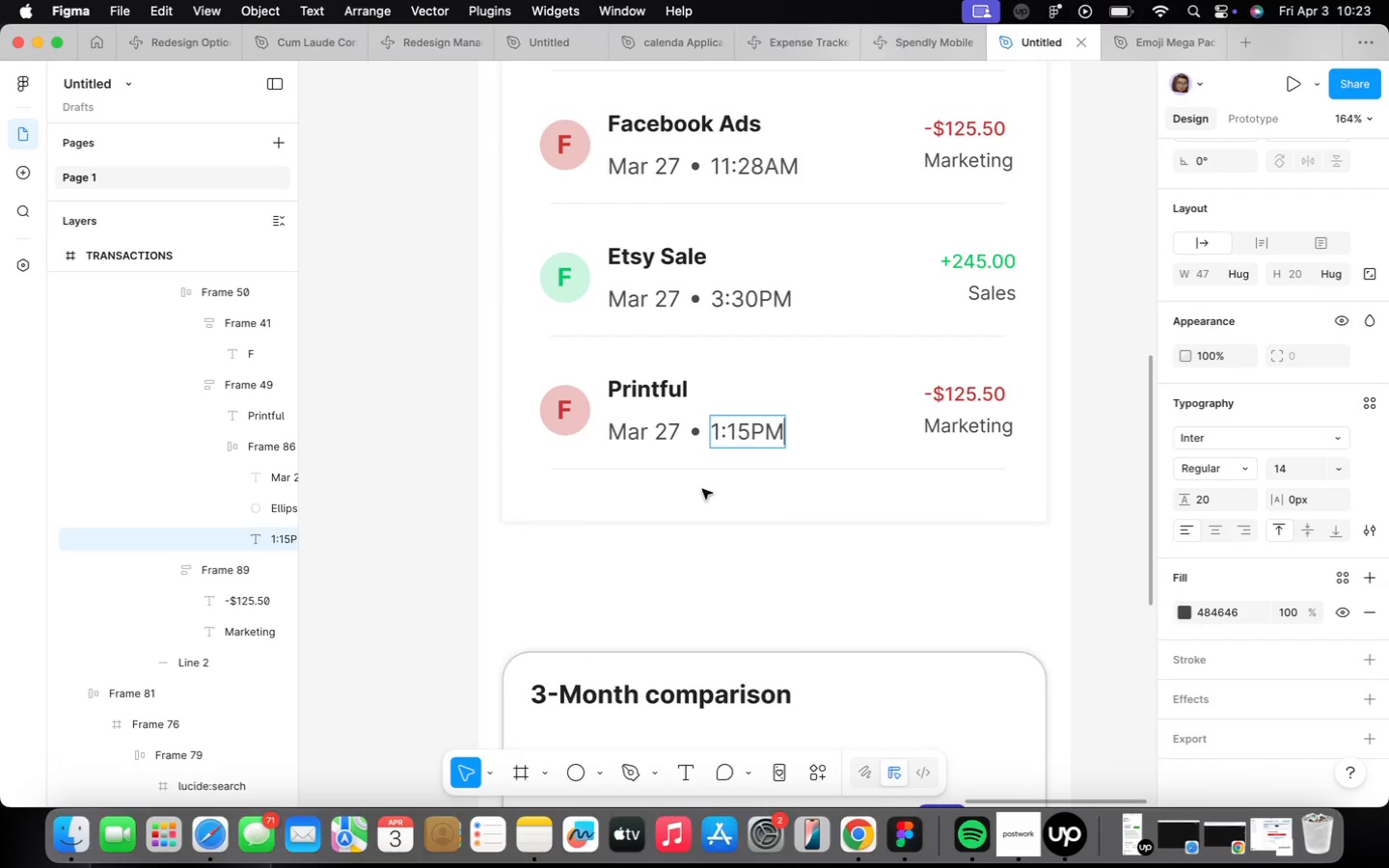 
left_click([971, 393])
 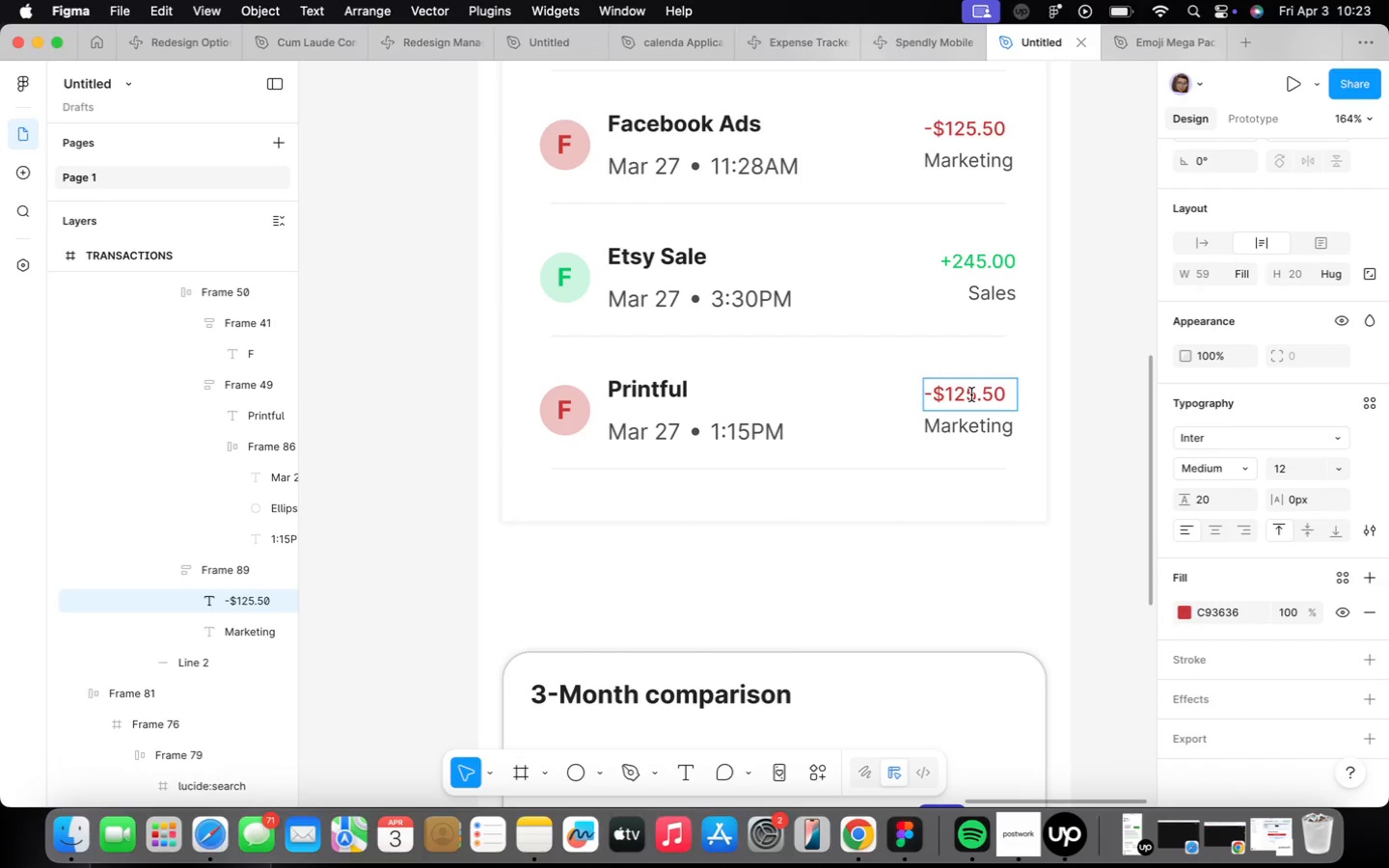 
key(ArrowLeft)
 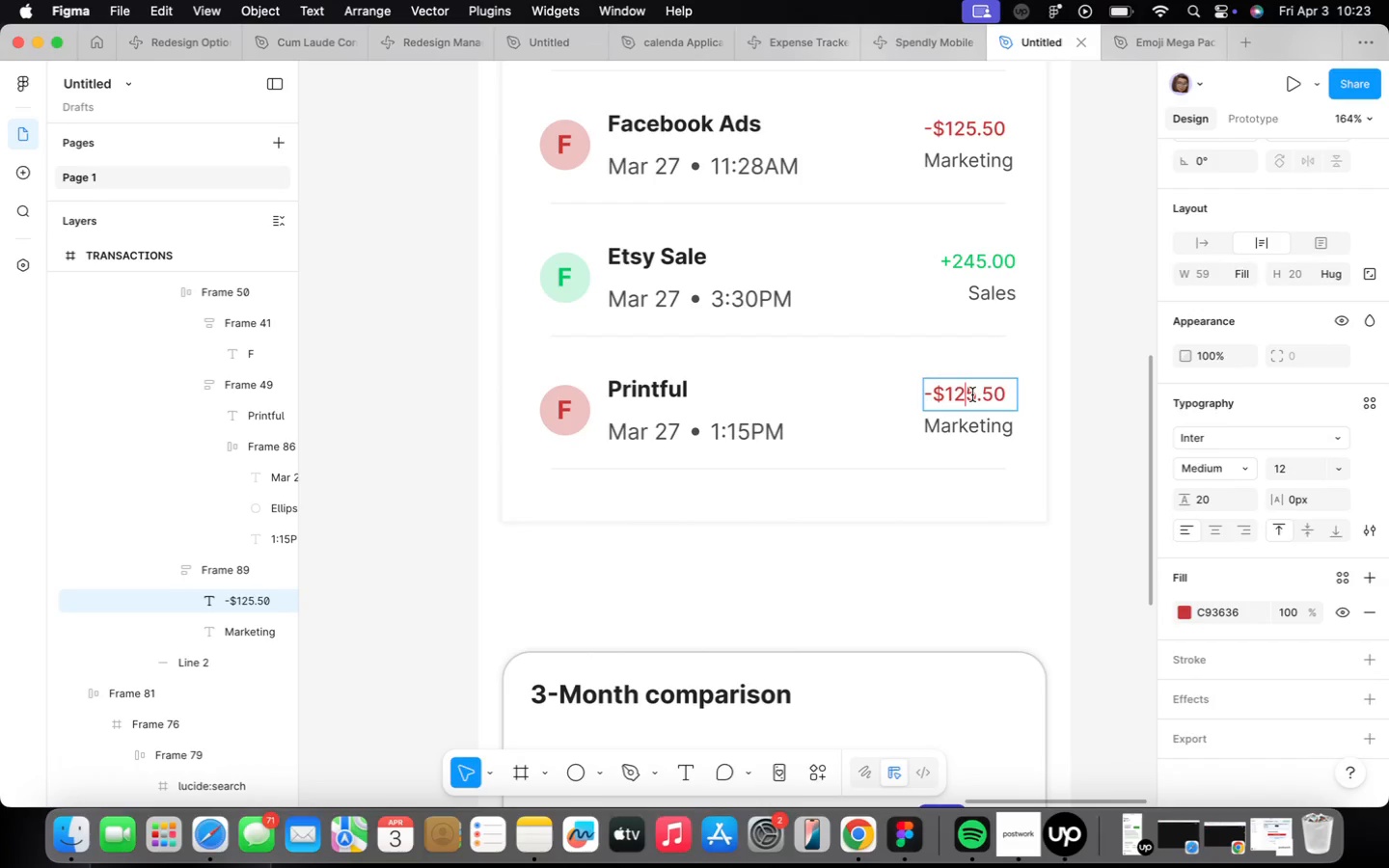 
key(Backspace)
 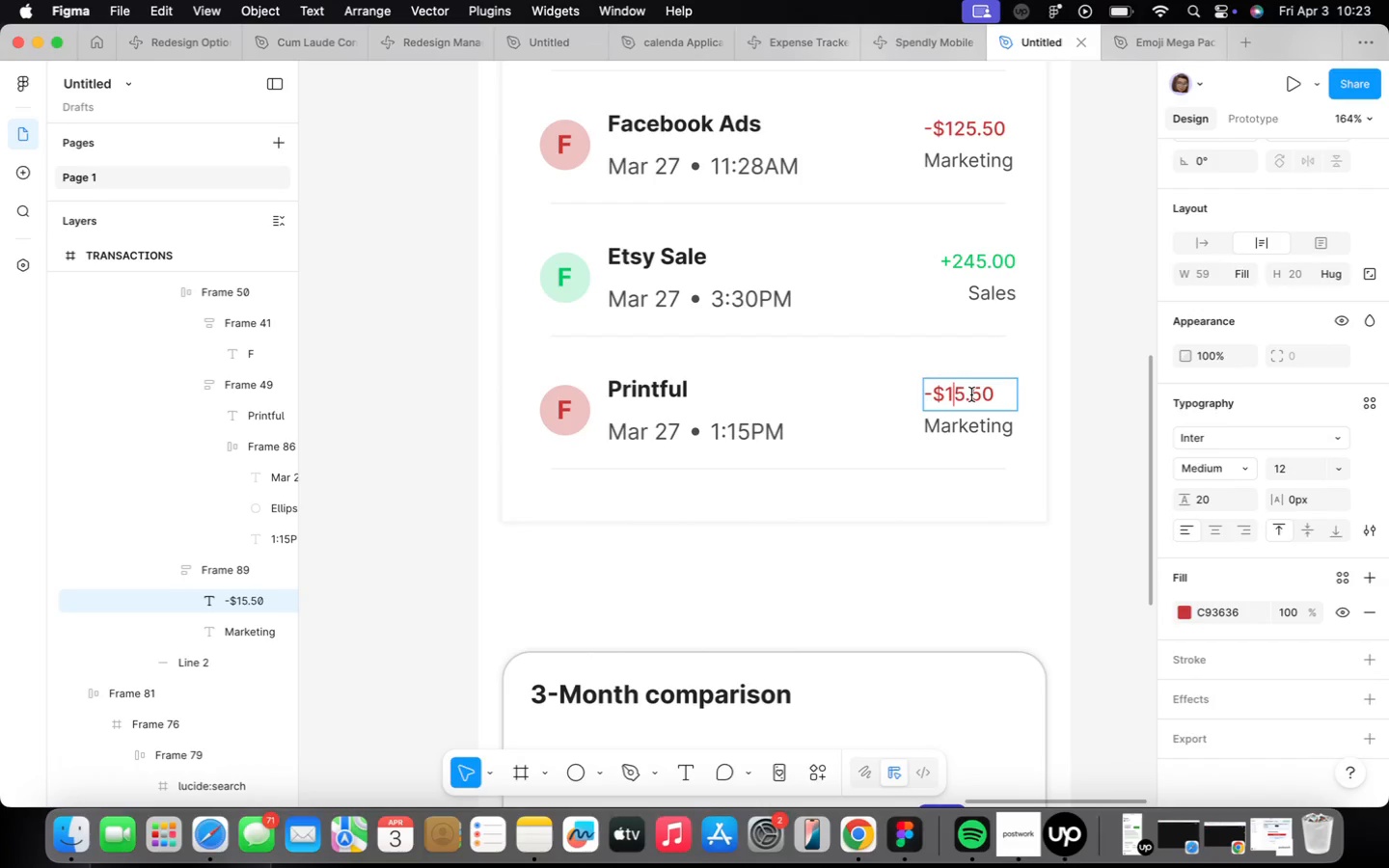 
key(ArrowRight)
 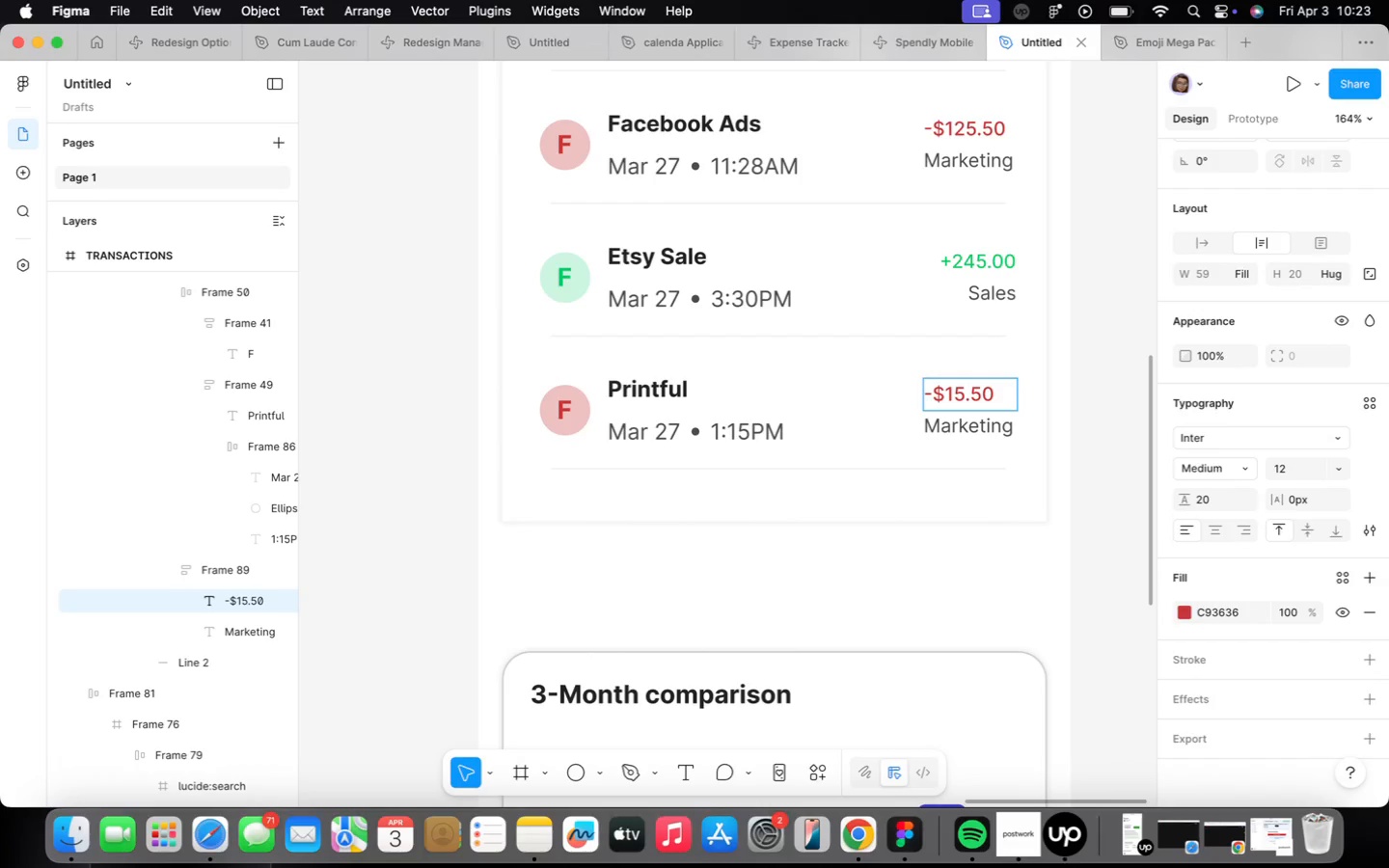 
key(6)
 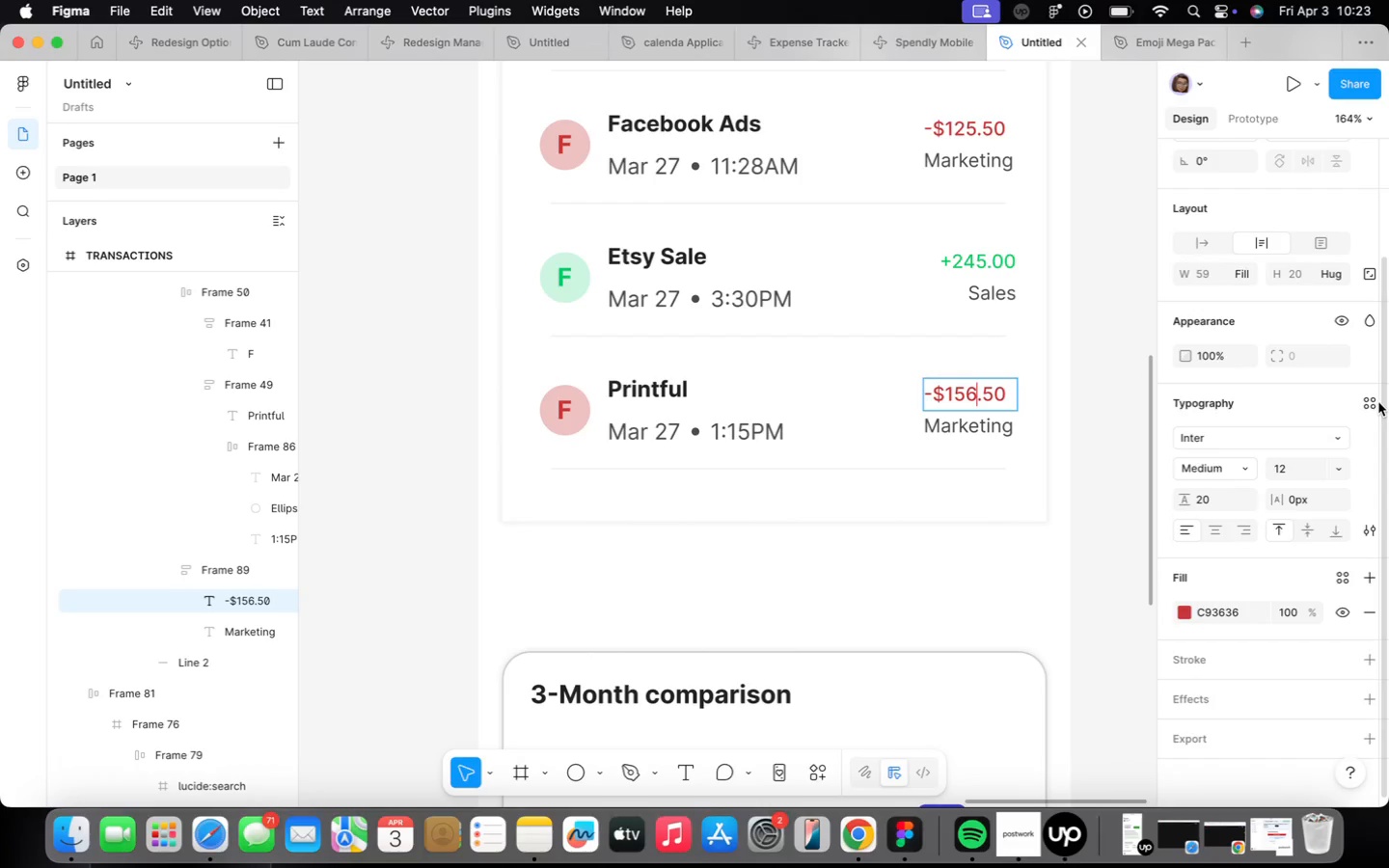 
key(ArrowRight)
 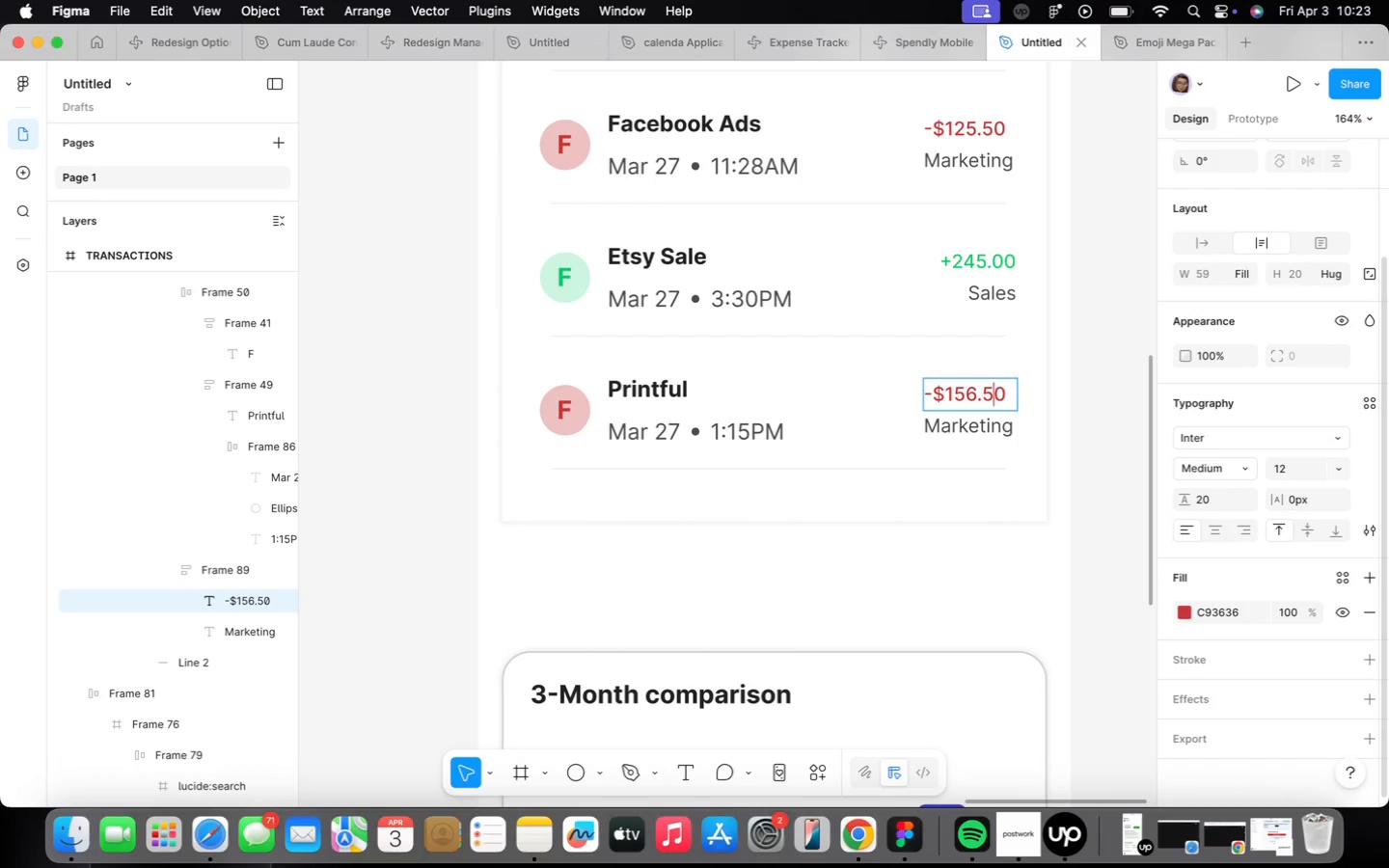 
key(ArrowRight)
 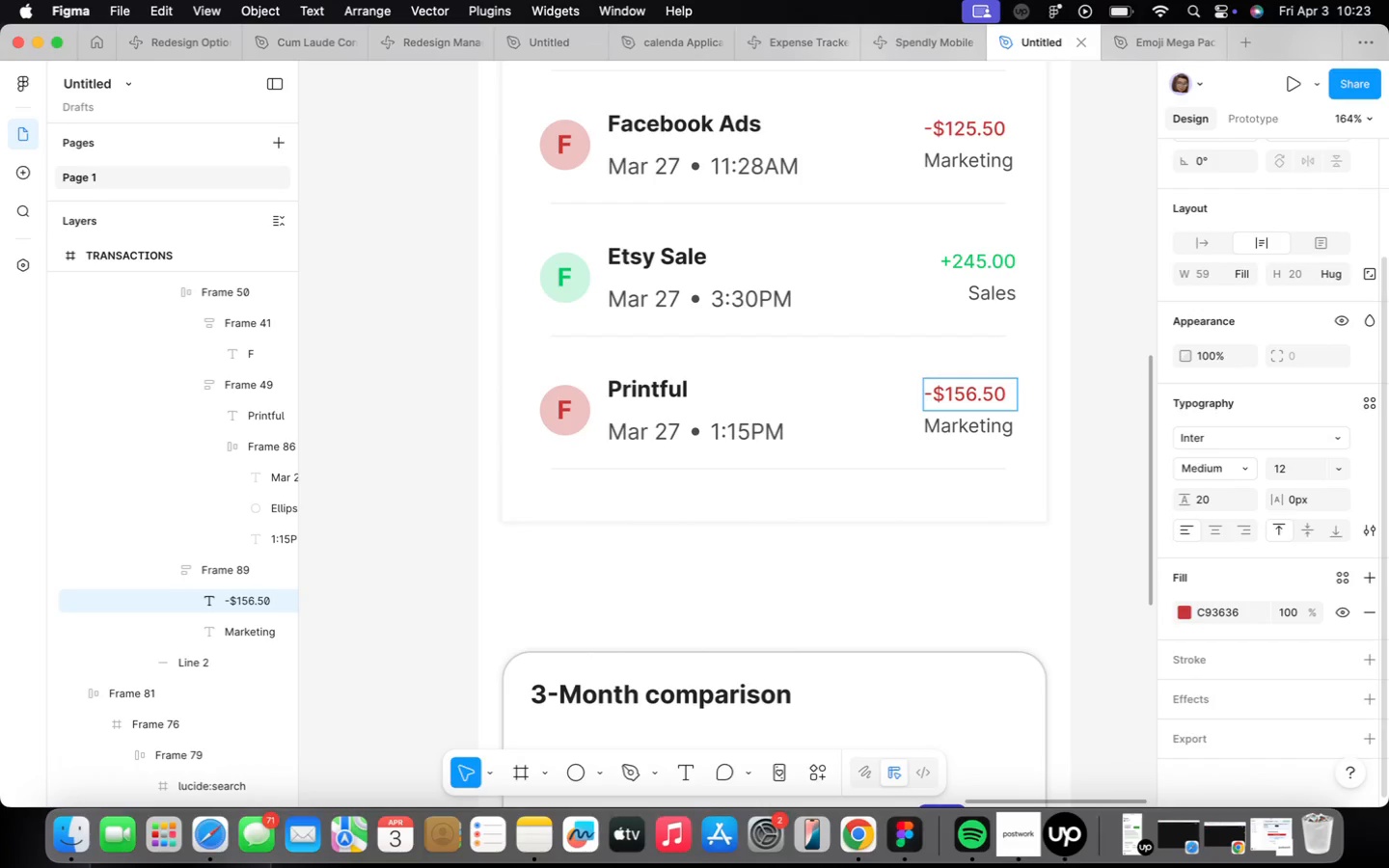 
key(Backspace)
 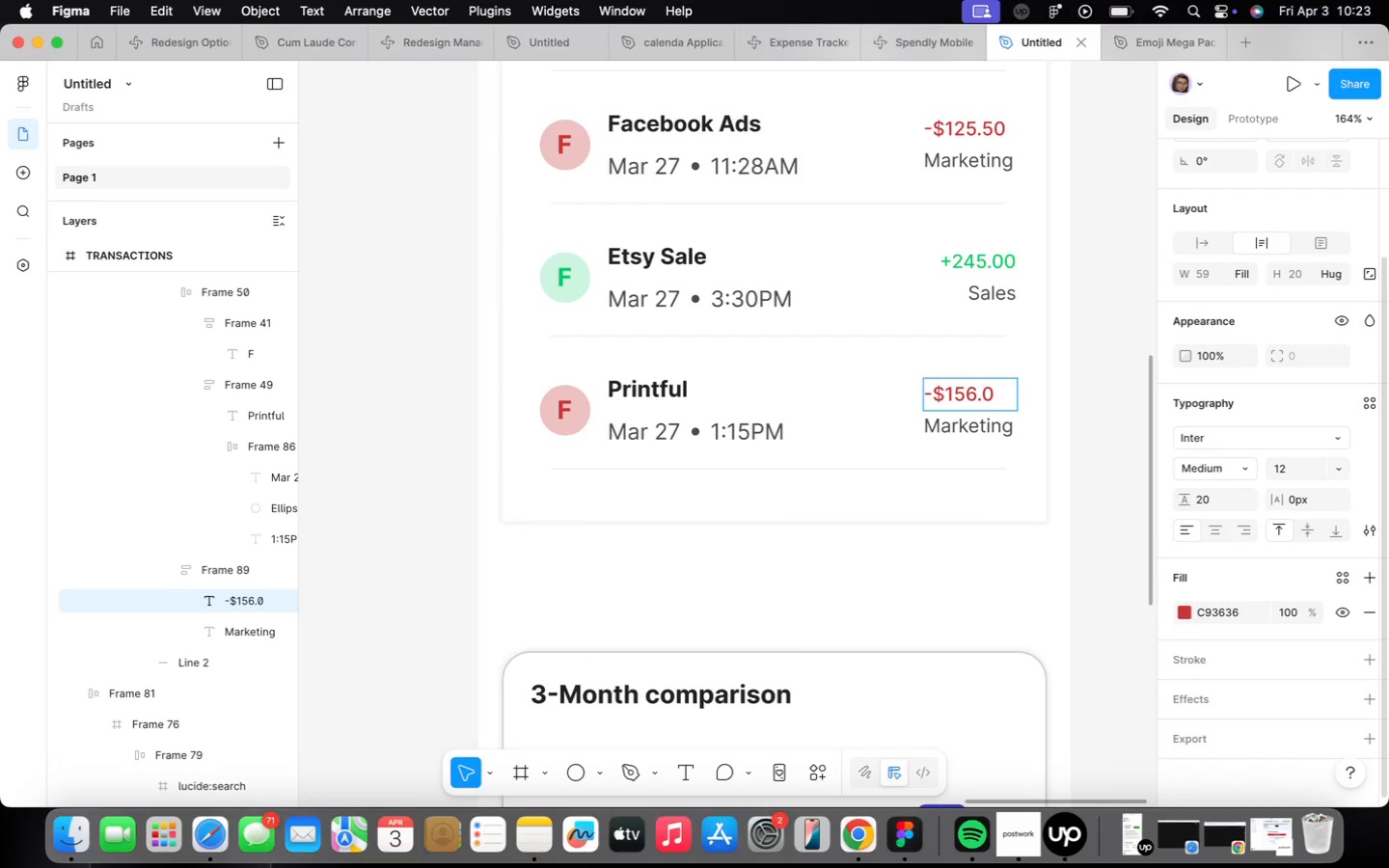 
key(O)
 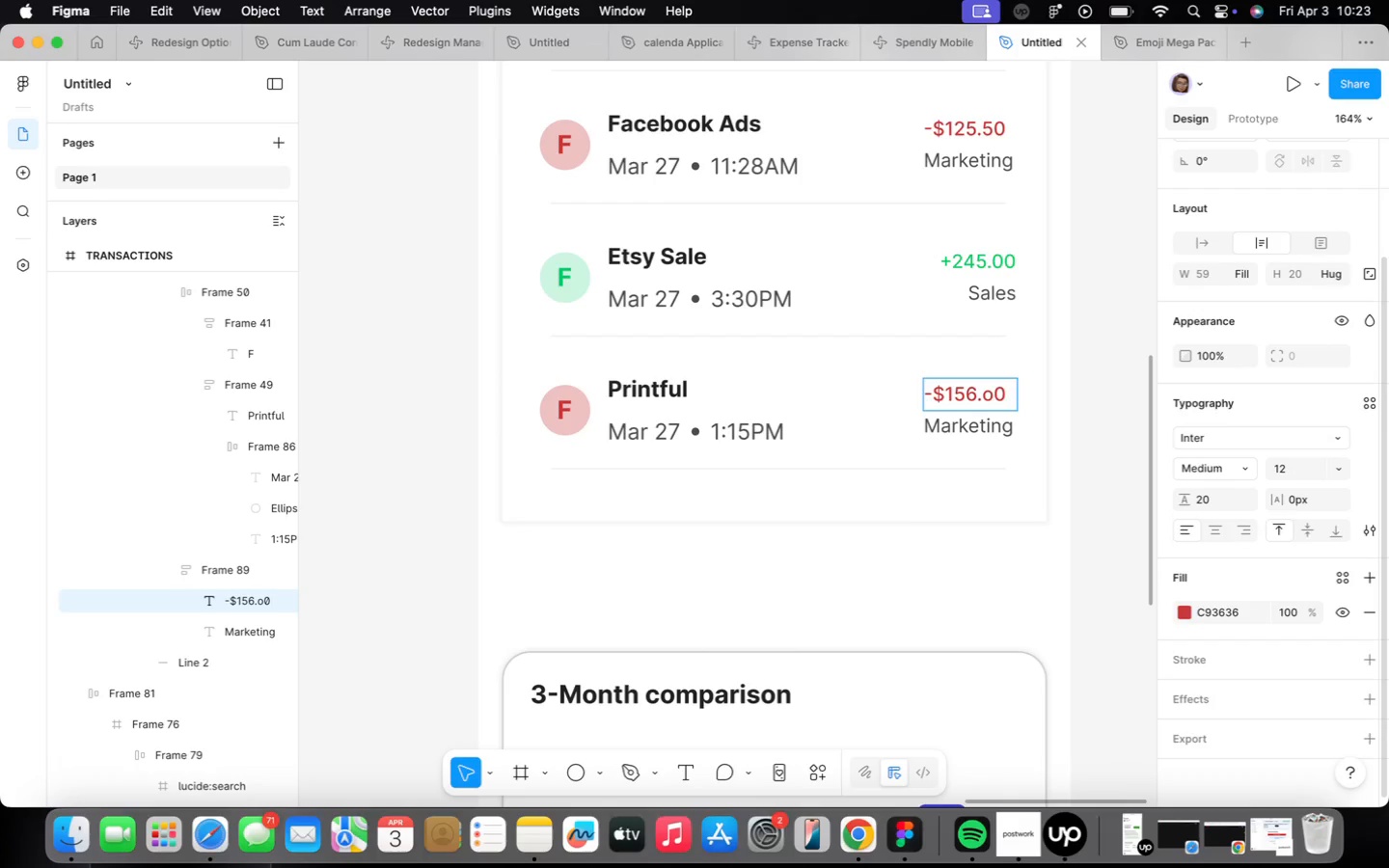 
key(Backspace)
 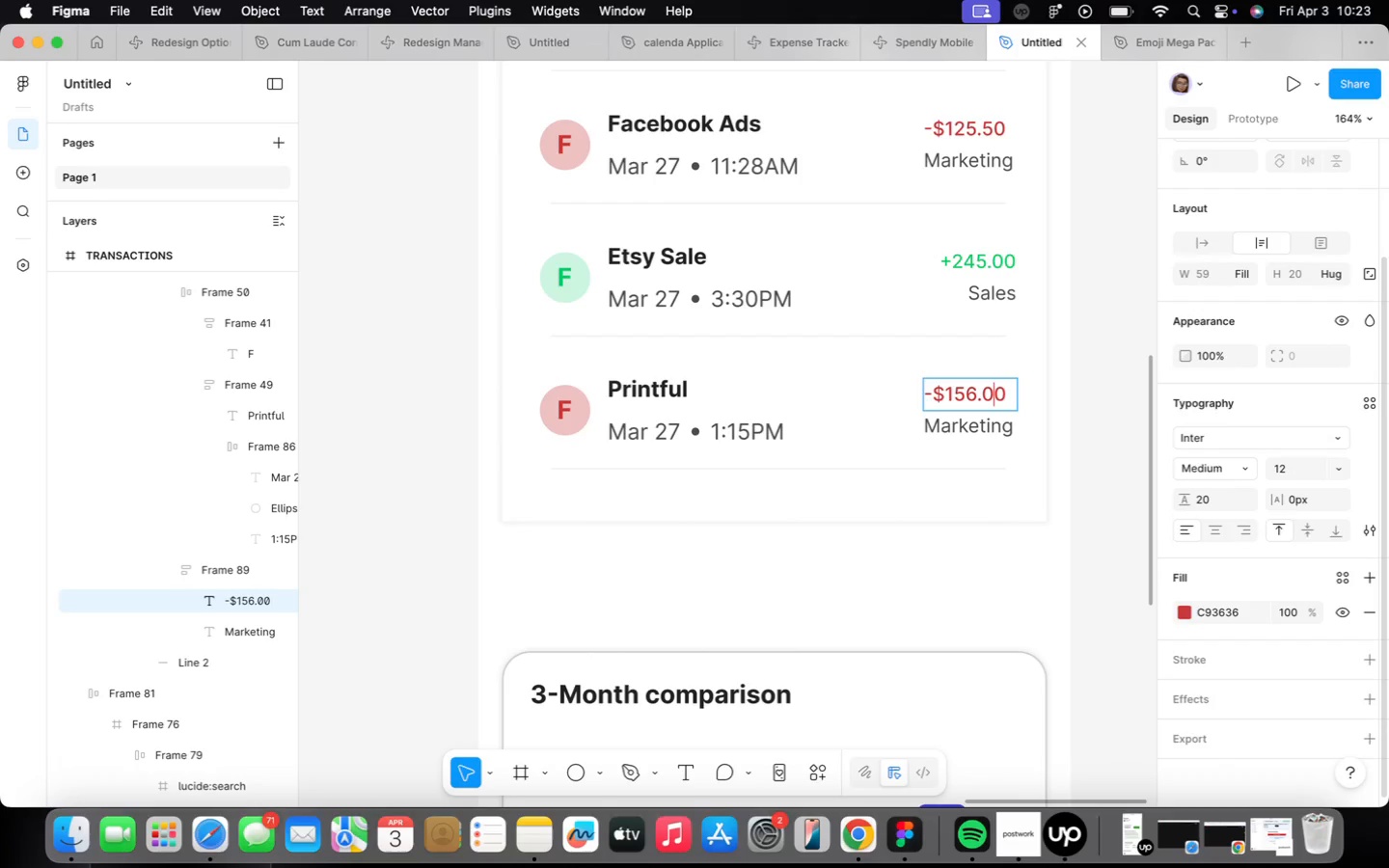 
key(0)
 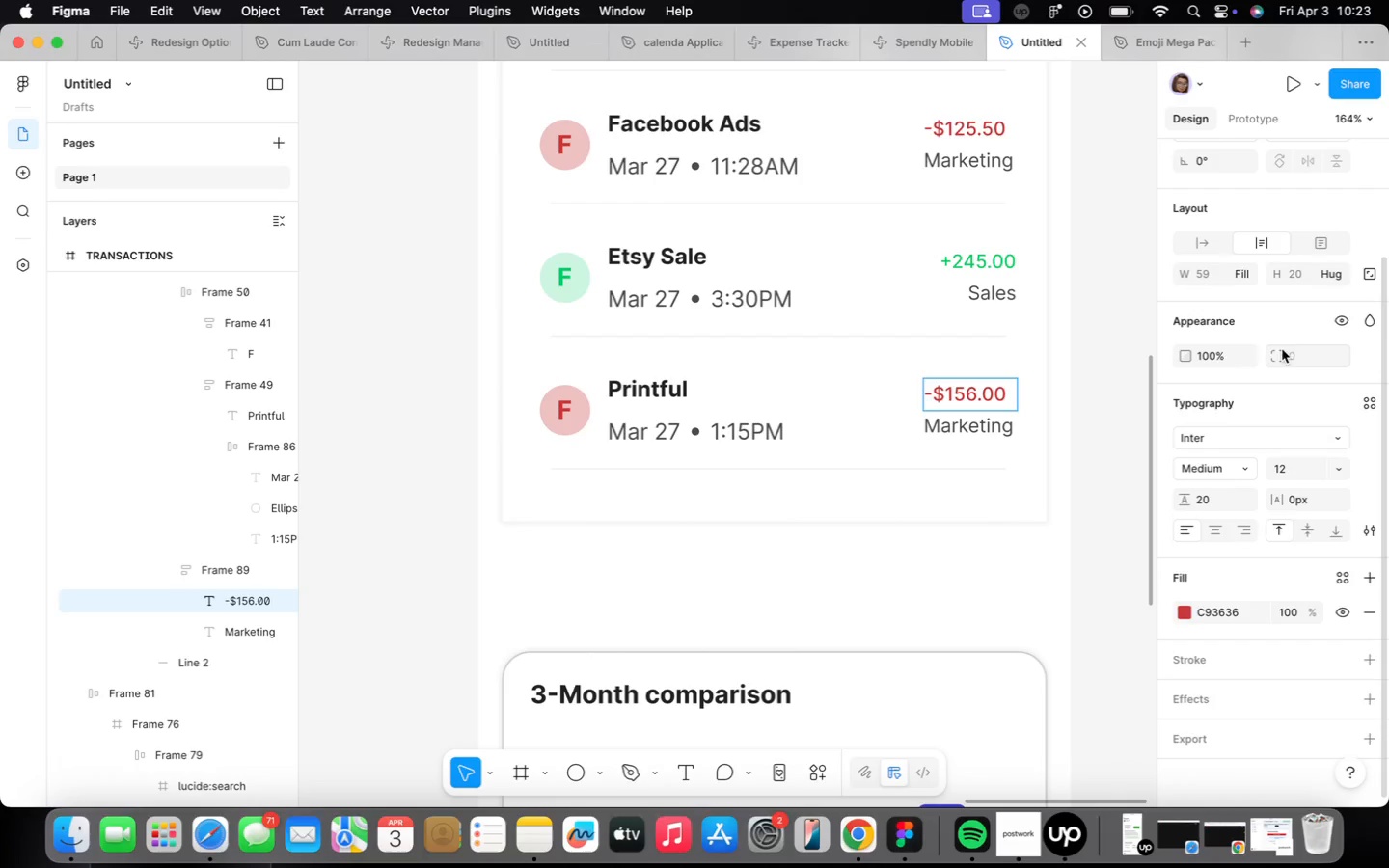 
left_click([970, 426])
 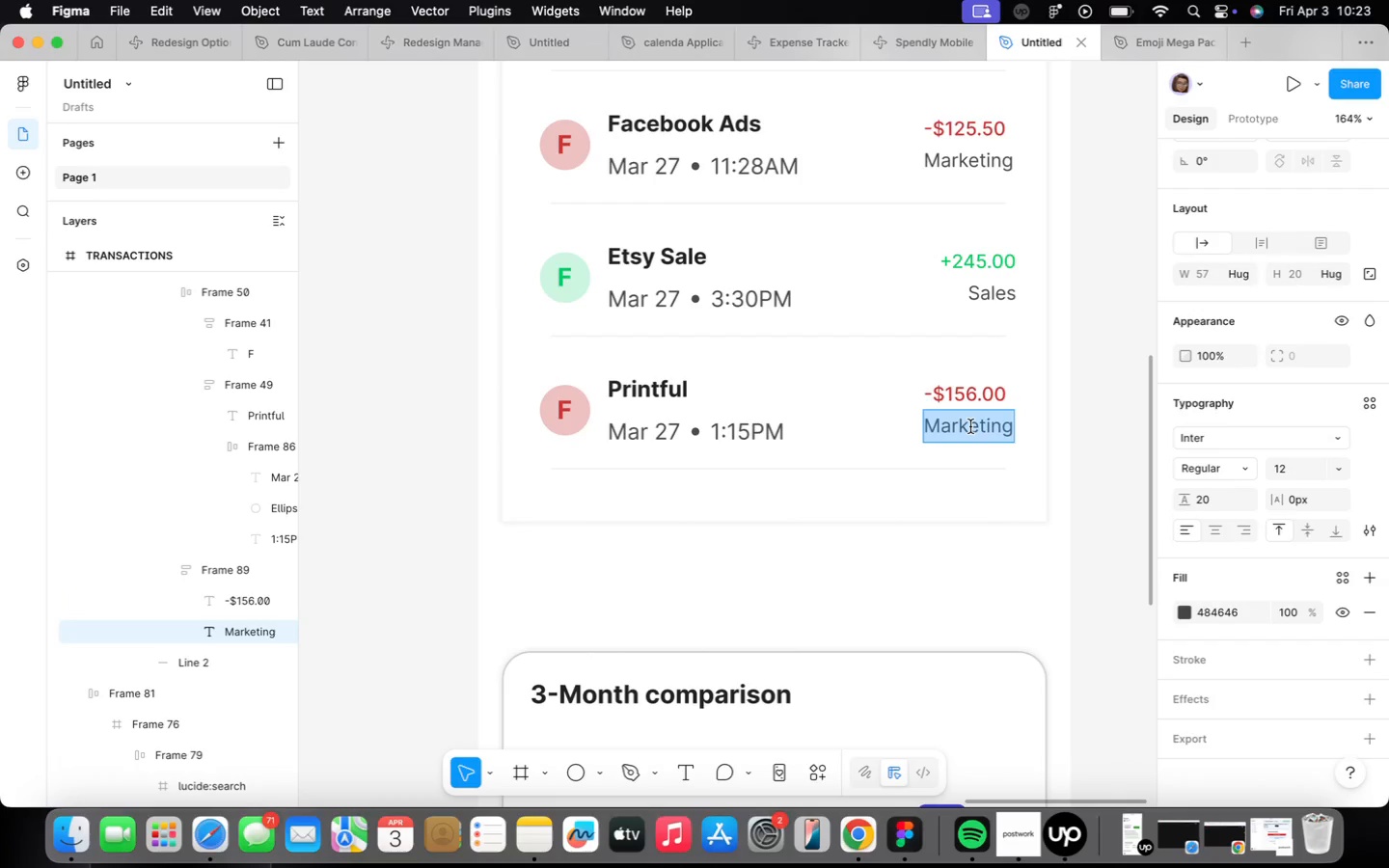 
triple_click([970, 426])
 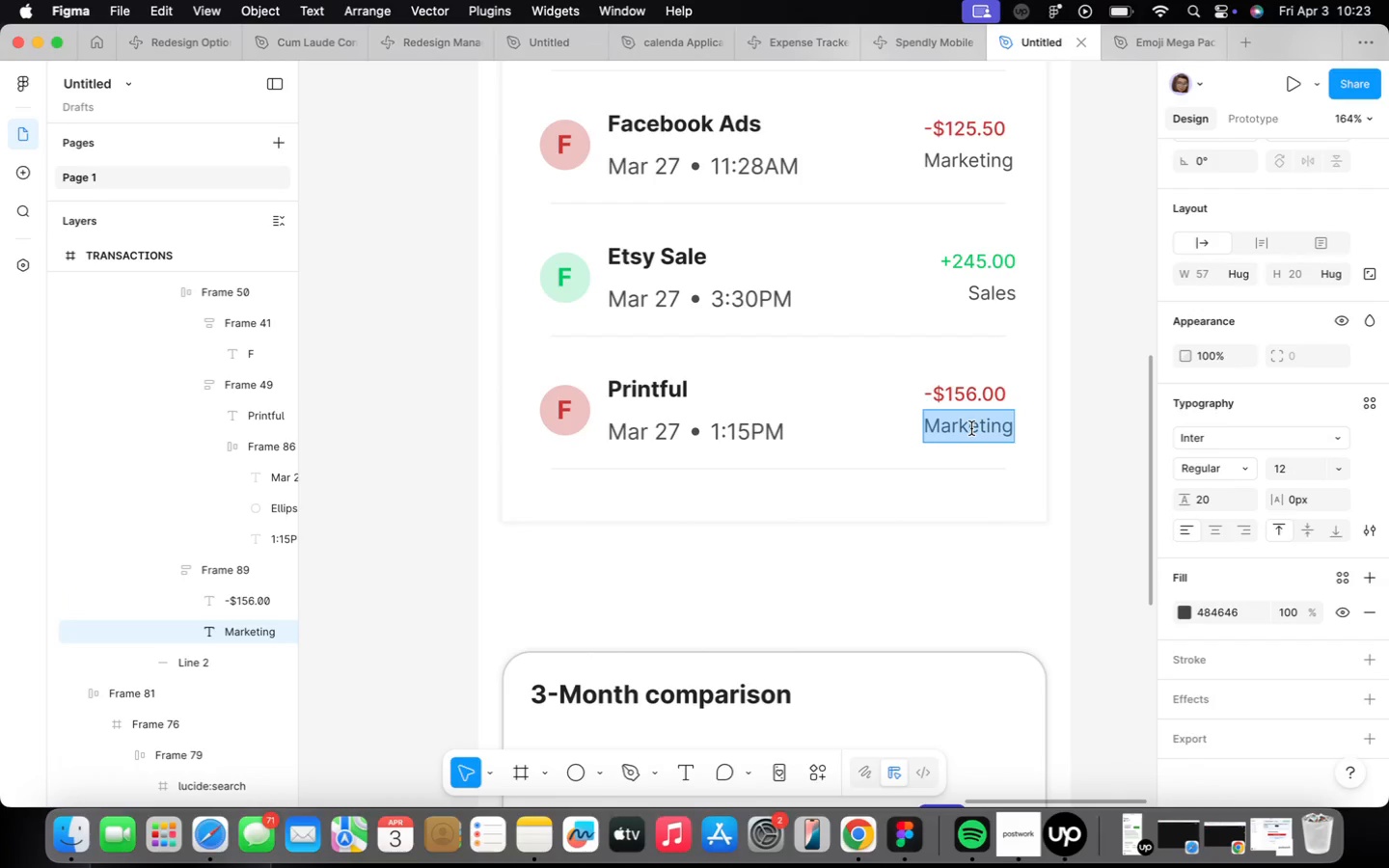 
type(Inventory)
 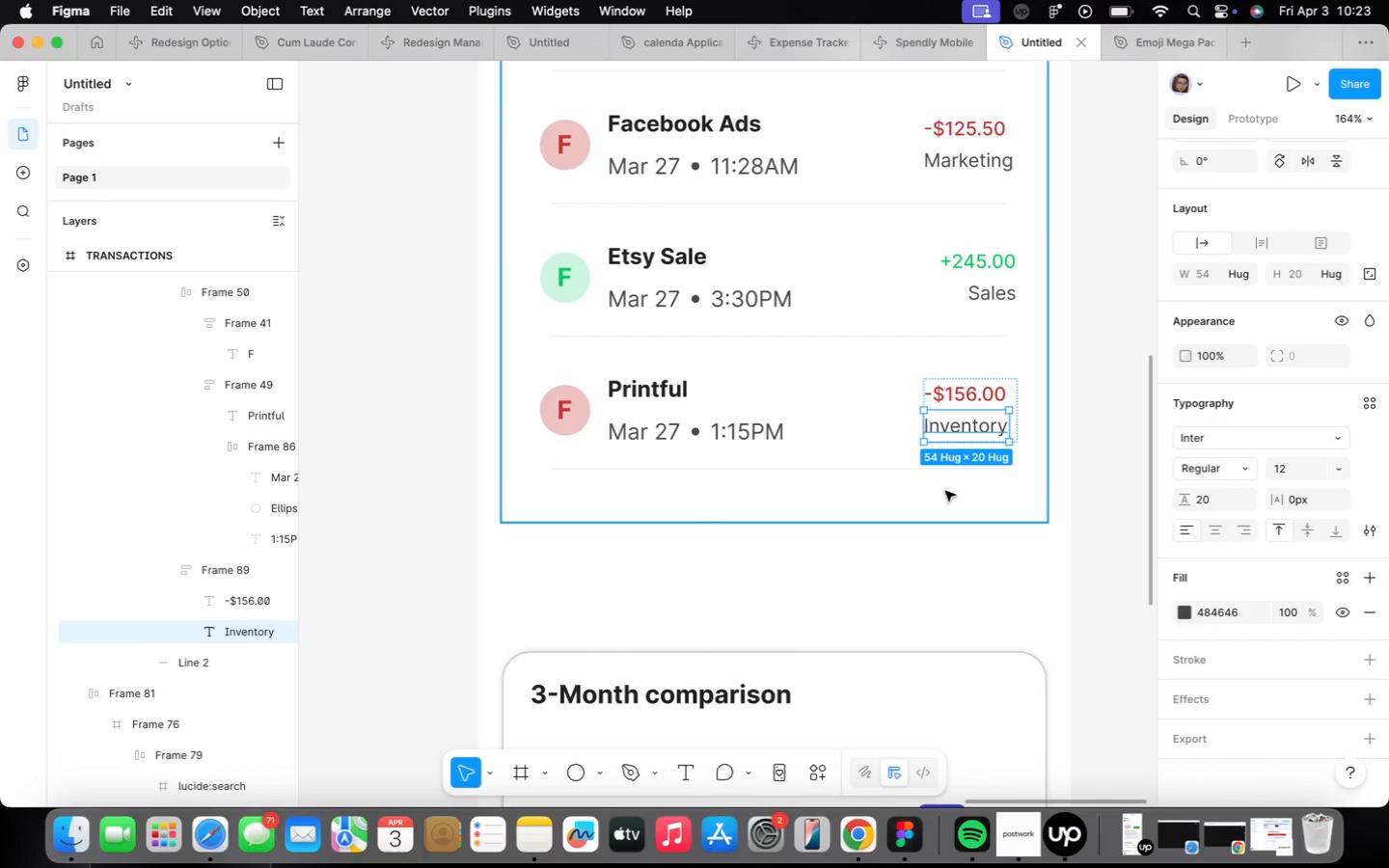 
left_click_drag(start_coordinate=[913, 525], to_coordinate=[888, 600])
 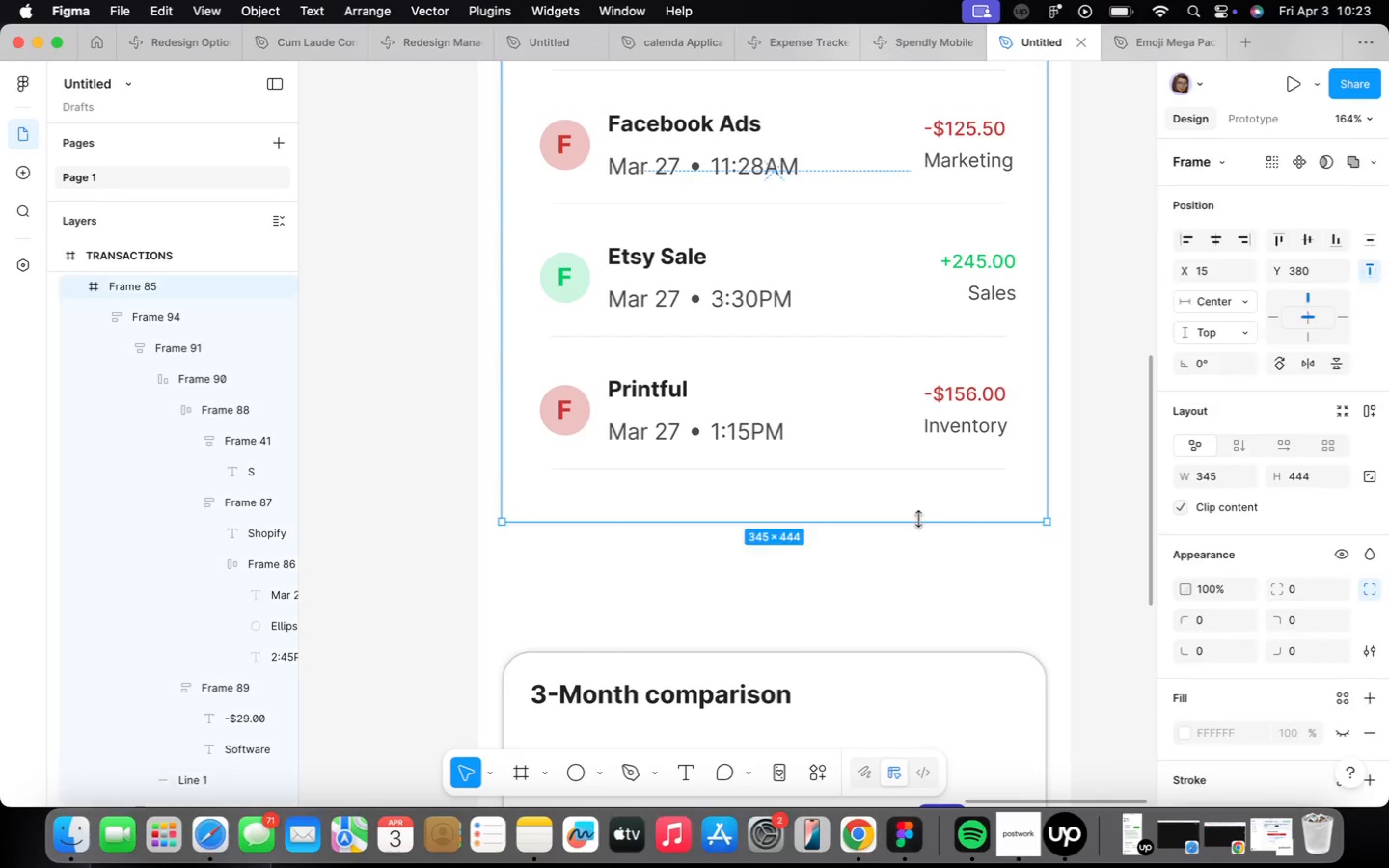 
left_click_drag(start_coordinate=[916, 522], to_coordinate=[917, 649])
 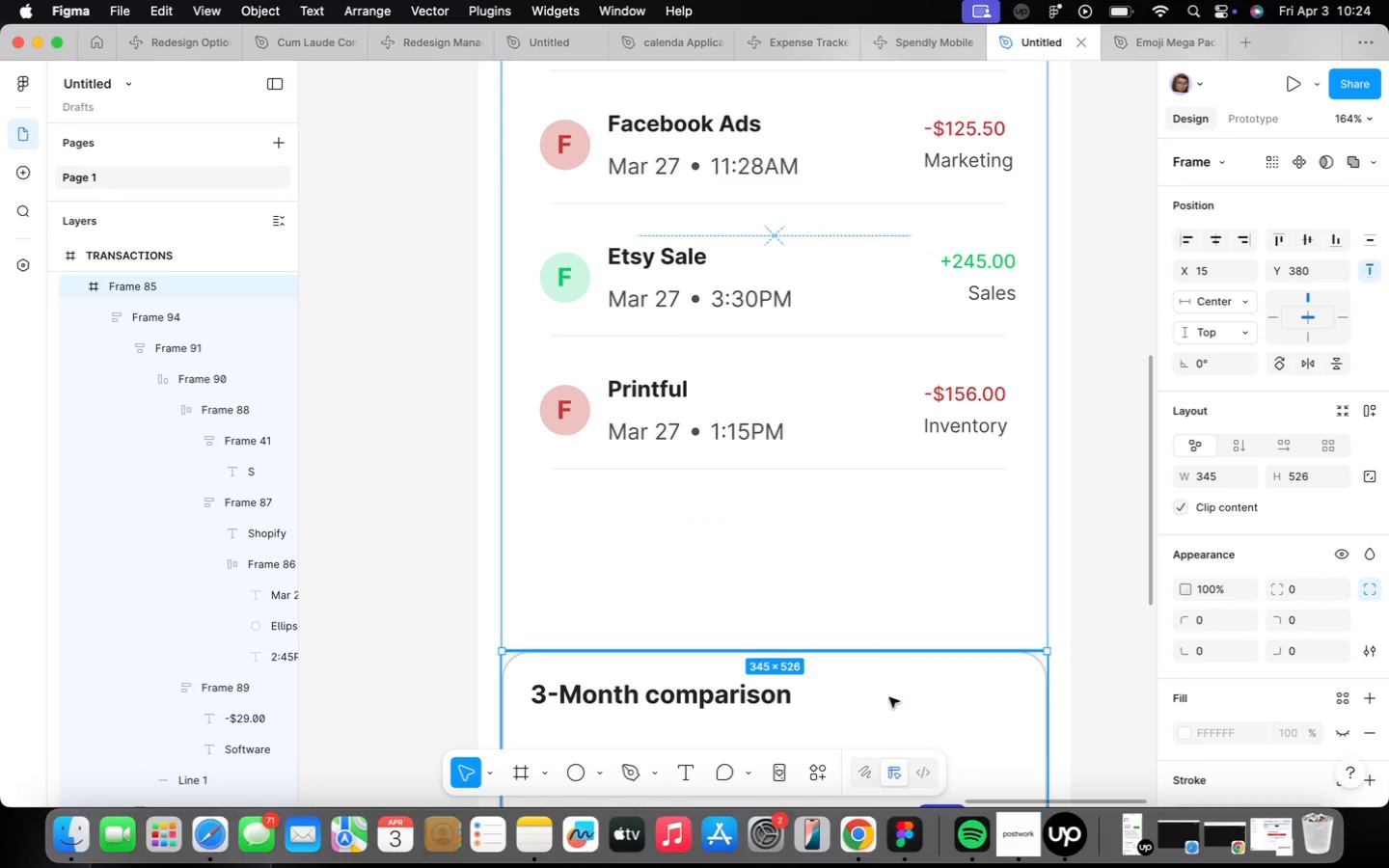 
left_click([889, 703])
 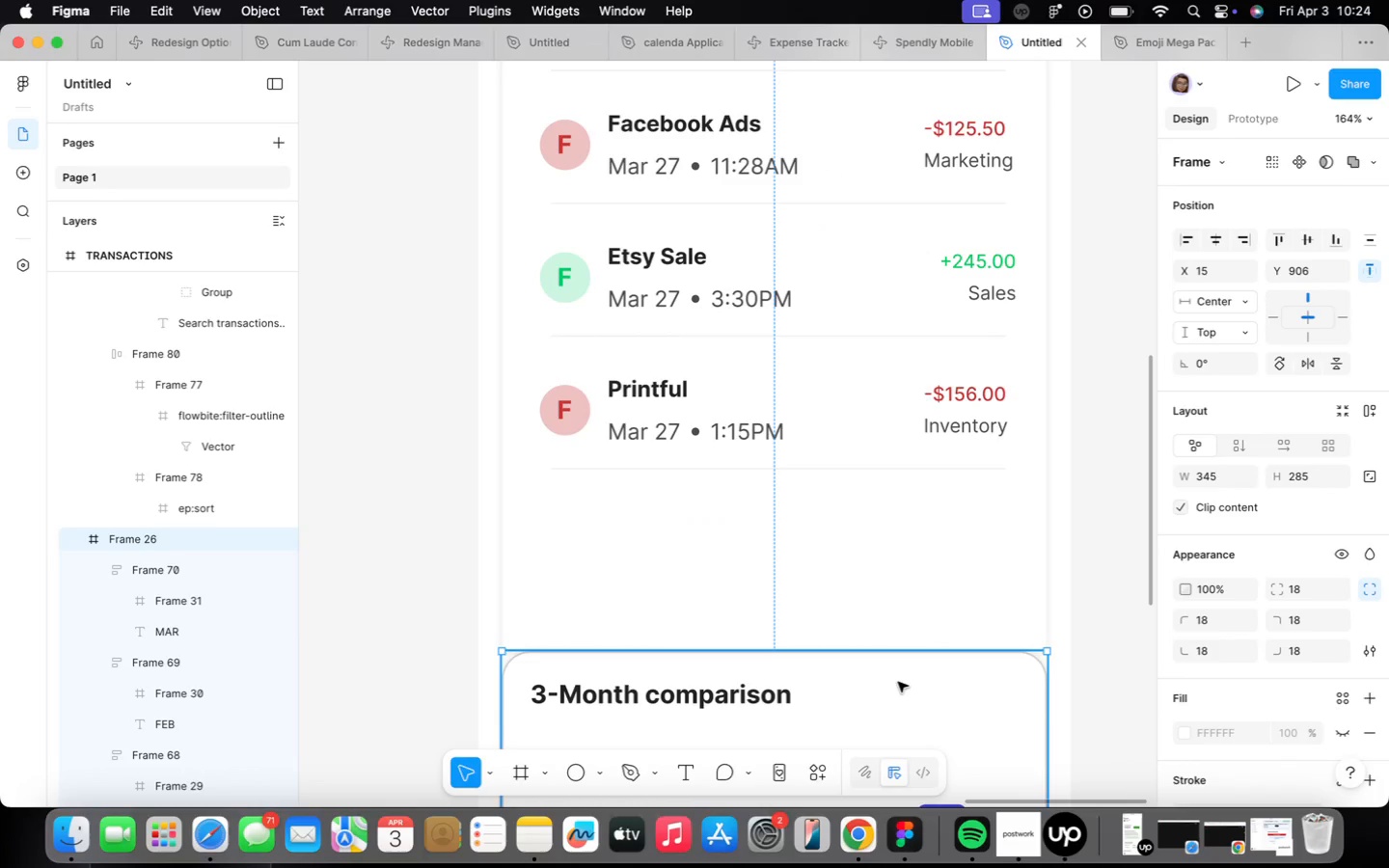 
key(Backspace)
 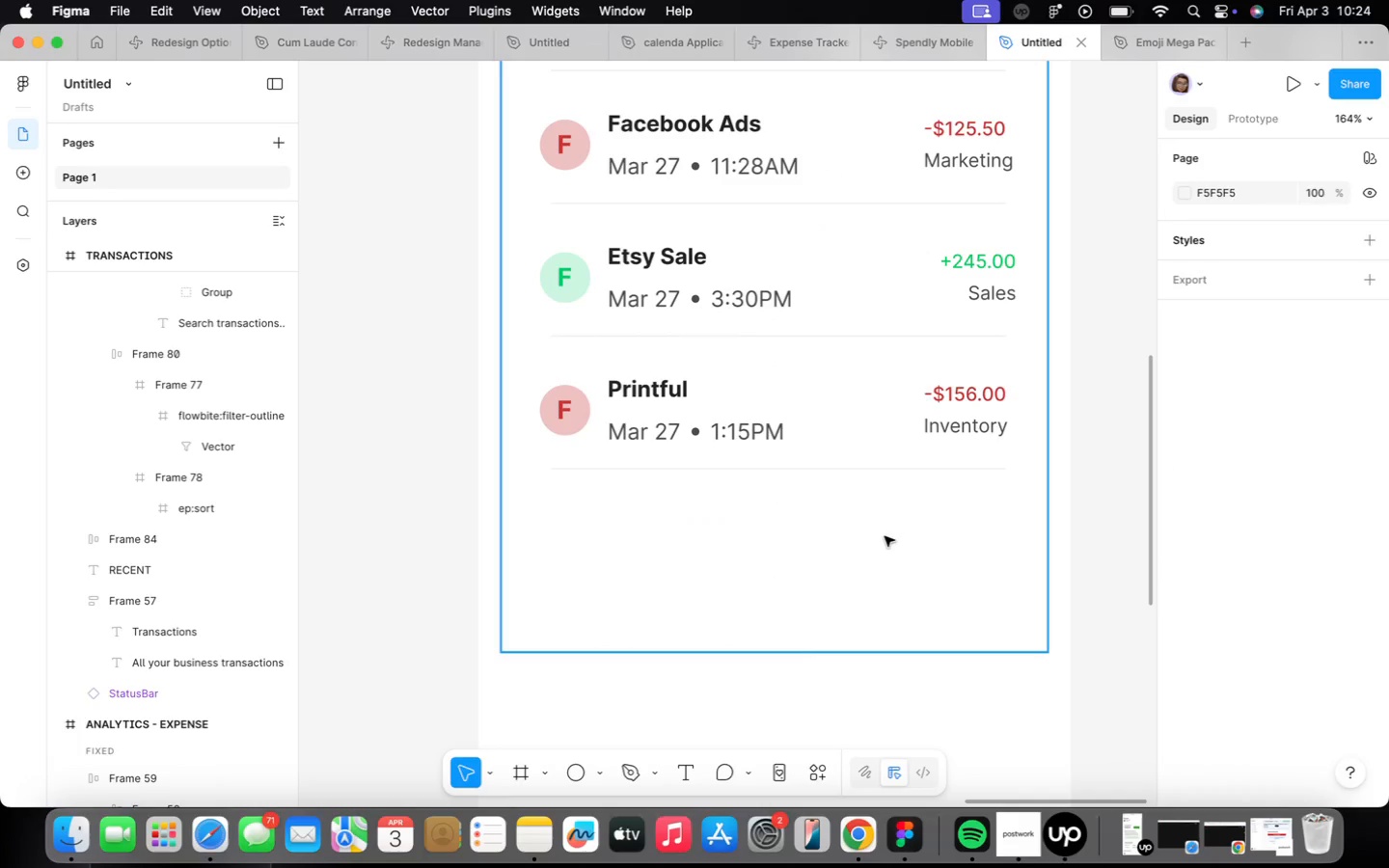 
scroll: coordinate [884, 535], scroll_direction: down, amount: 5.0
 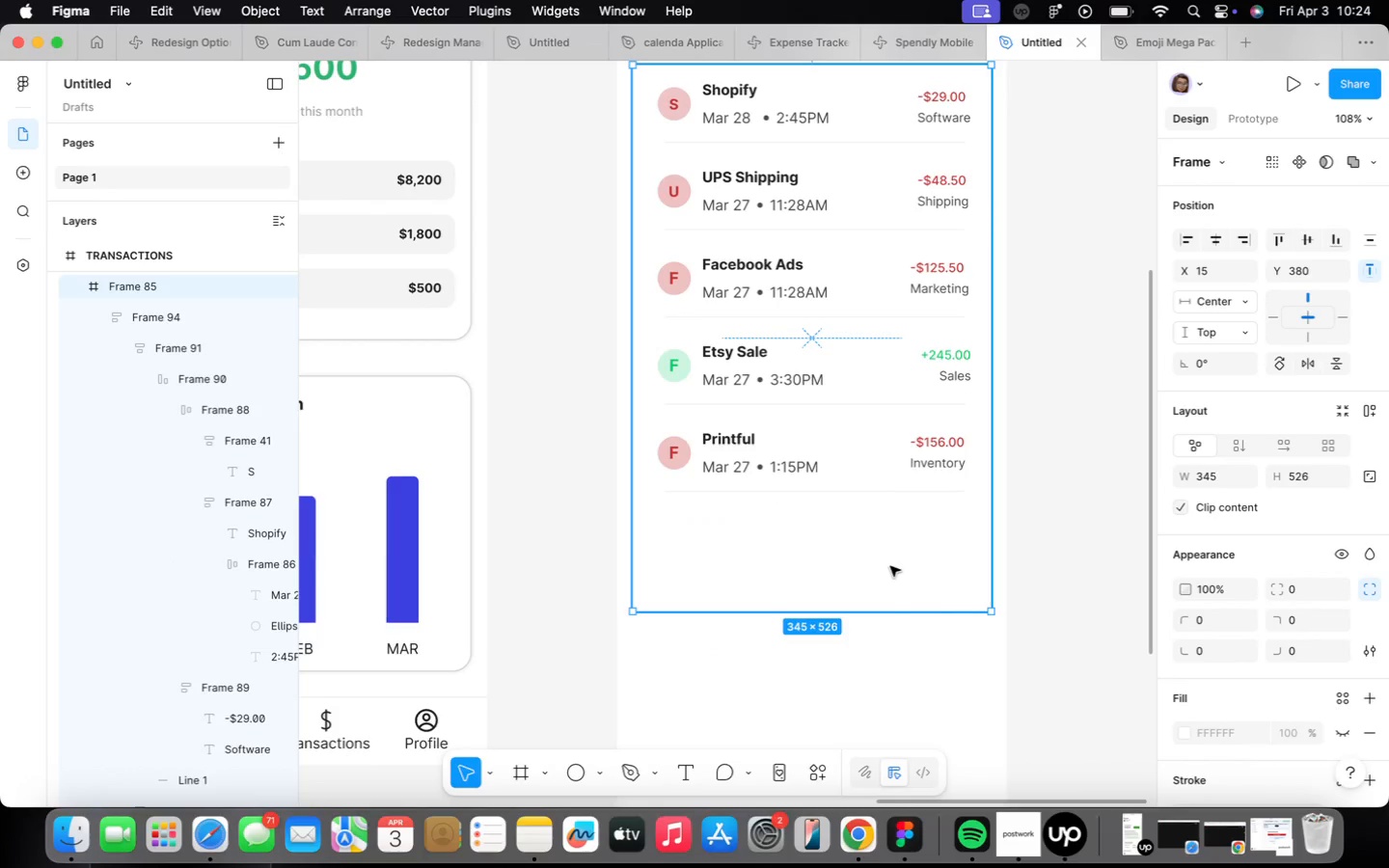 
left_click([884, 597])
 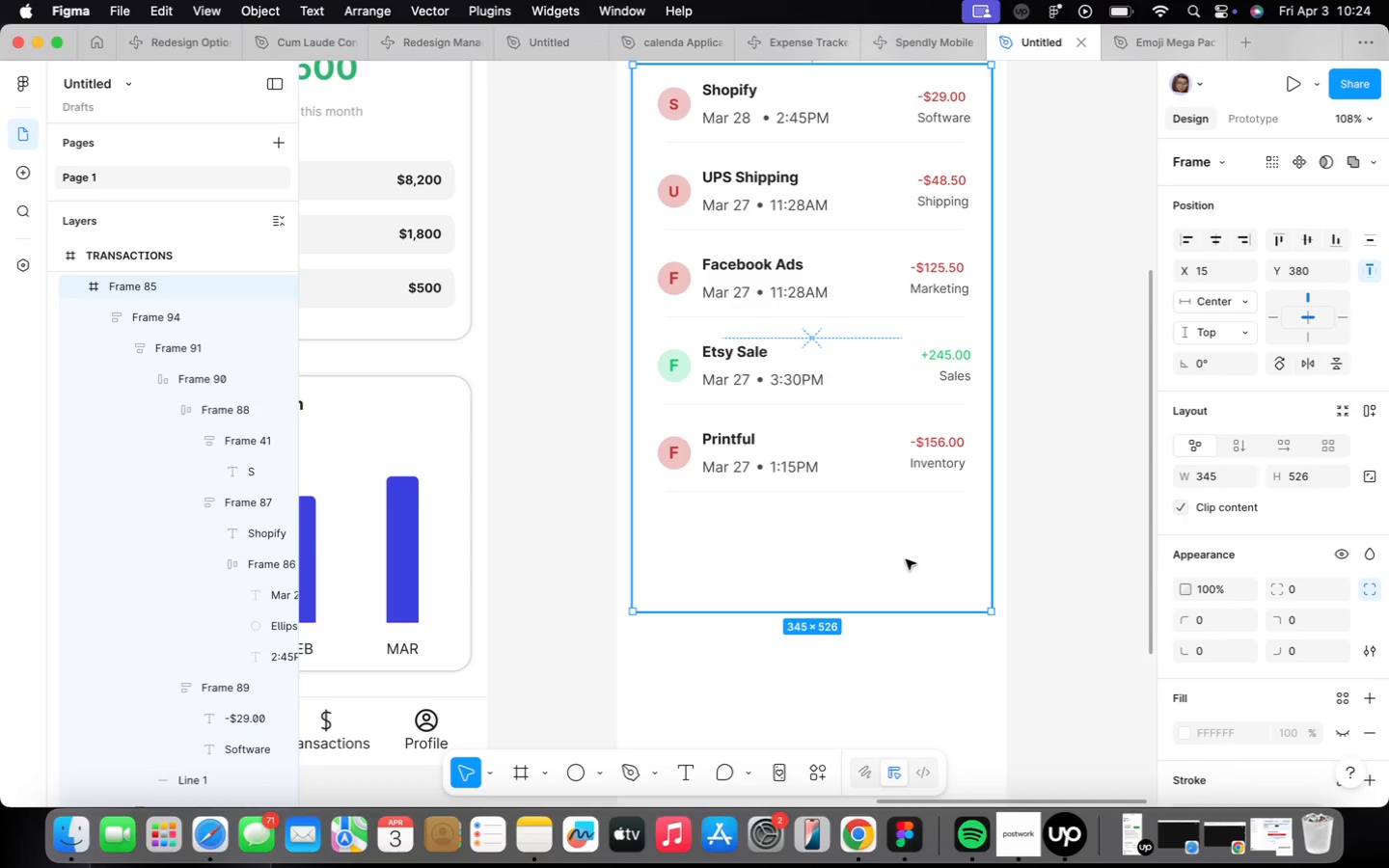 
scroll: coordinate [890, 610], scroll_direction: down, amount: 4.0
 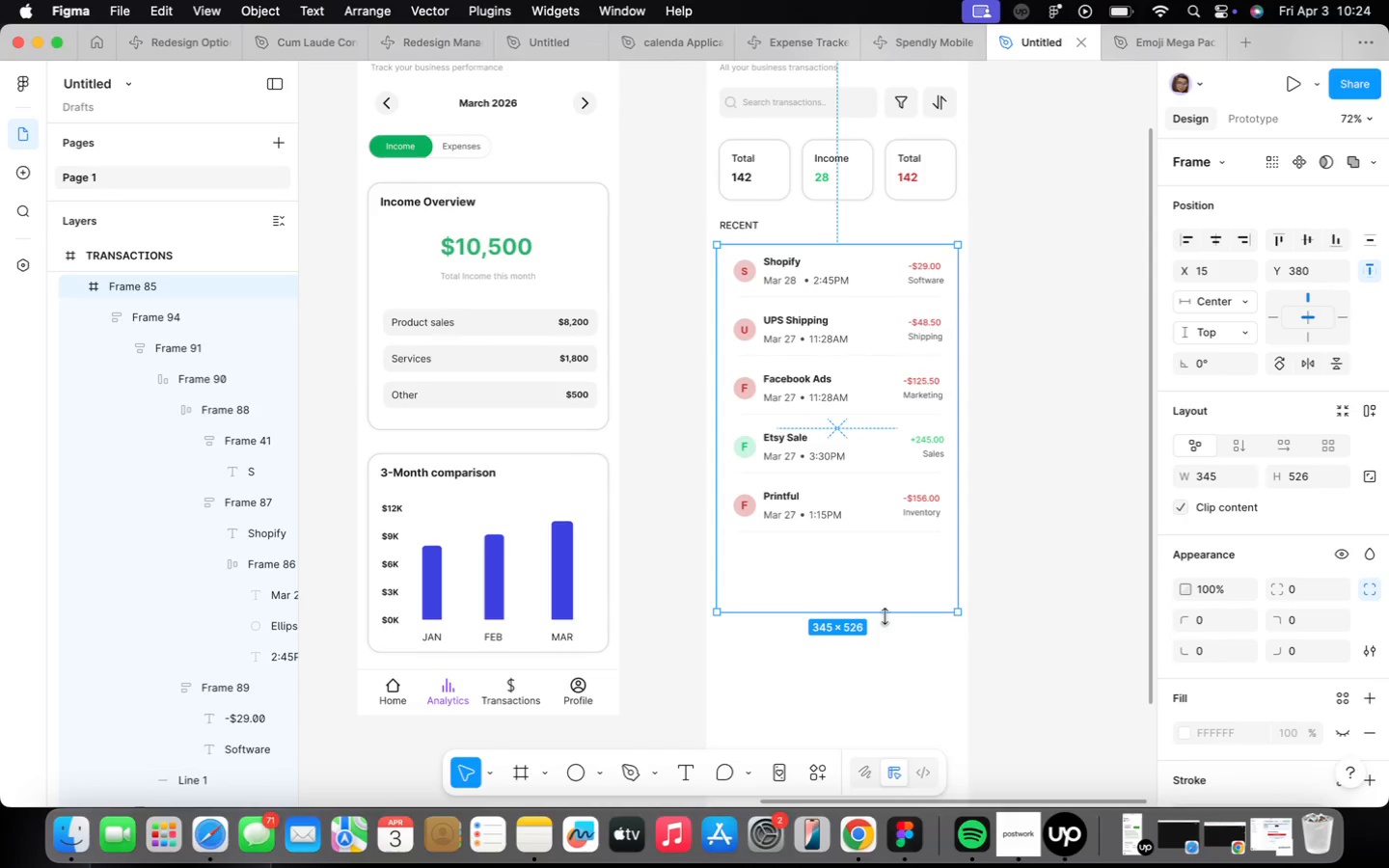 
left_click_drag(start_coordinate=[885, 612], to_coordinate=[879, 718])
 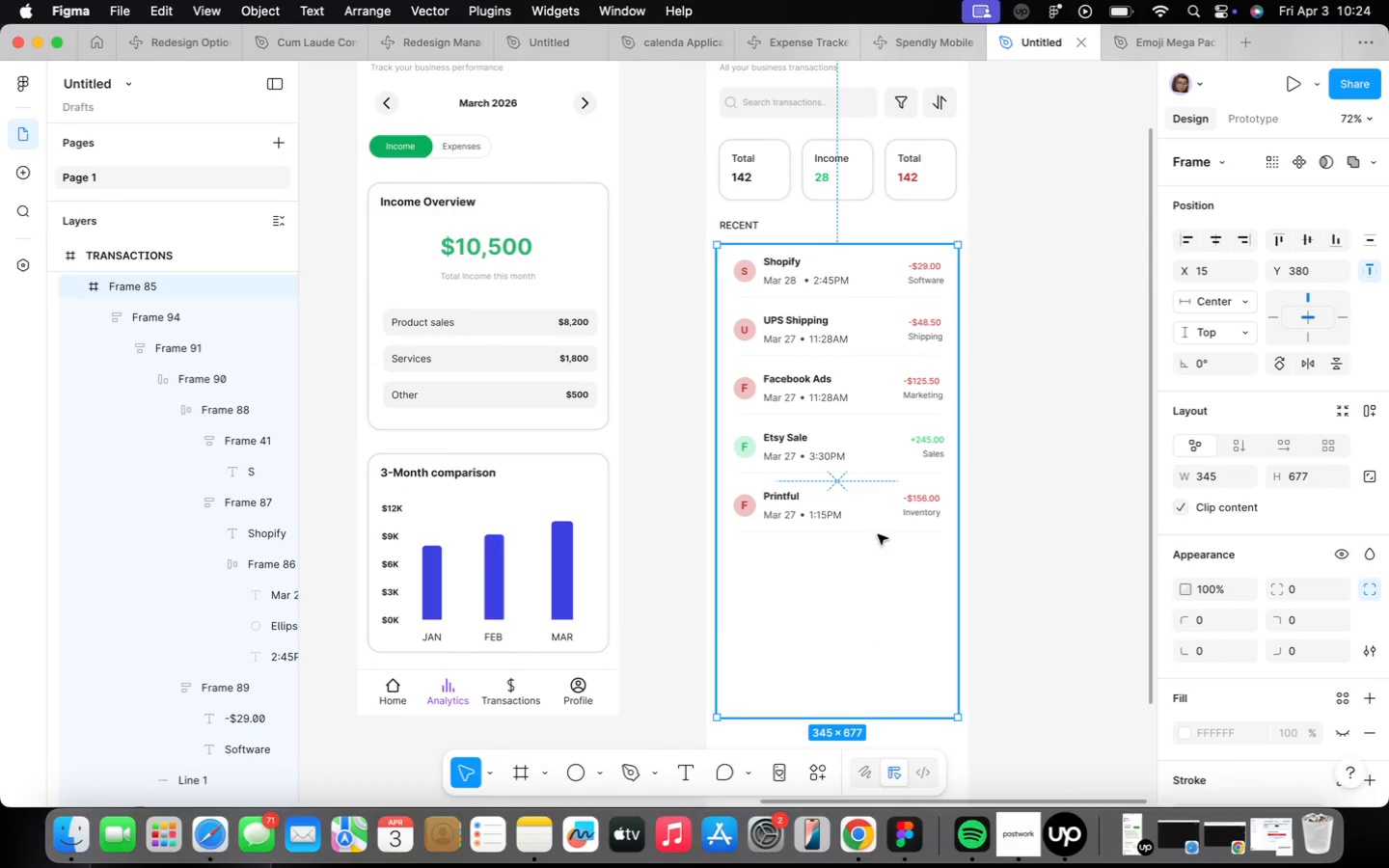 
wait(5.53)
 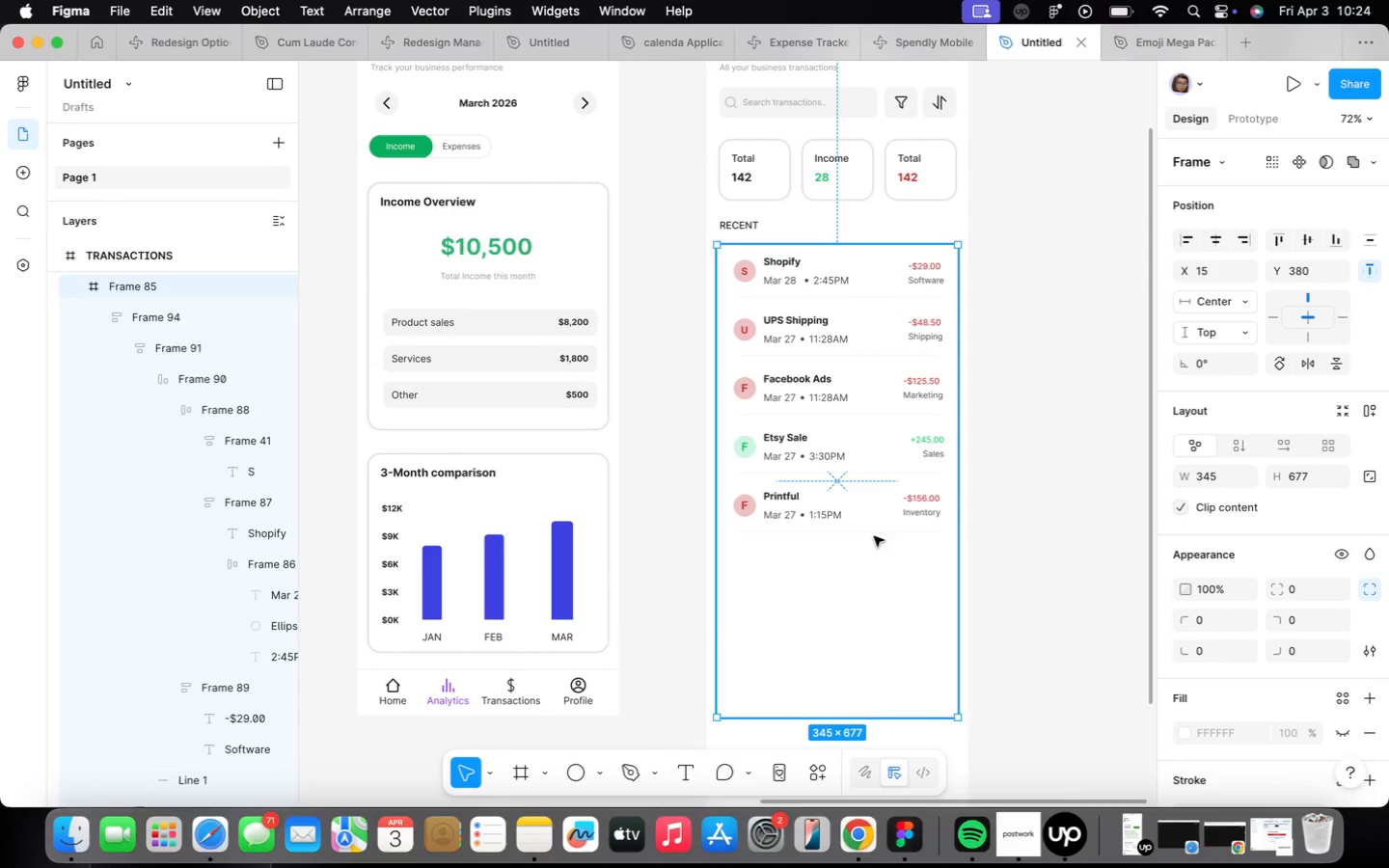 
left_click([886, 519])
 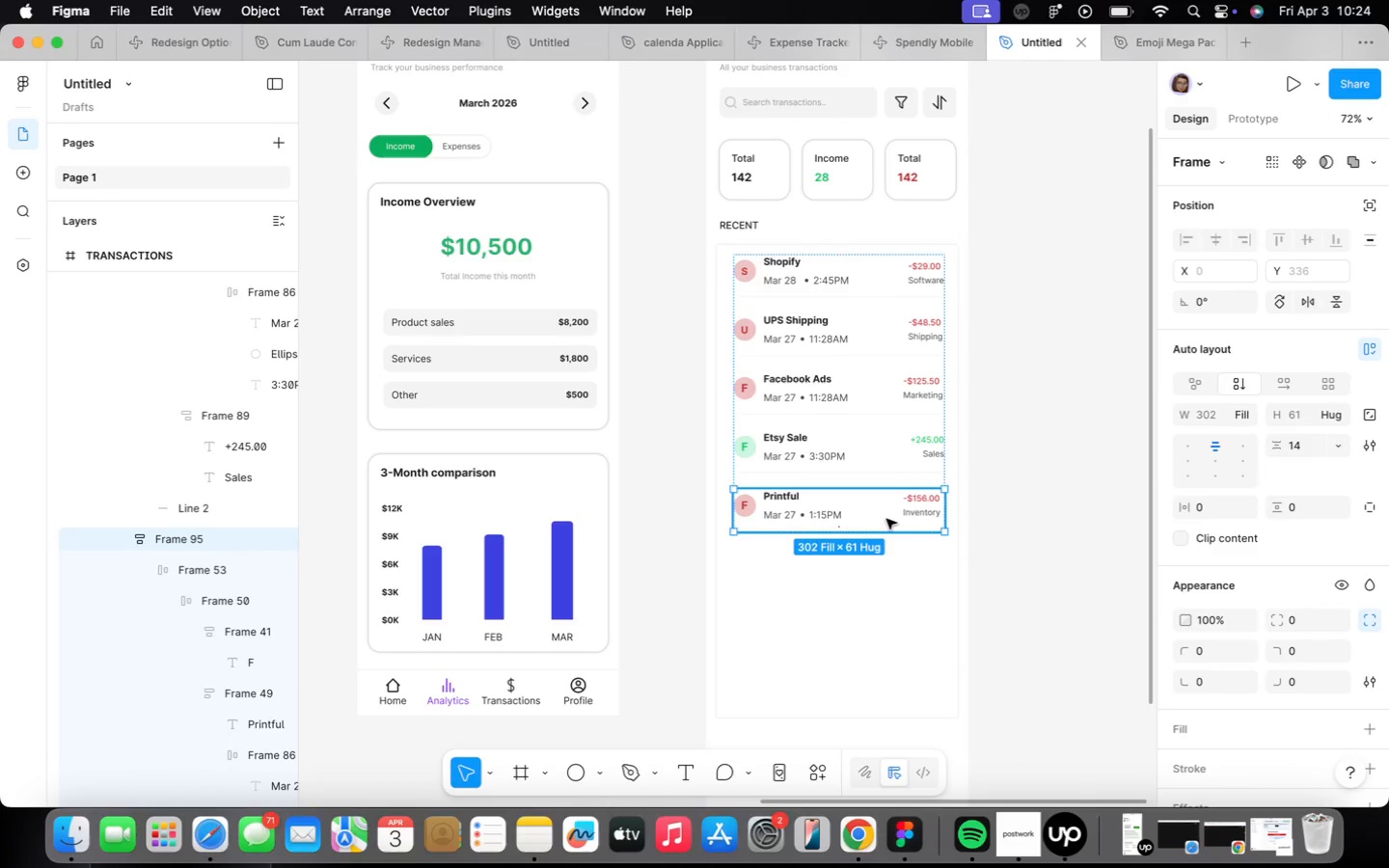 
key(Meta+D)
 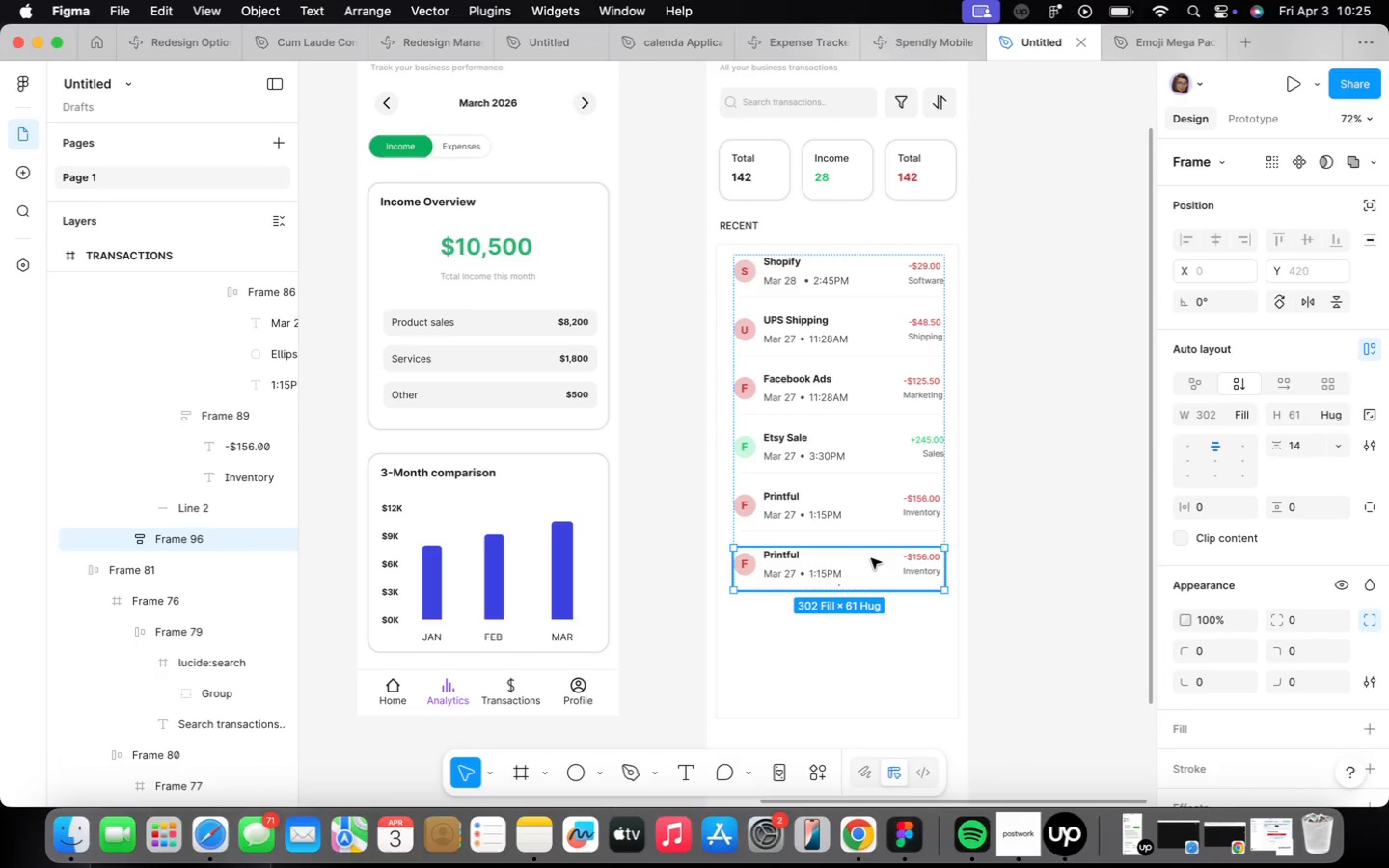 
wait(75.16)
 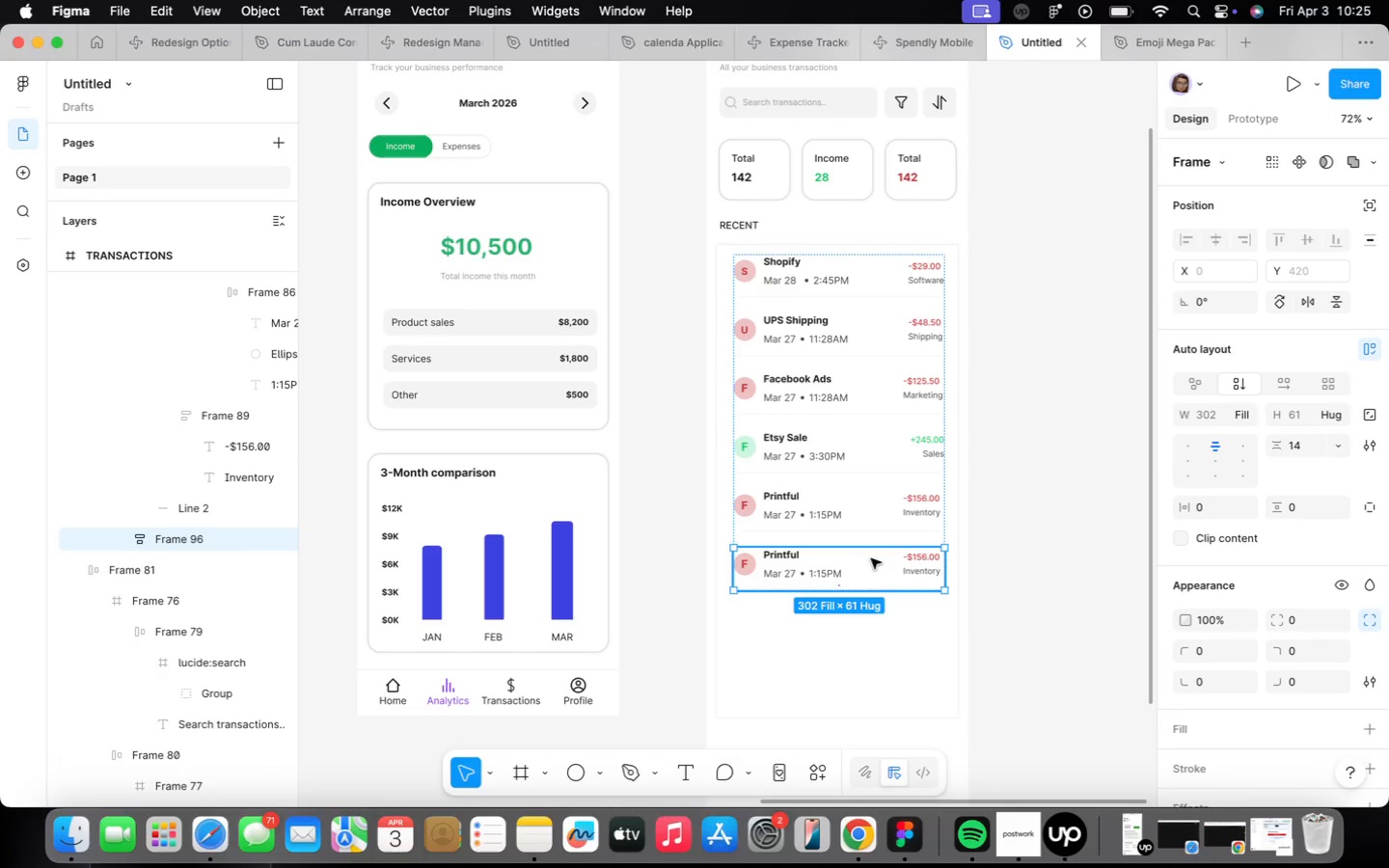 
left_click([781, 556])
 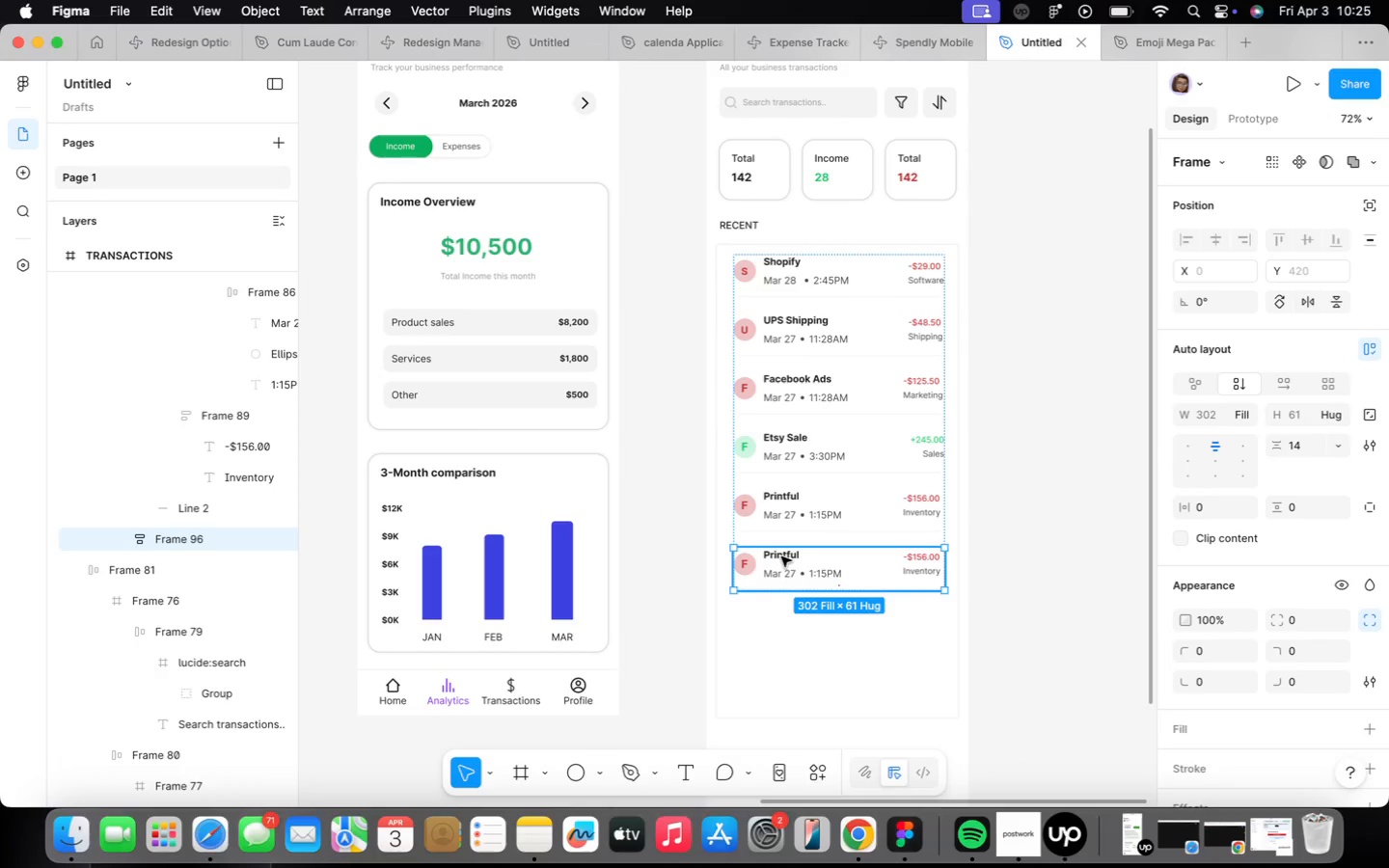 
triple_click([781, 557])
 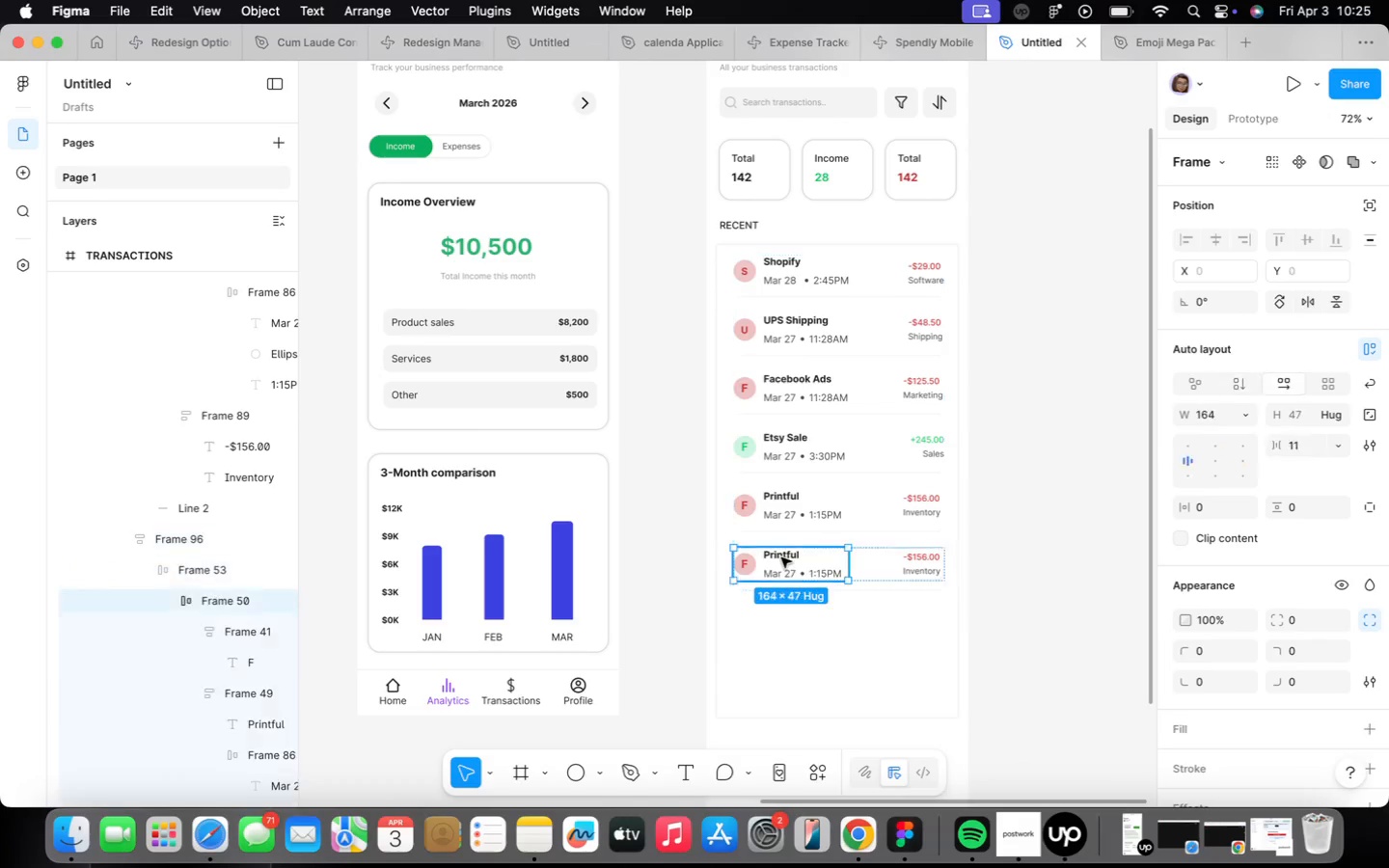 
triple_click([781, 557])
 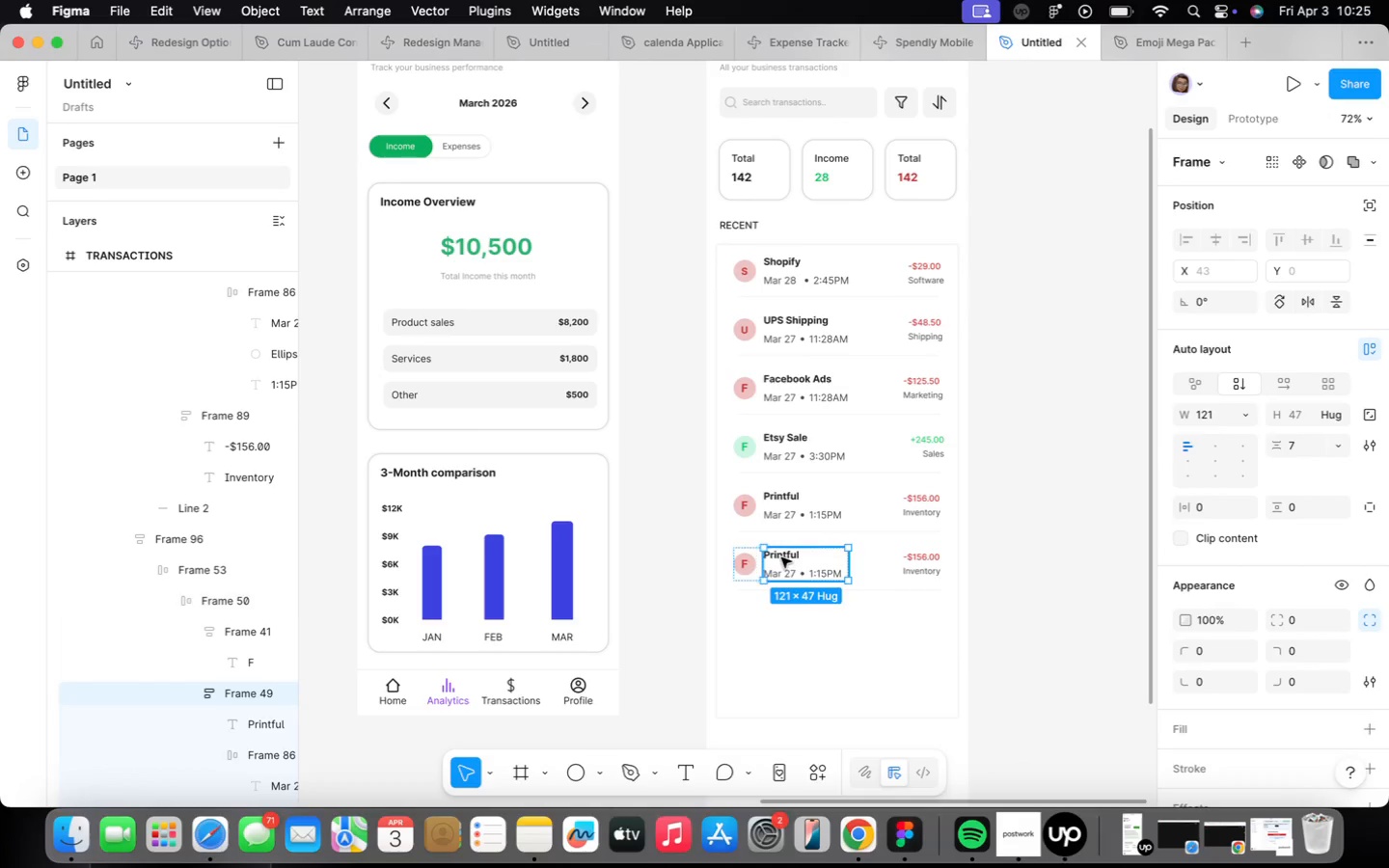 
triple_click([781, 557])
 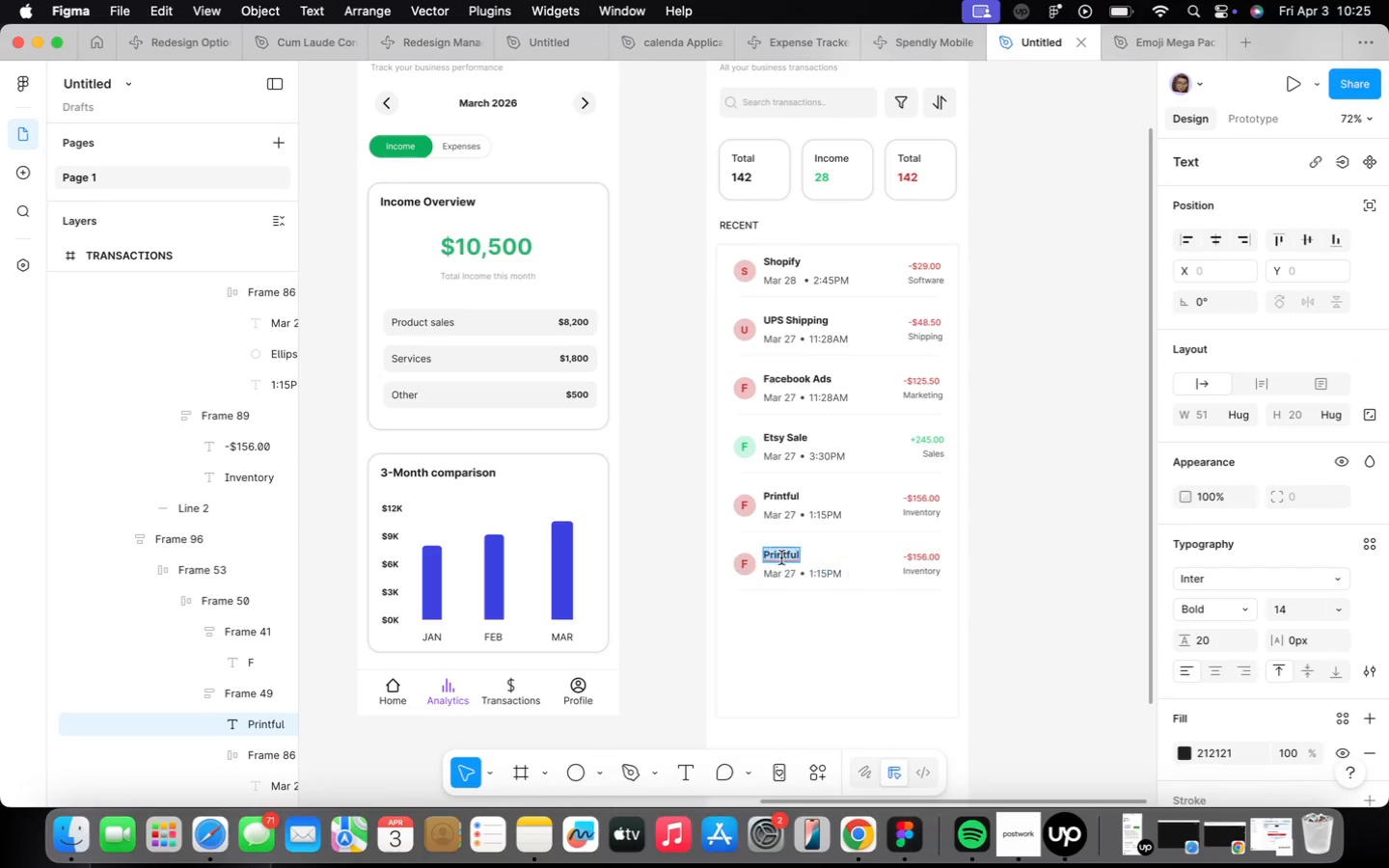 
triple_click([781, 557])
 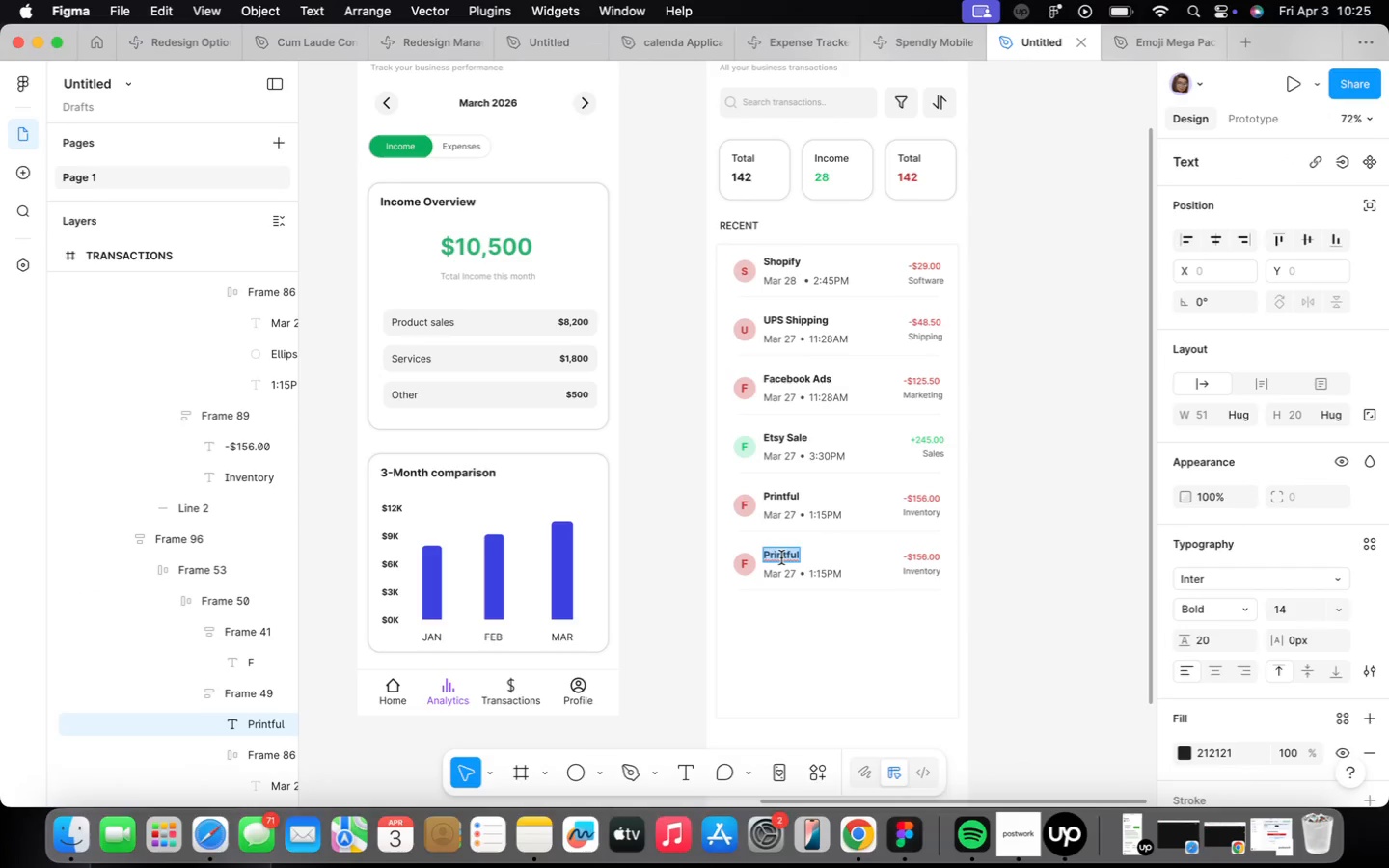 
triple_click([781, 557])
 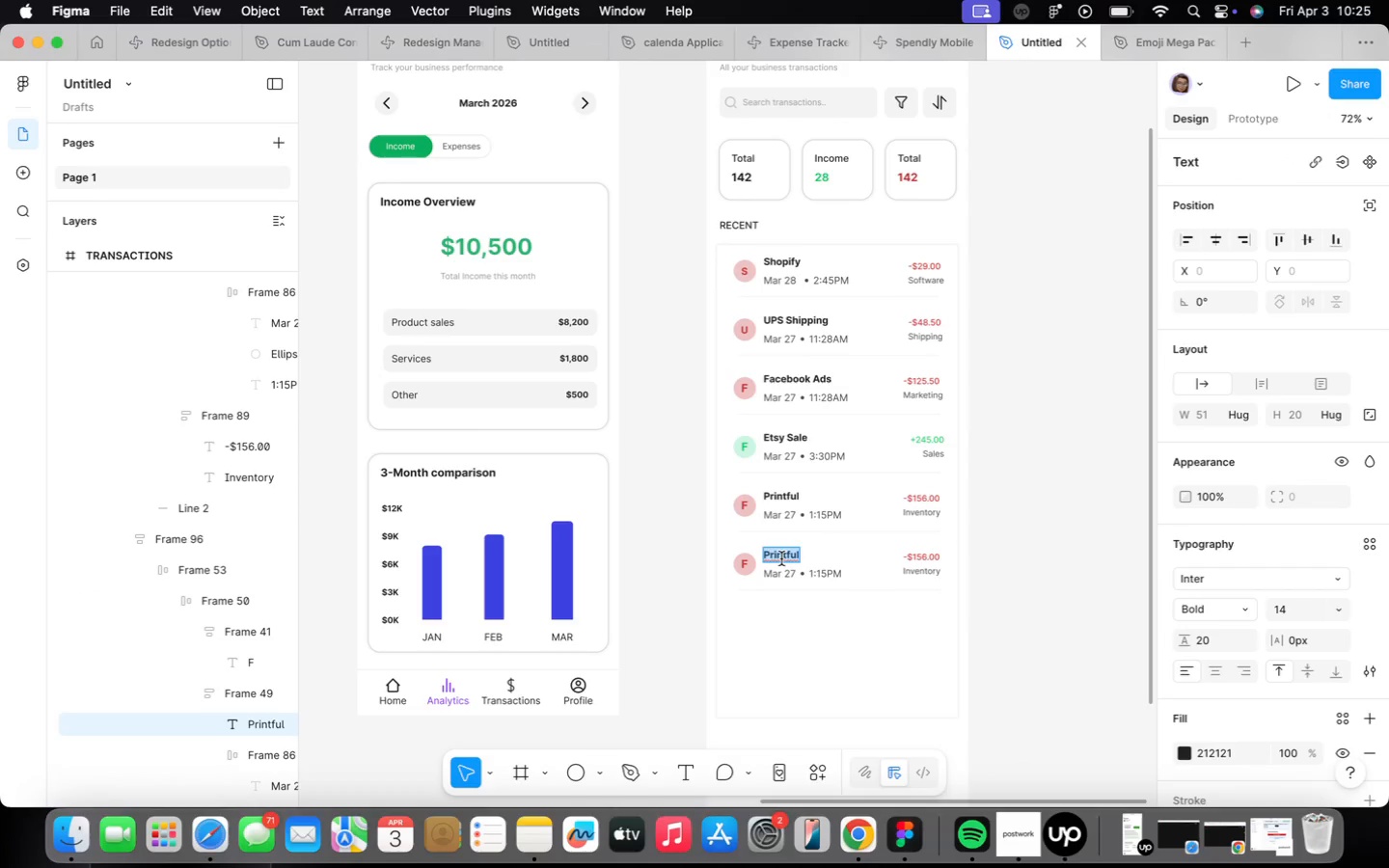 
type(Canva Pro)
 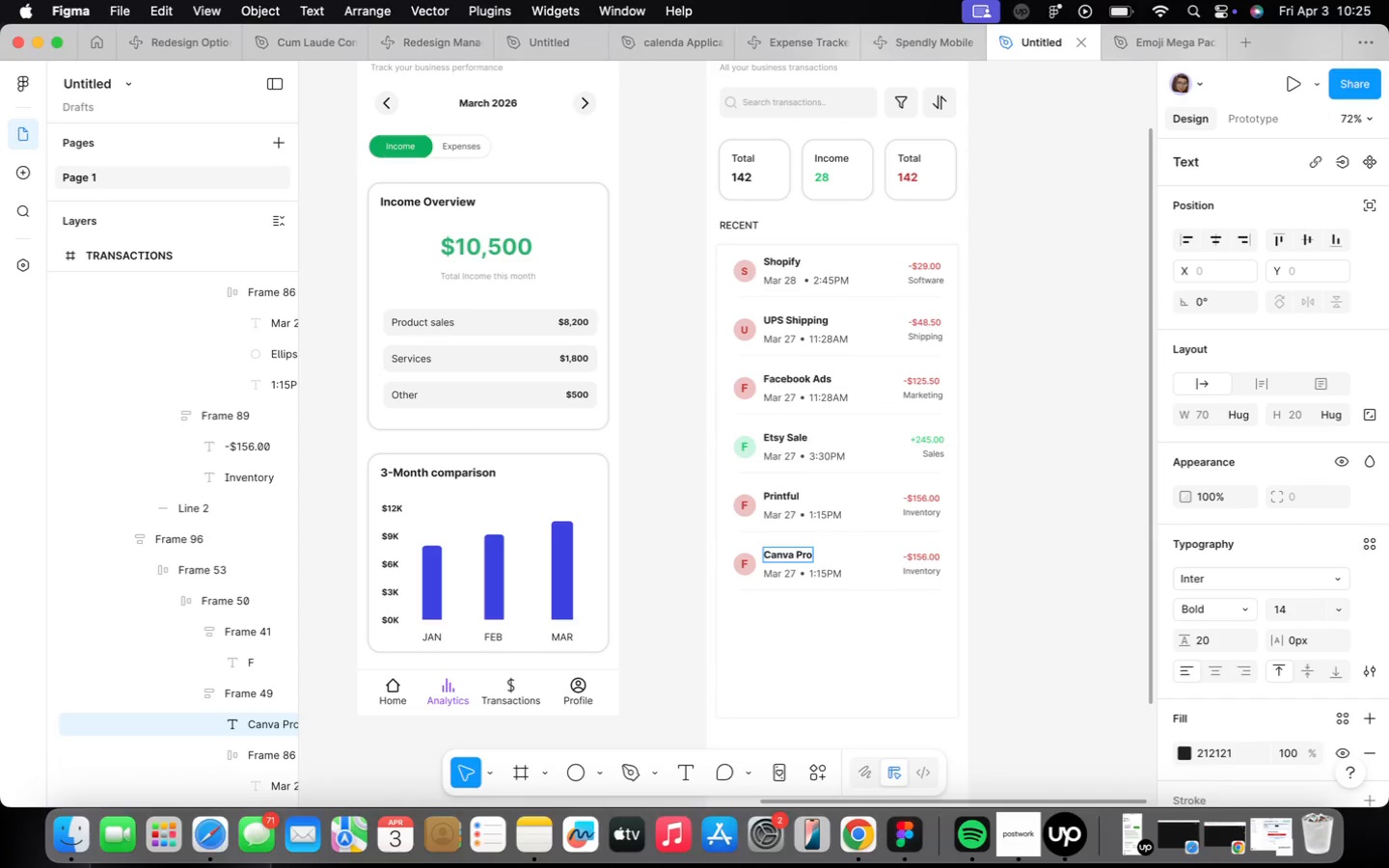 
wait(11.71)
 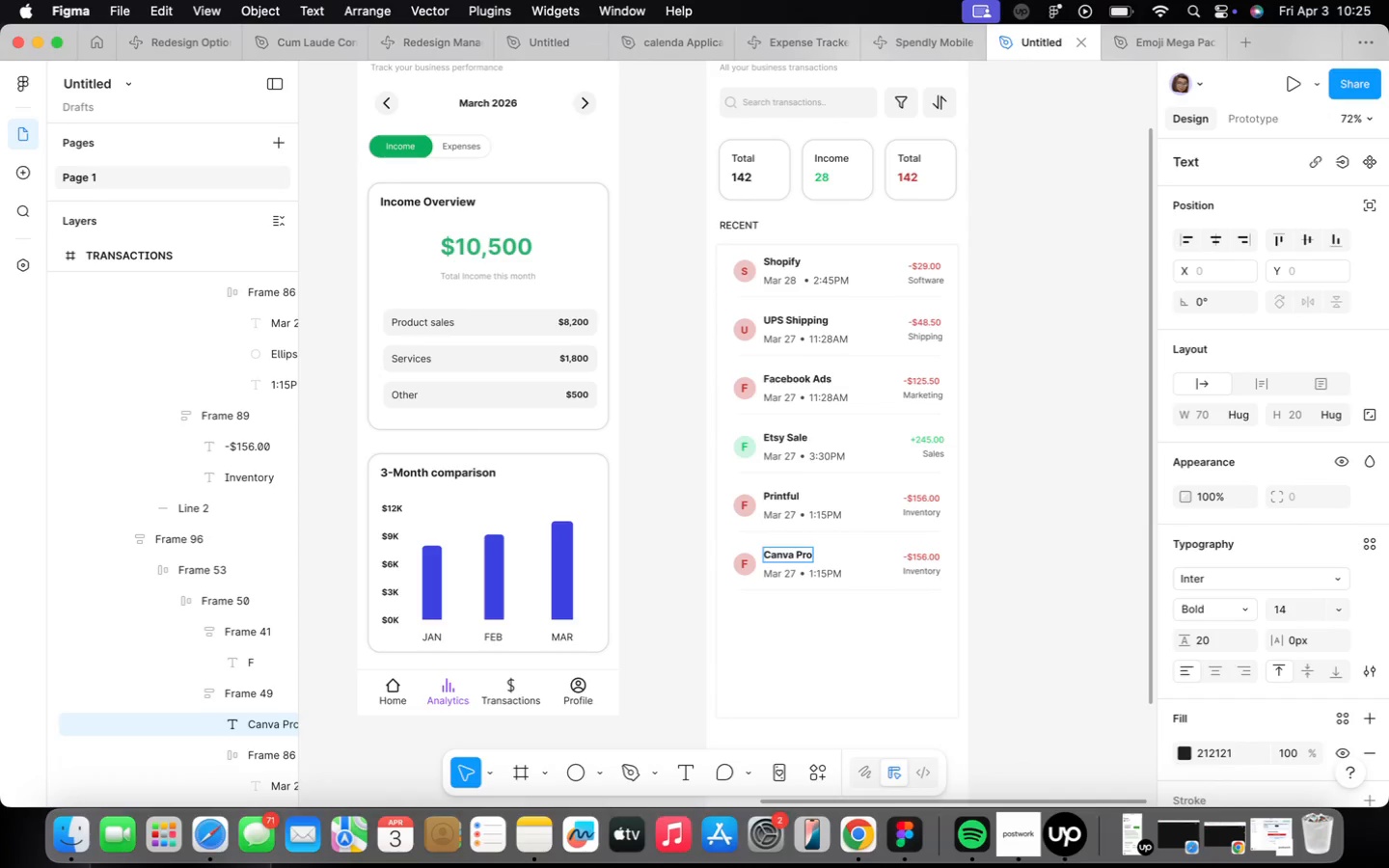 
scroll: coordinate [928, 557], scroll_direction: up, amount: 9.0
 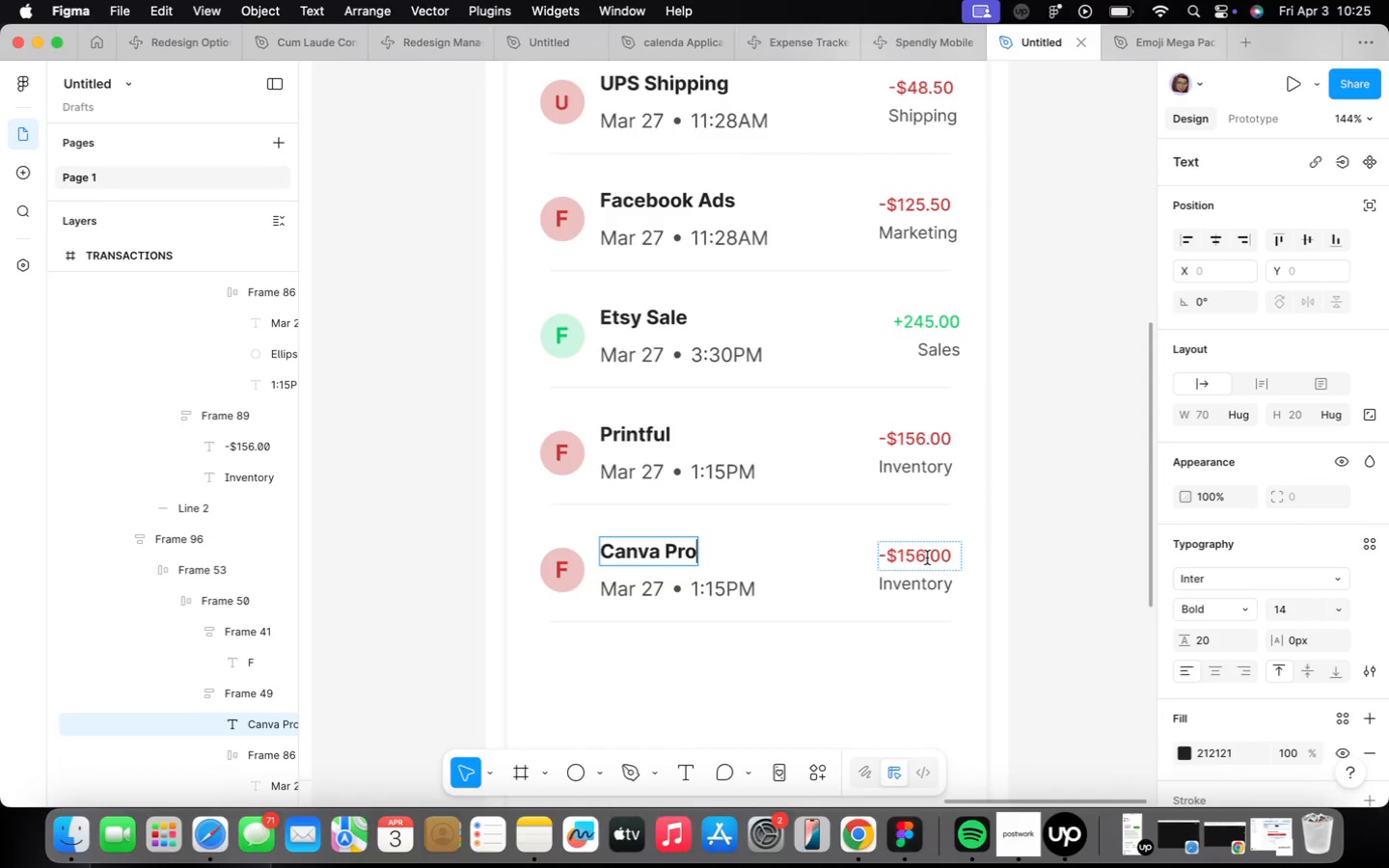 
left_click([927, 557])
 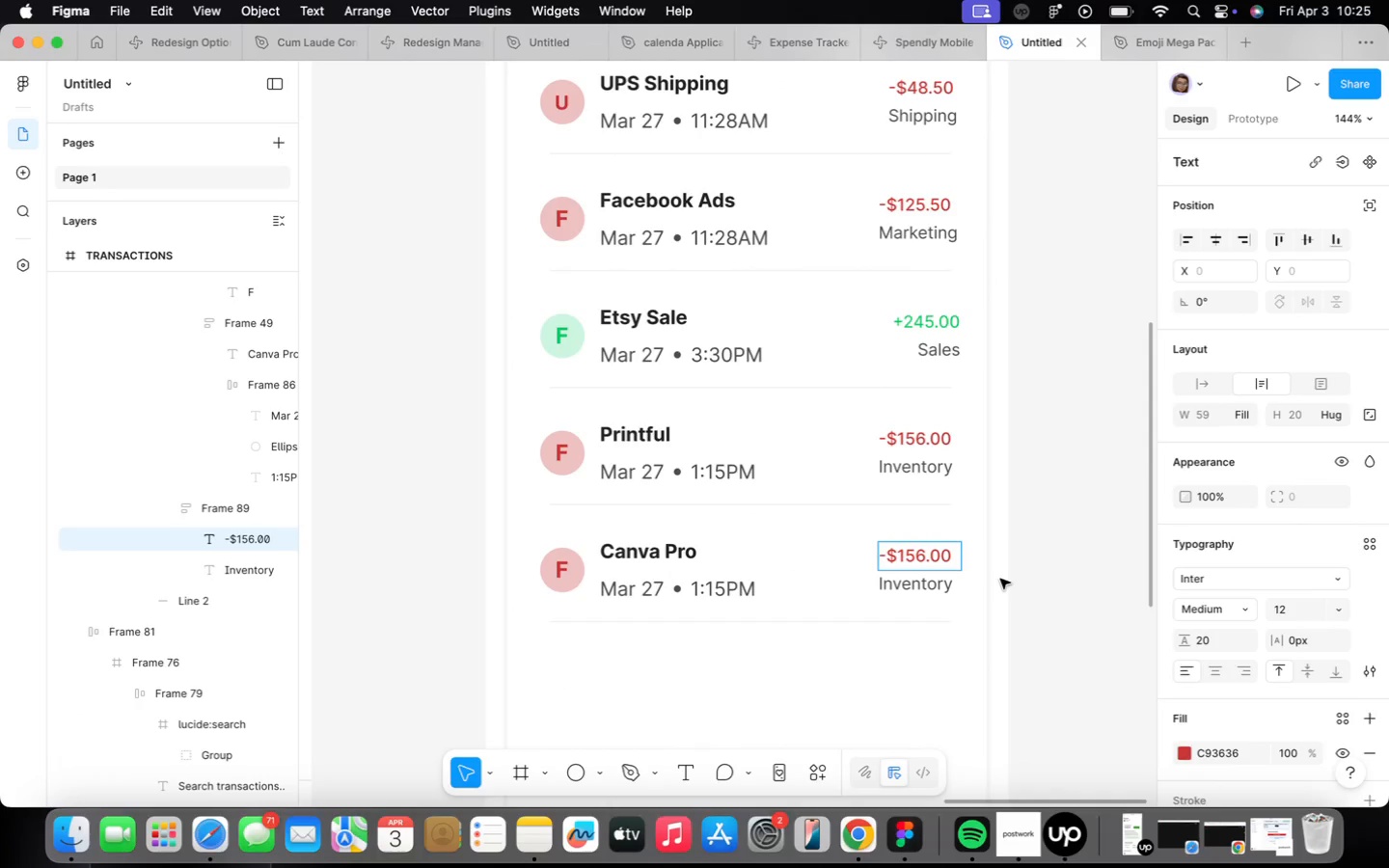 
key(Backspace)
 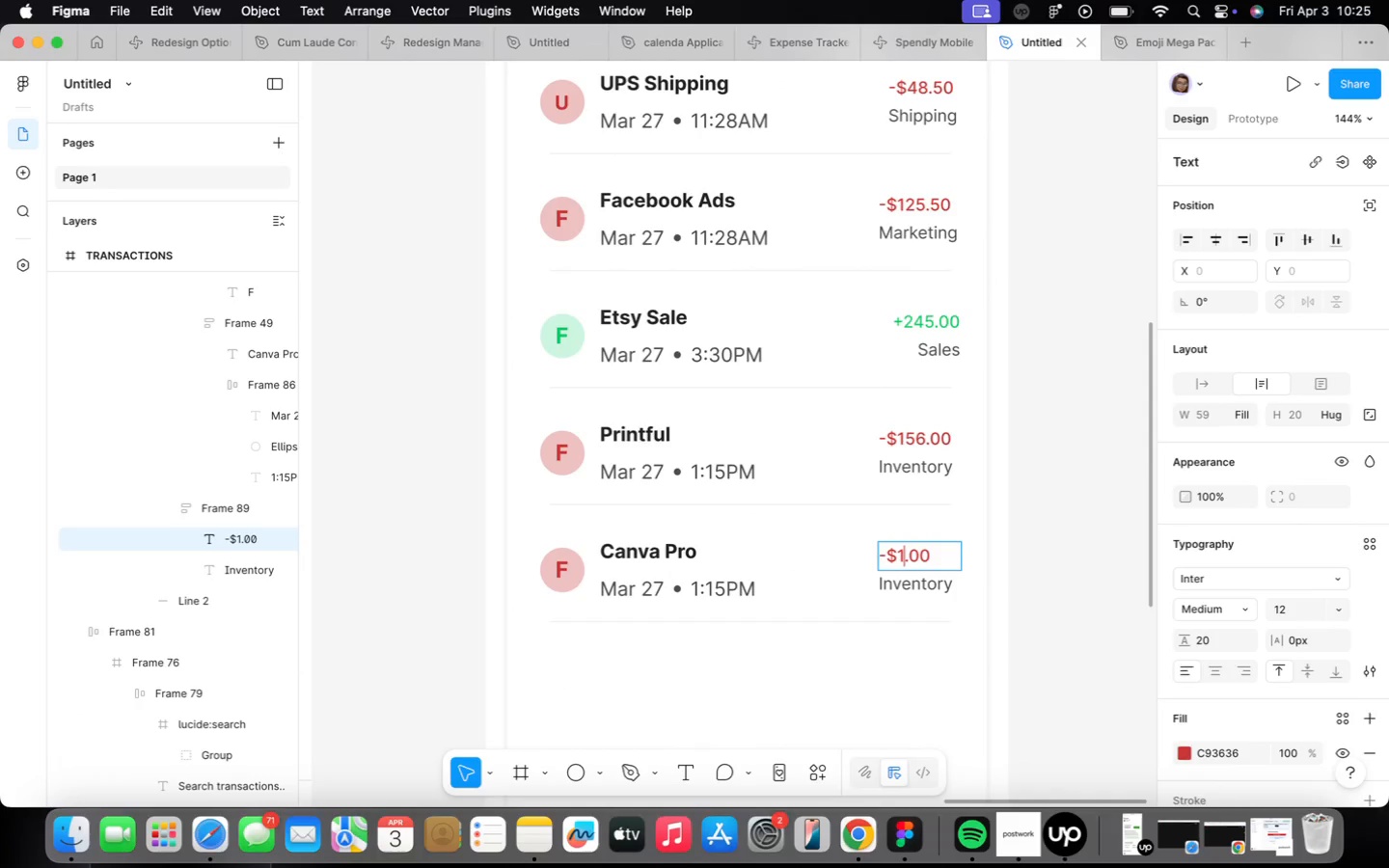 
key(Backspace)
 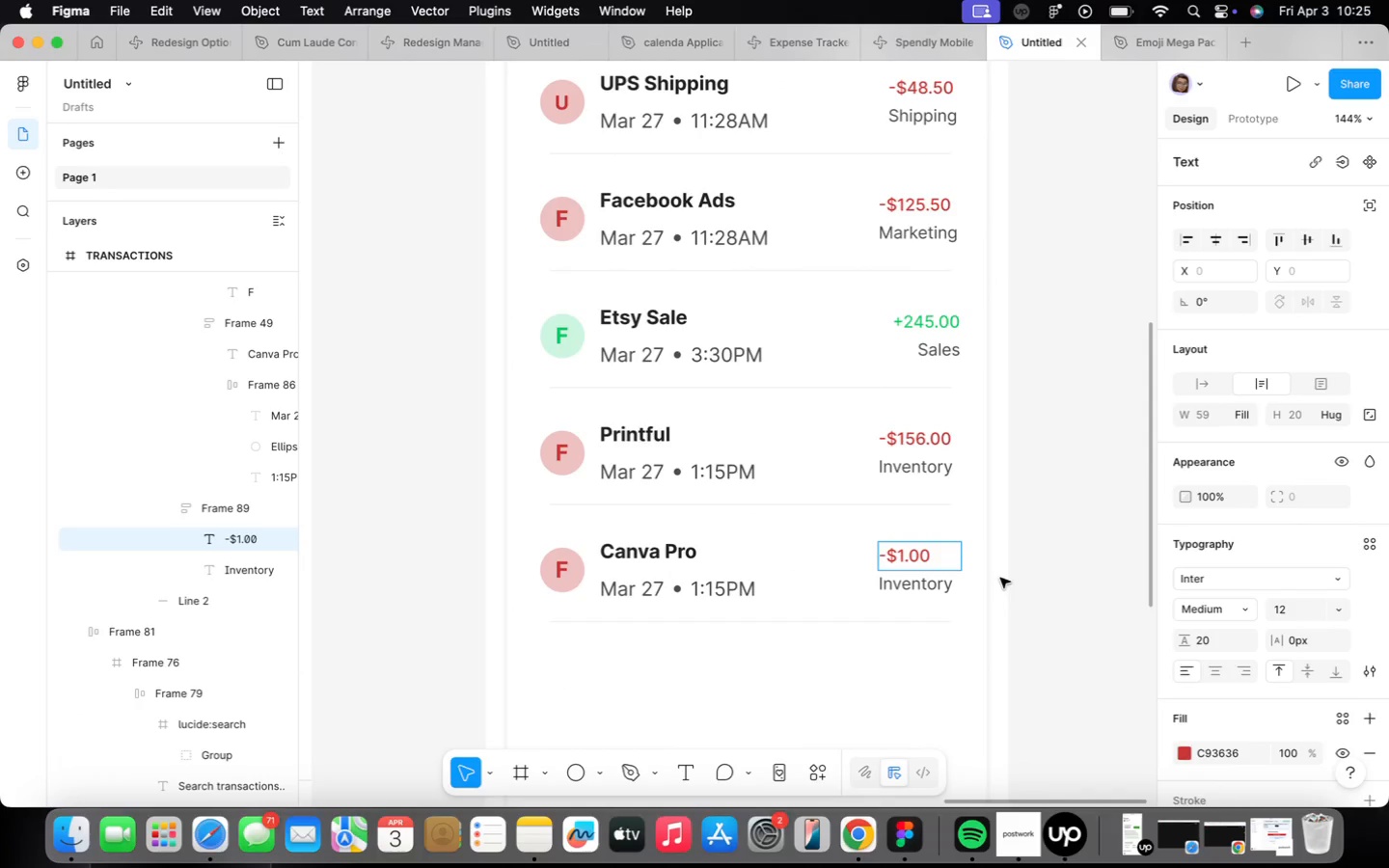 
key(2)
 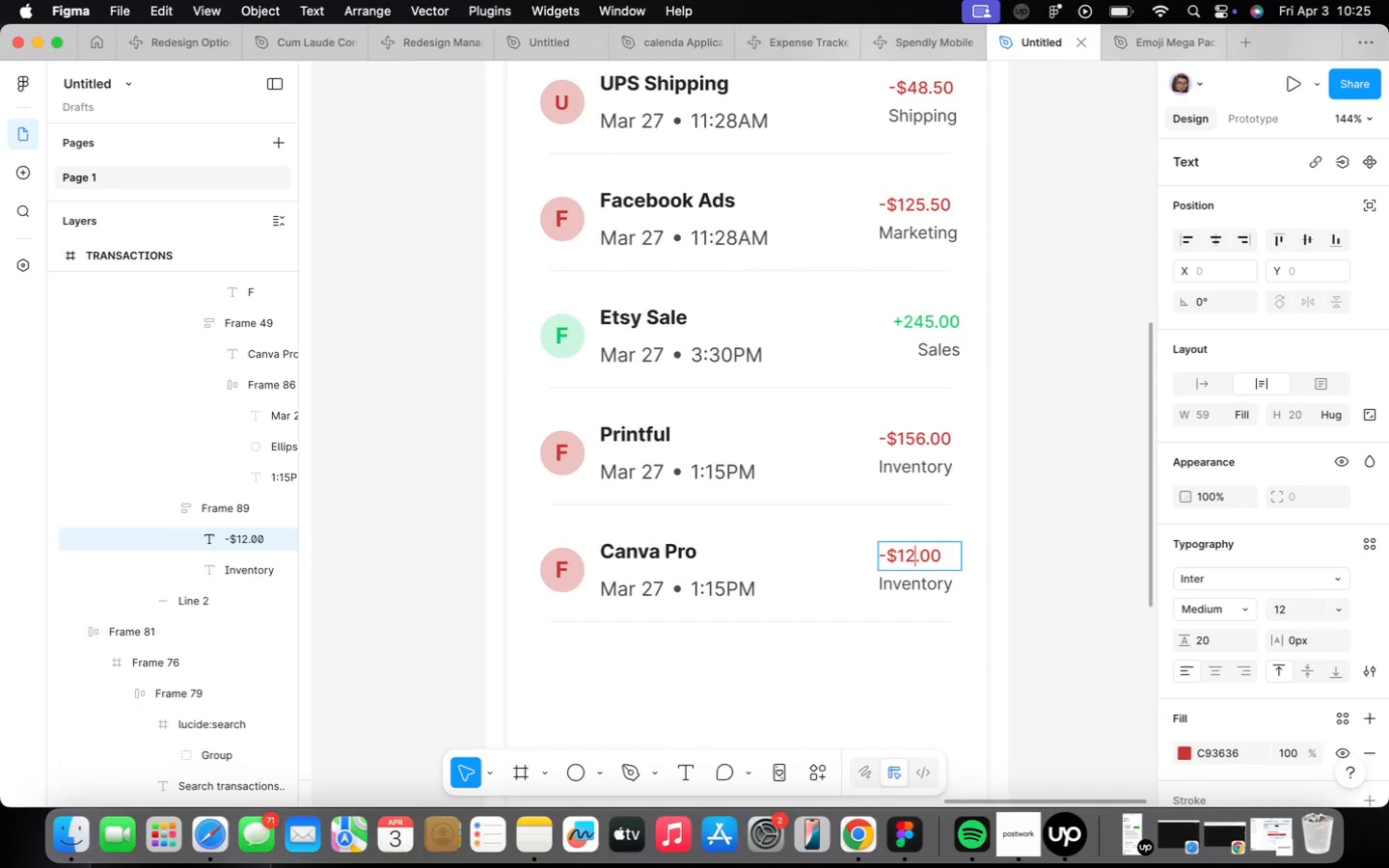 
key(Shift+ShiftRight)
 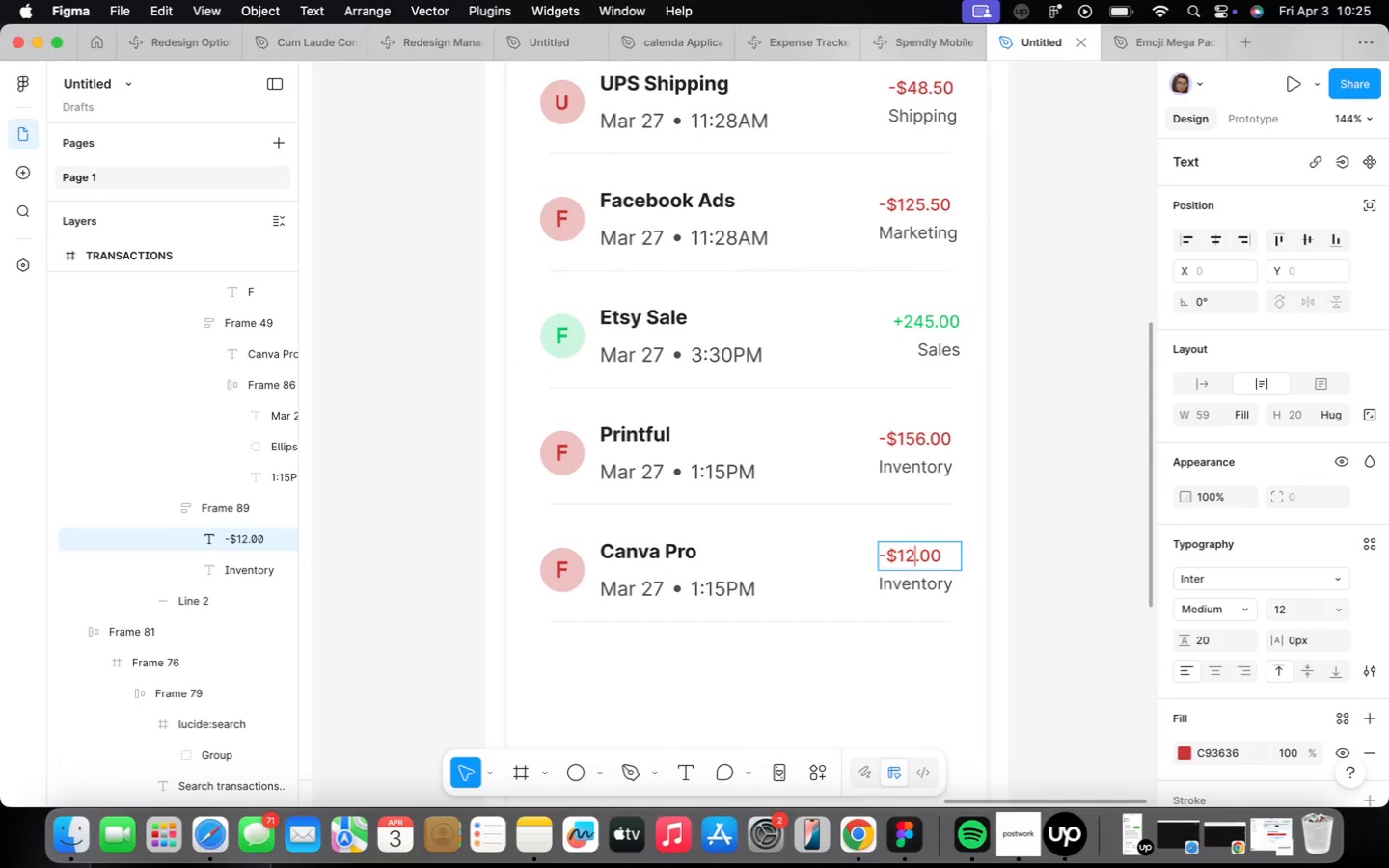 
key(Shift+ShiftRight)
 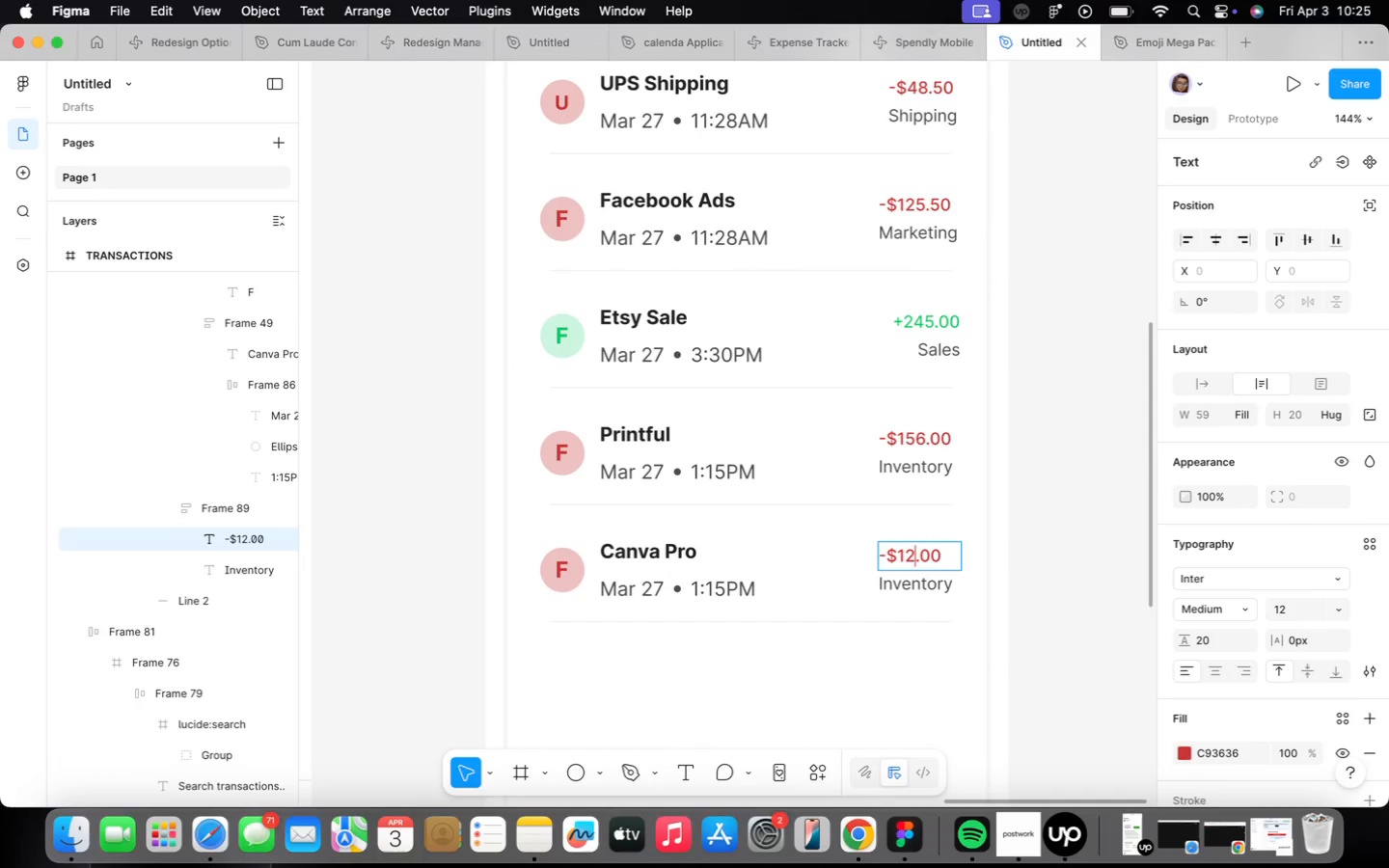 
key(Shift+ShiftRight)
 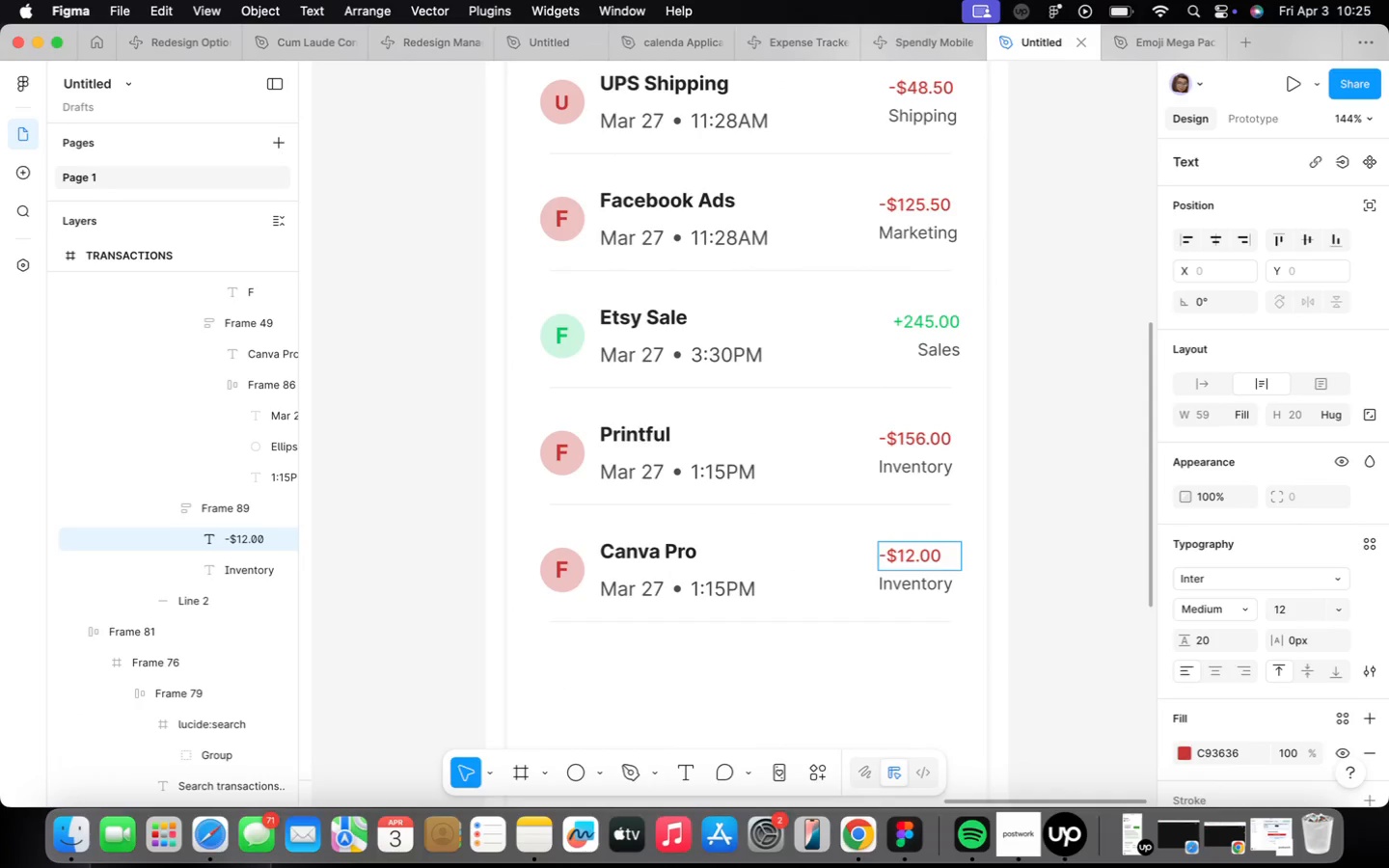 
key(ArrowRight)
 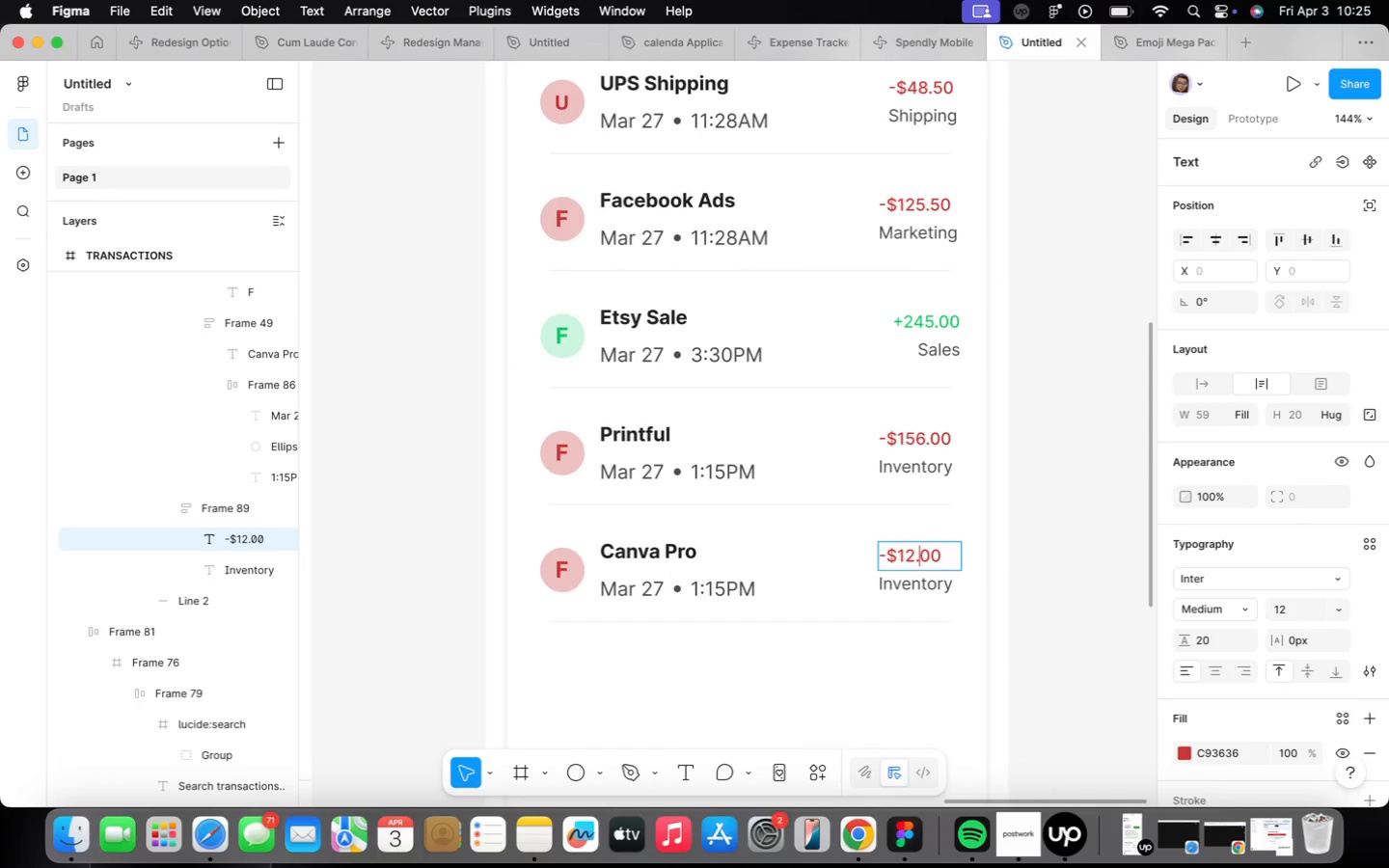 
key(ArrowRight)
 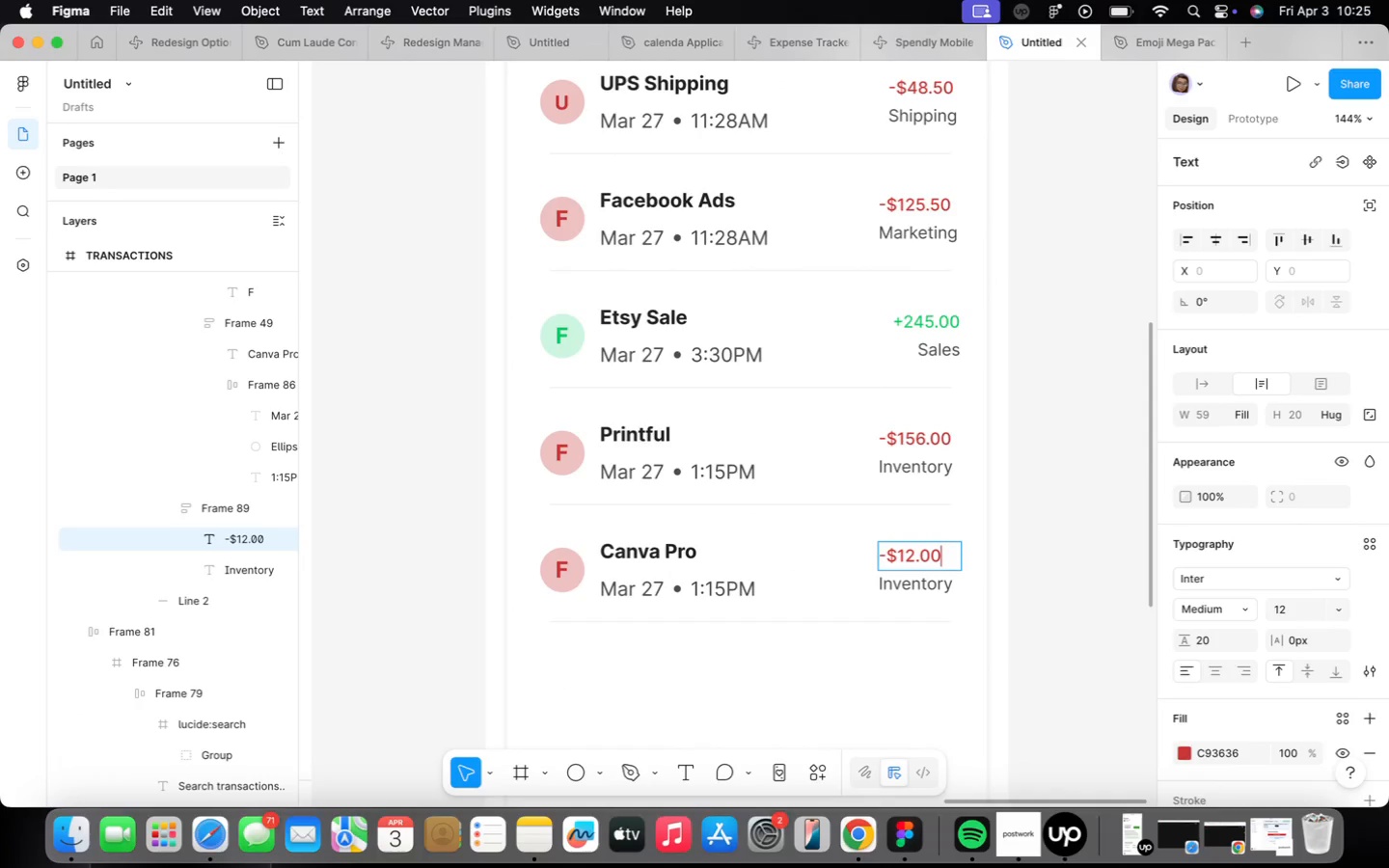 
key(ArrowRight)
 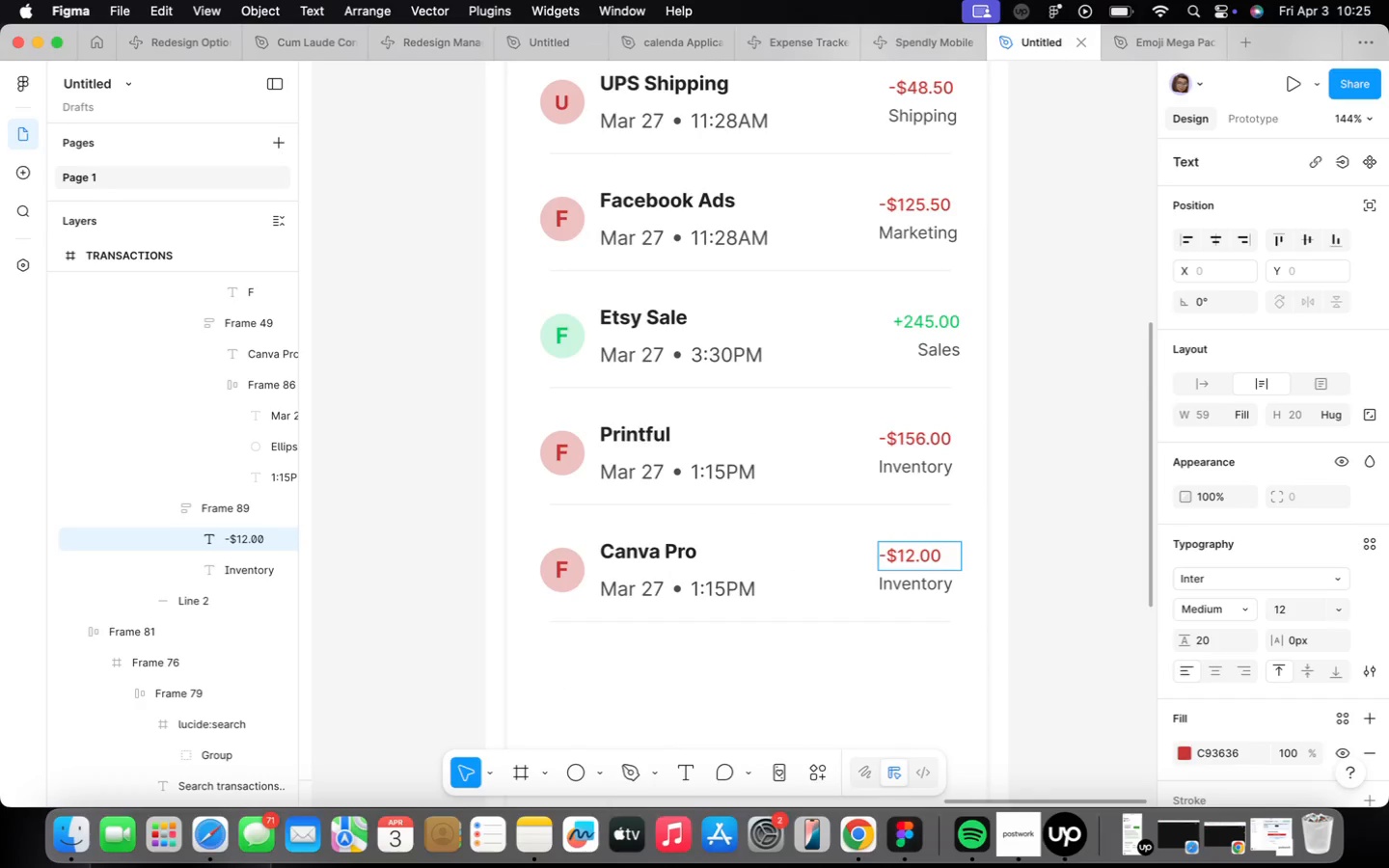 
key(Backspace)
key(Backspace)
type(99)
 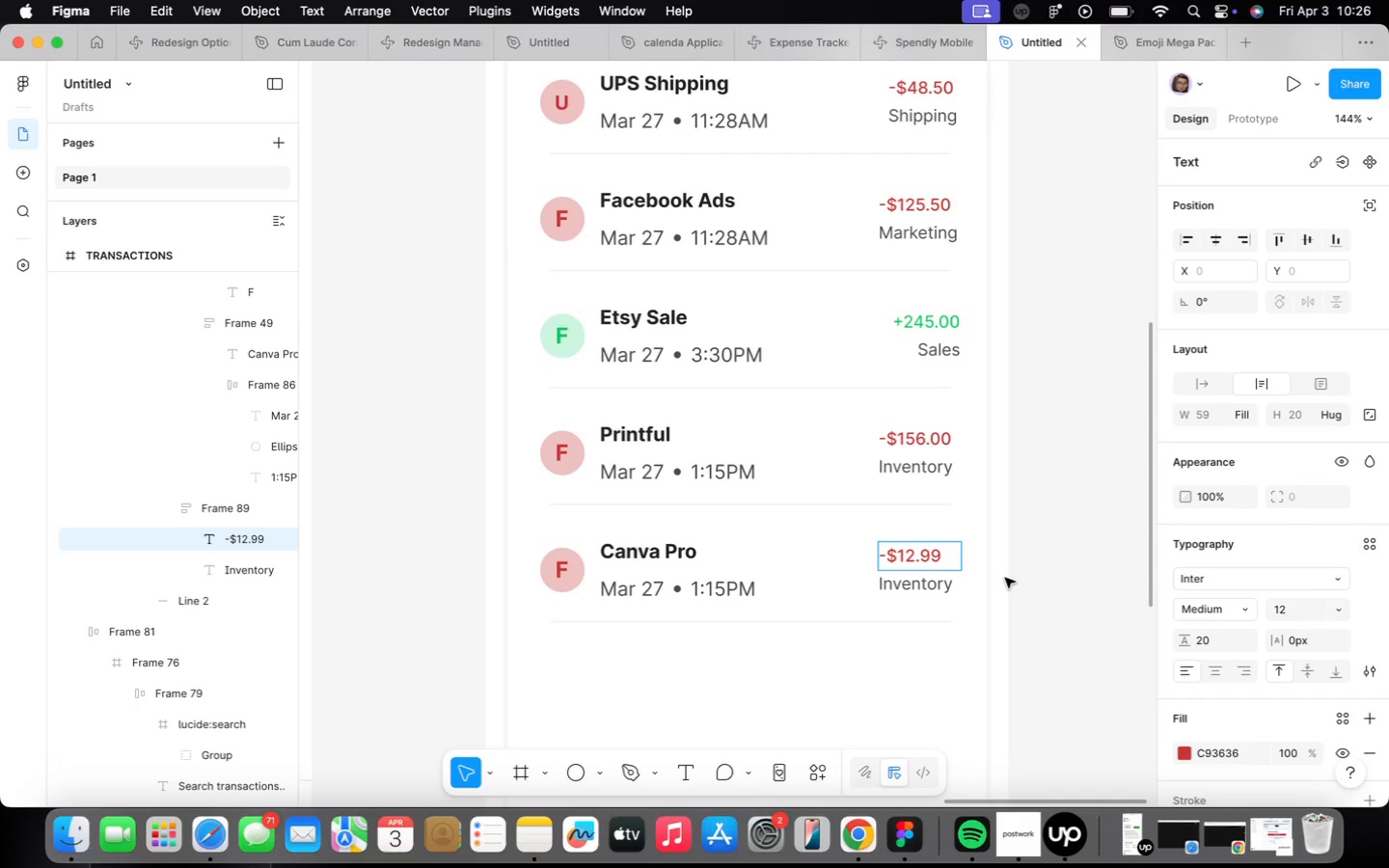 
wait(6.37)
 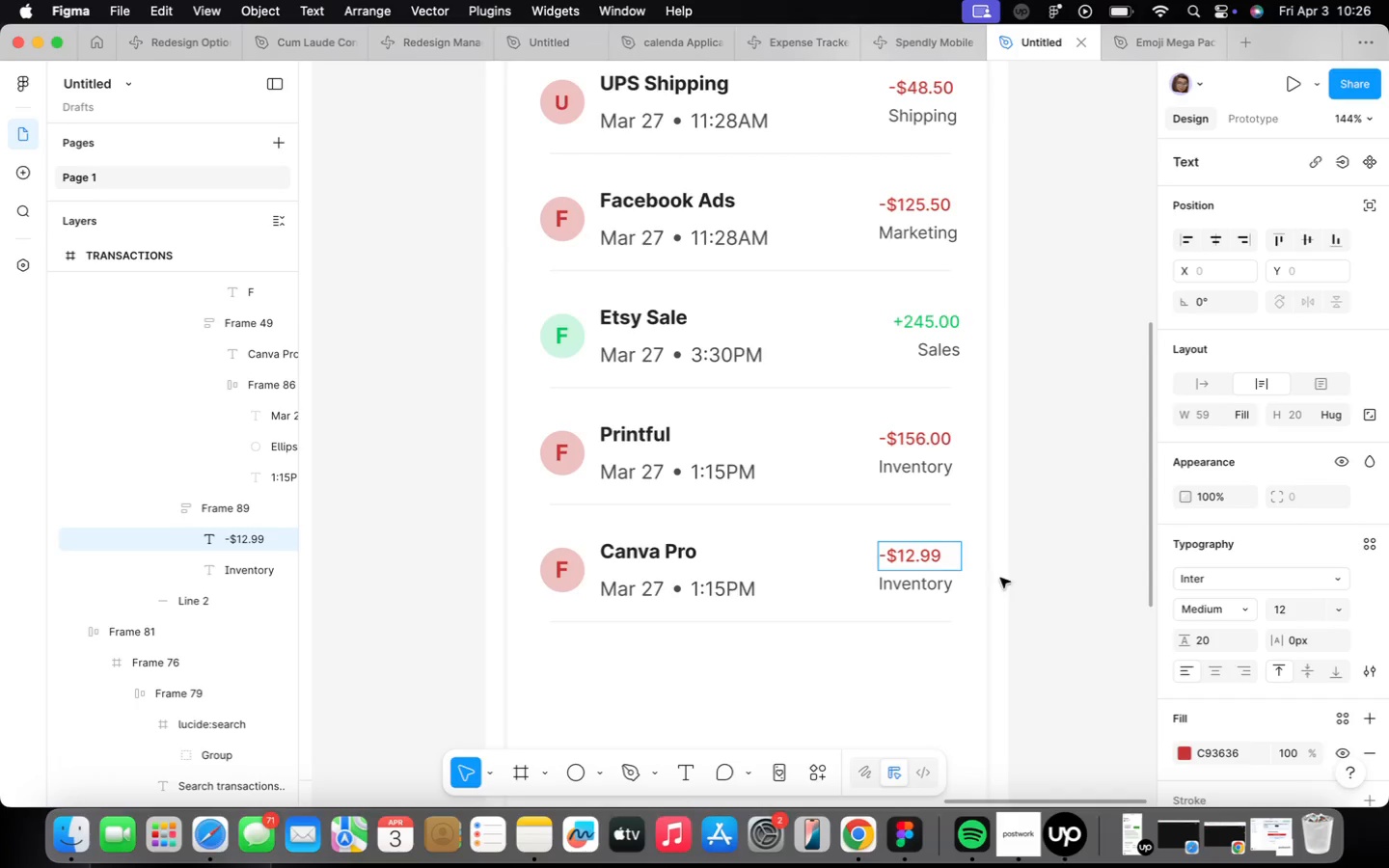 
left_click([1024, 578])
 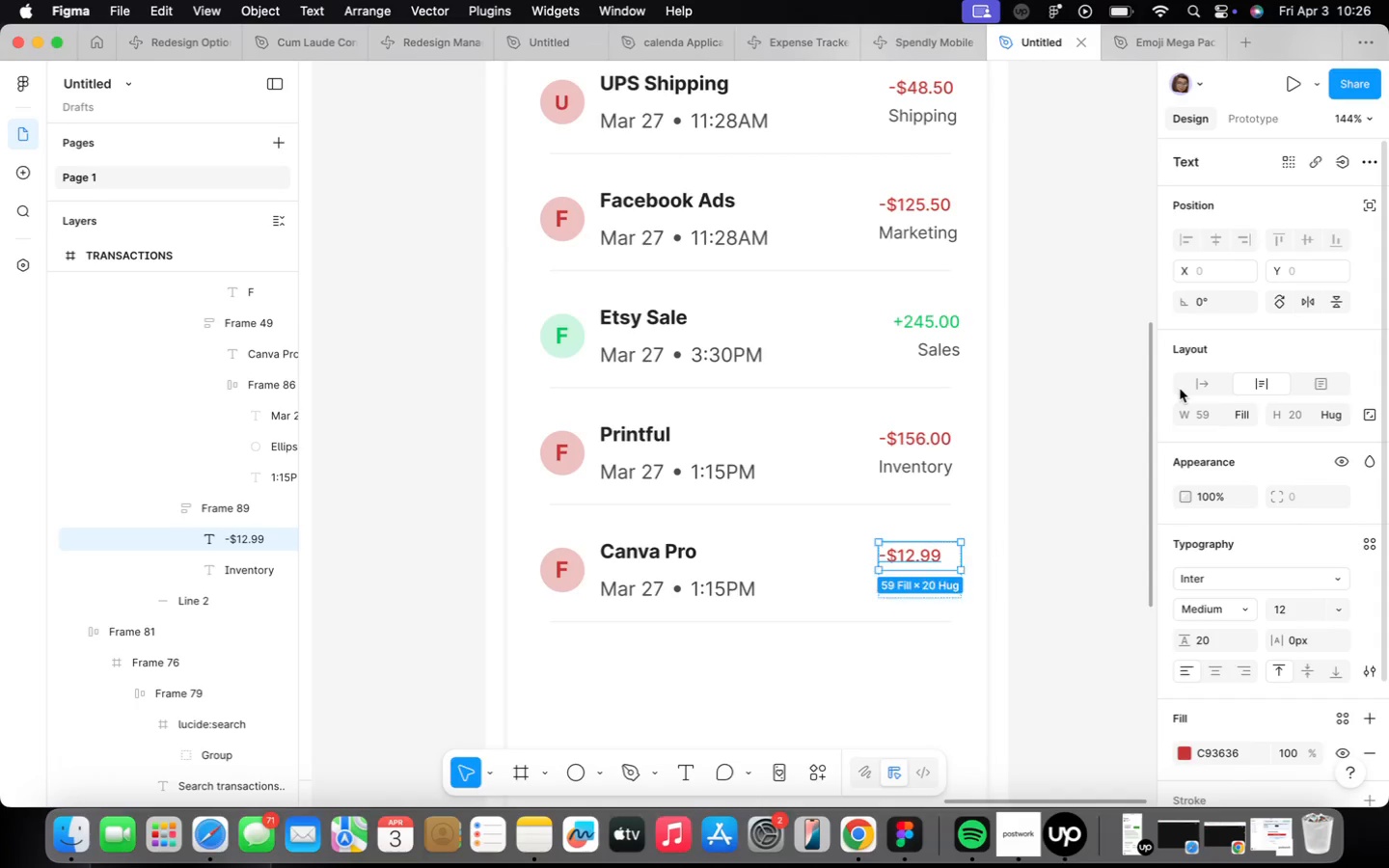 
left_click([1185, 384])
 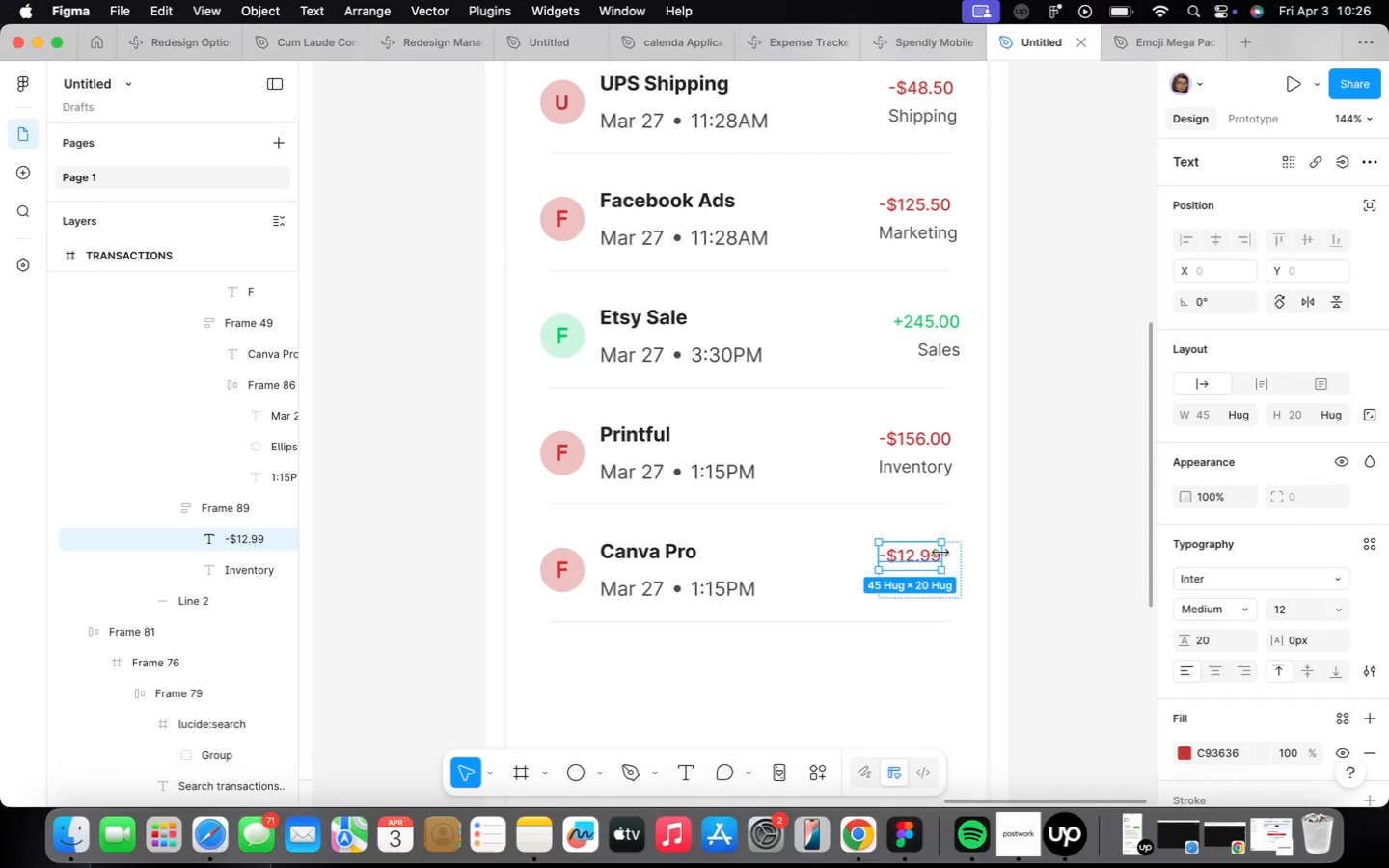 
left_click([952, 554])
 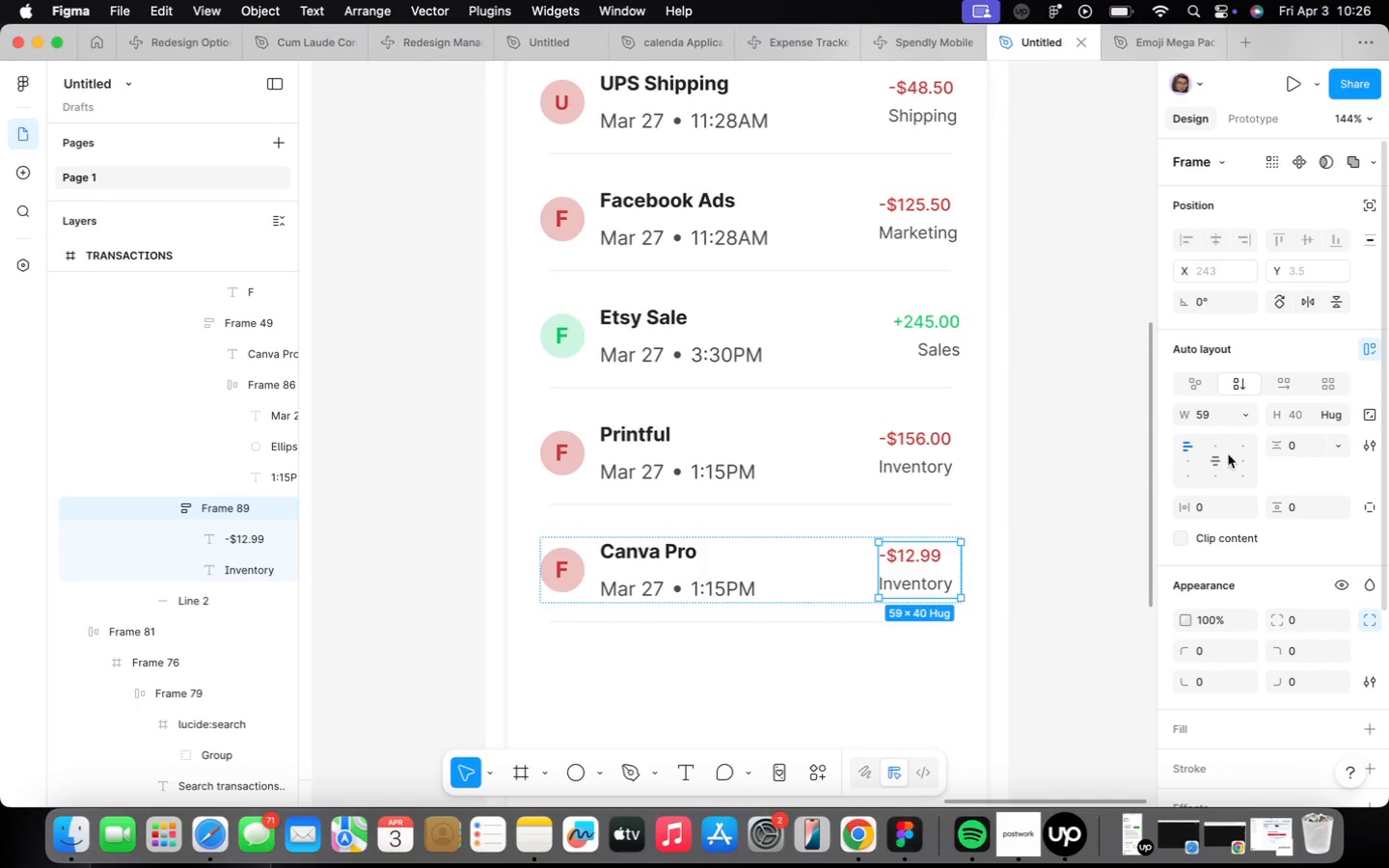 
left_click([1234, 444])
 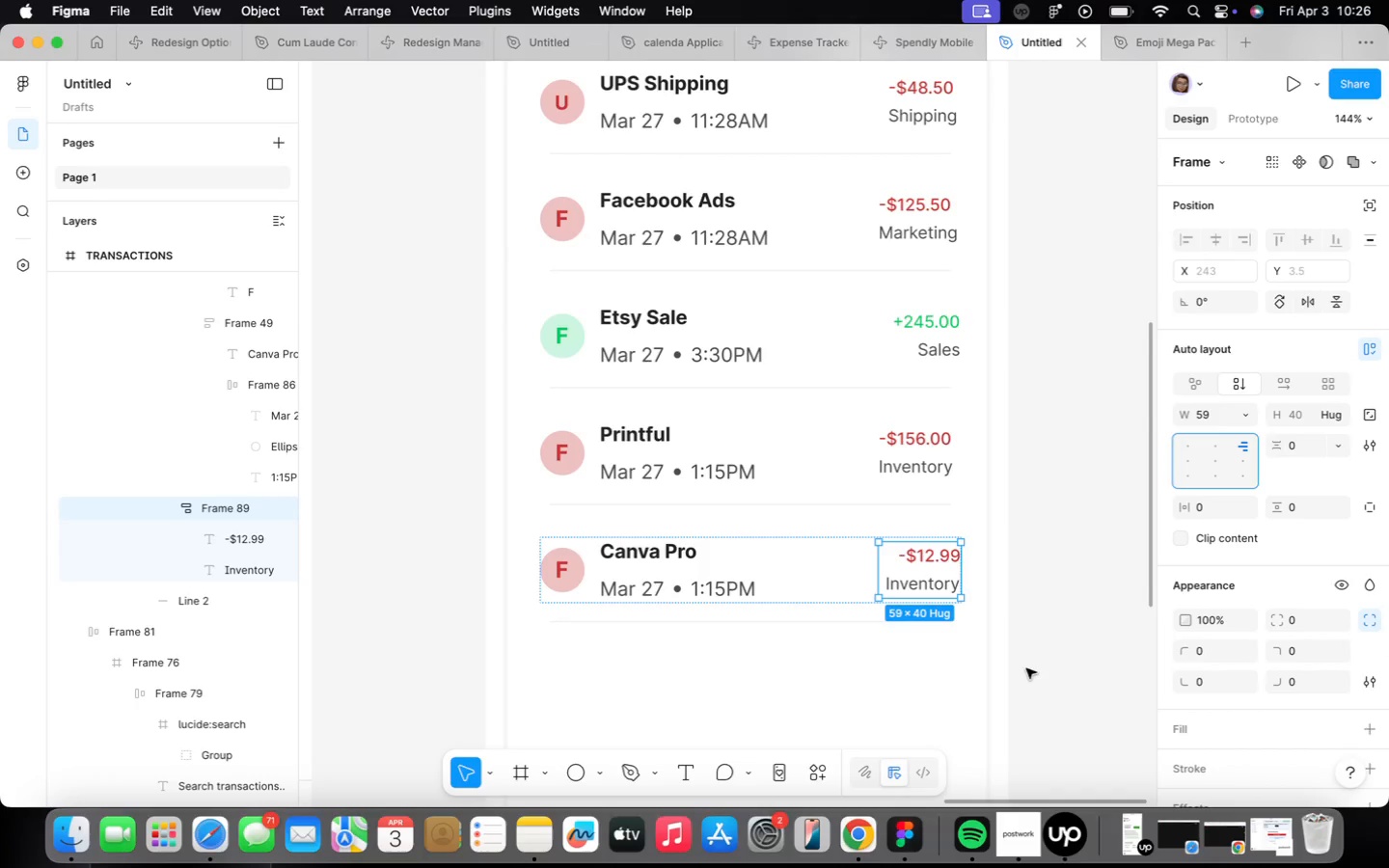 
left_click([1023, 668])
 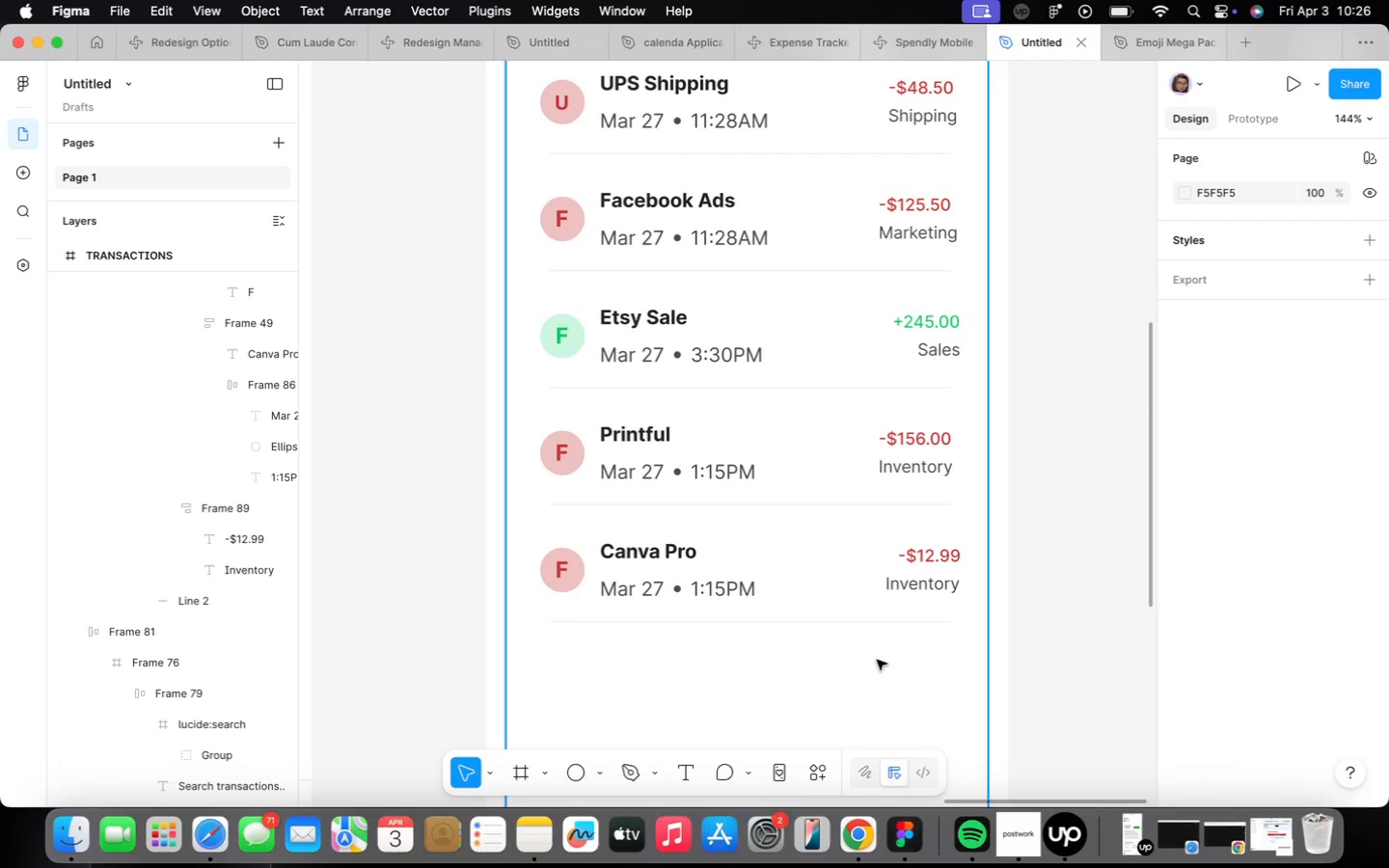 
scroll: coordinate [880, 596], scroll_direction: down, amount: 2.0
 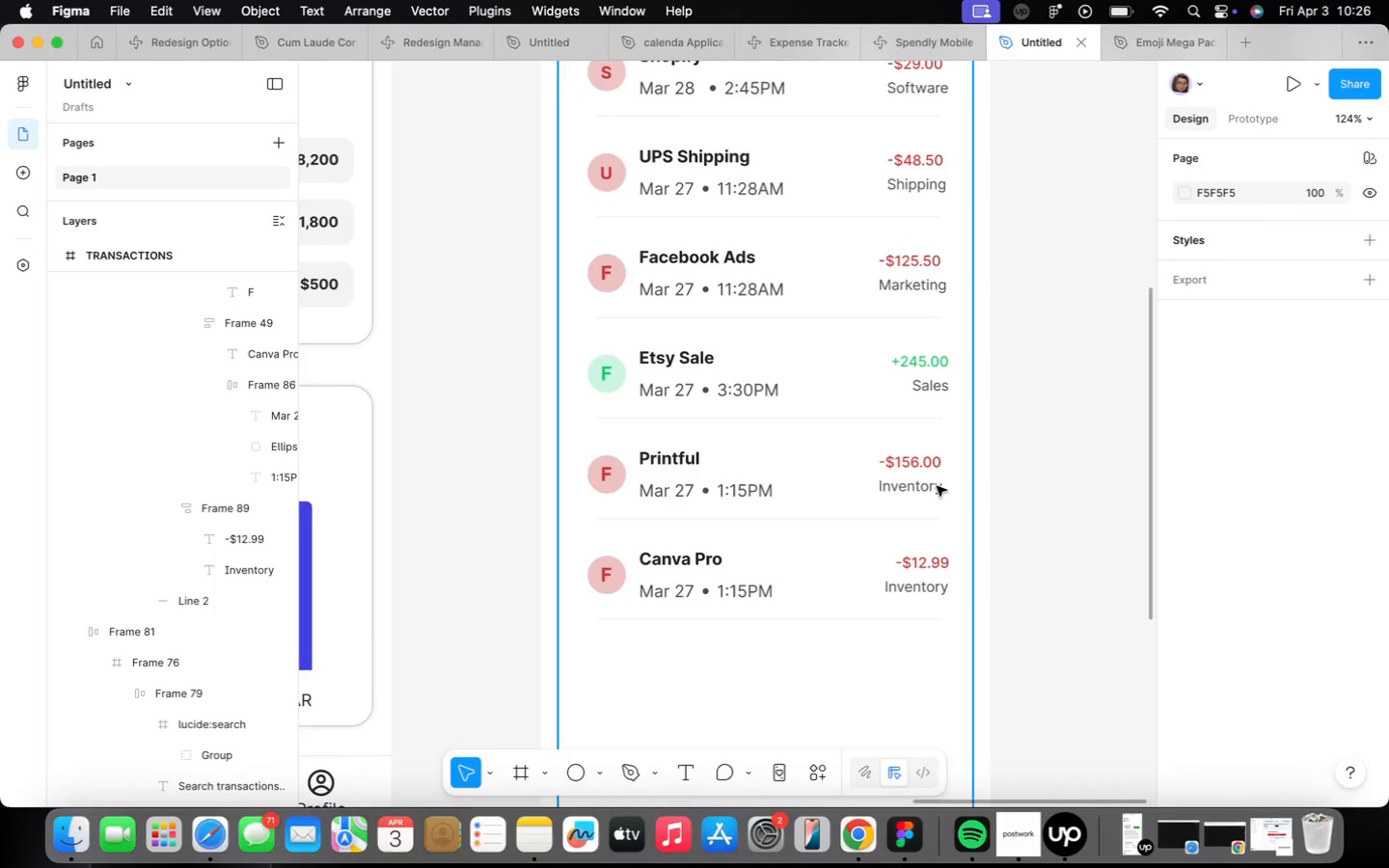 
double_click([937, 486])
 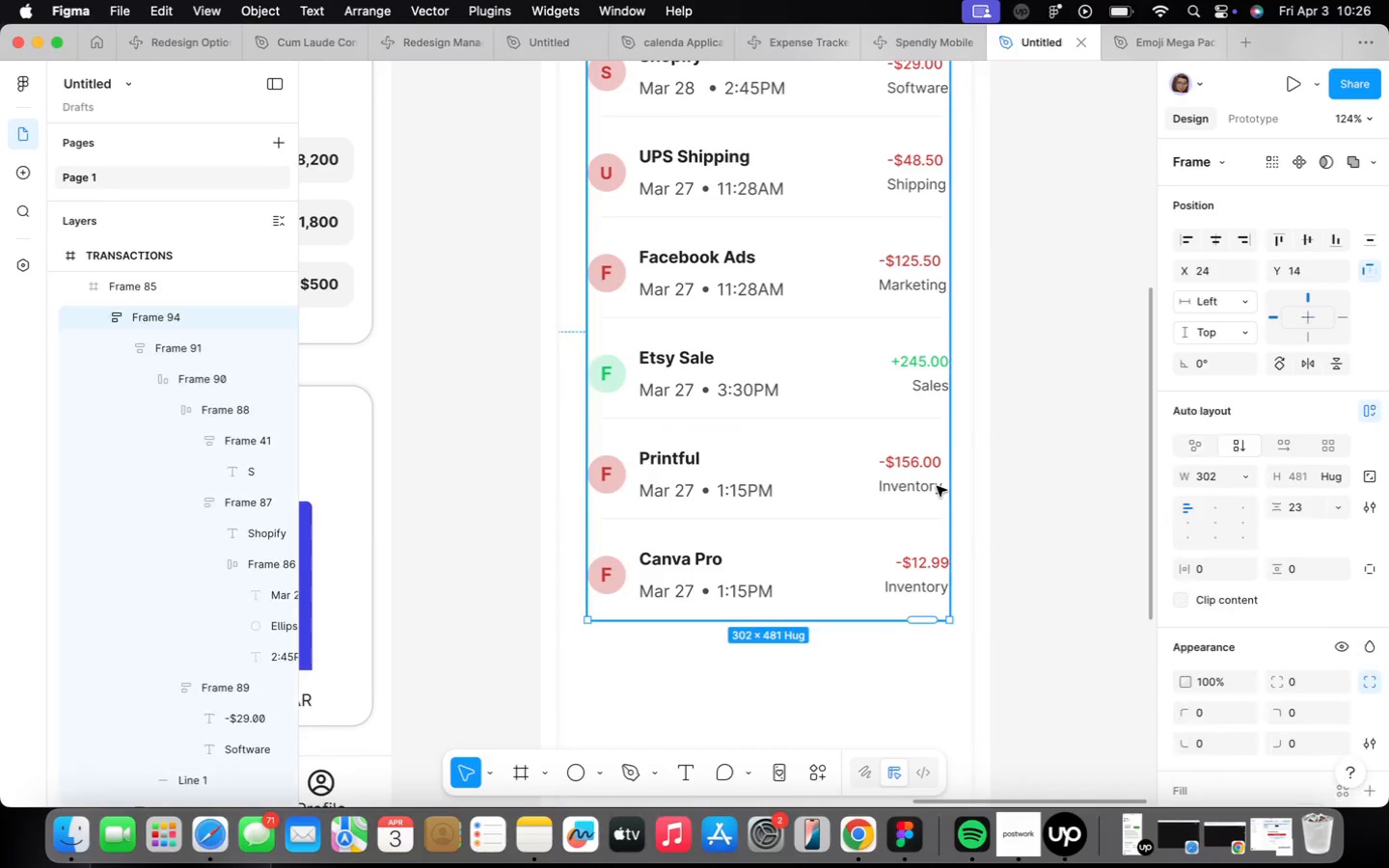 
triple_click([937, 486])
 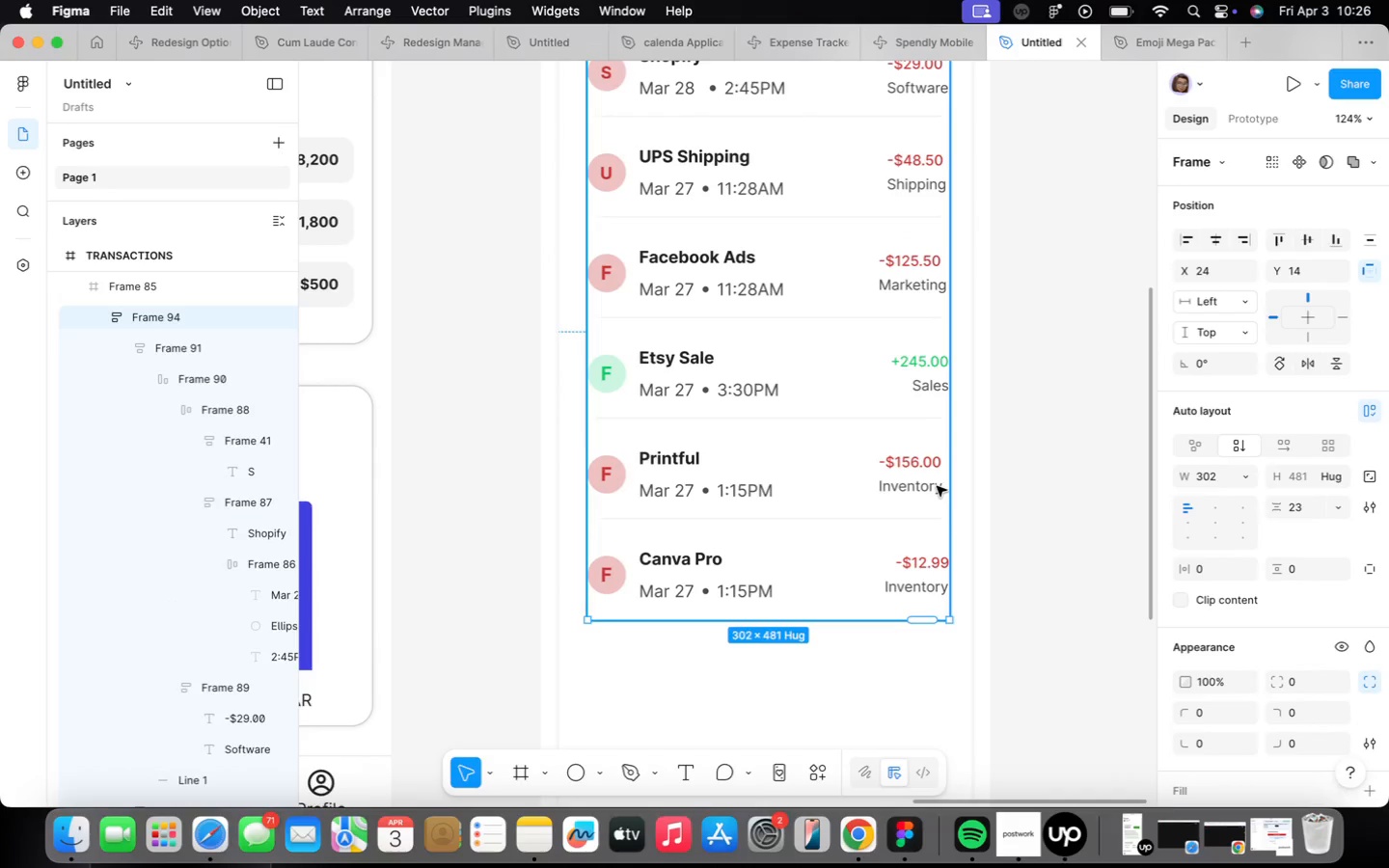 
triple_click([937, 486])
 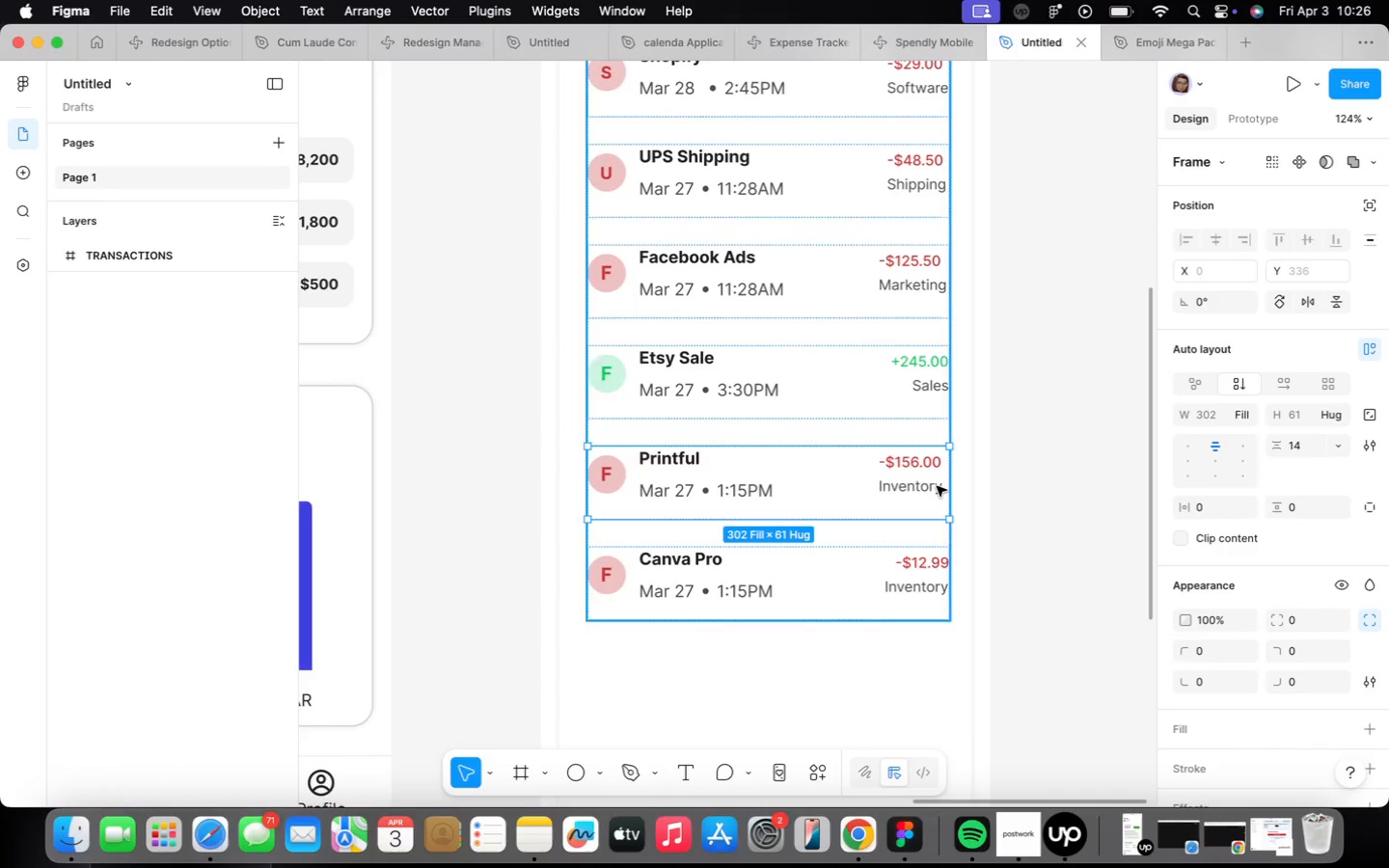 
triple_click([937, 486])
 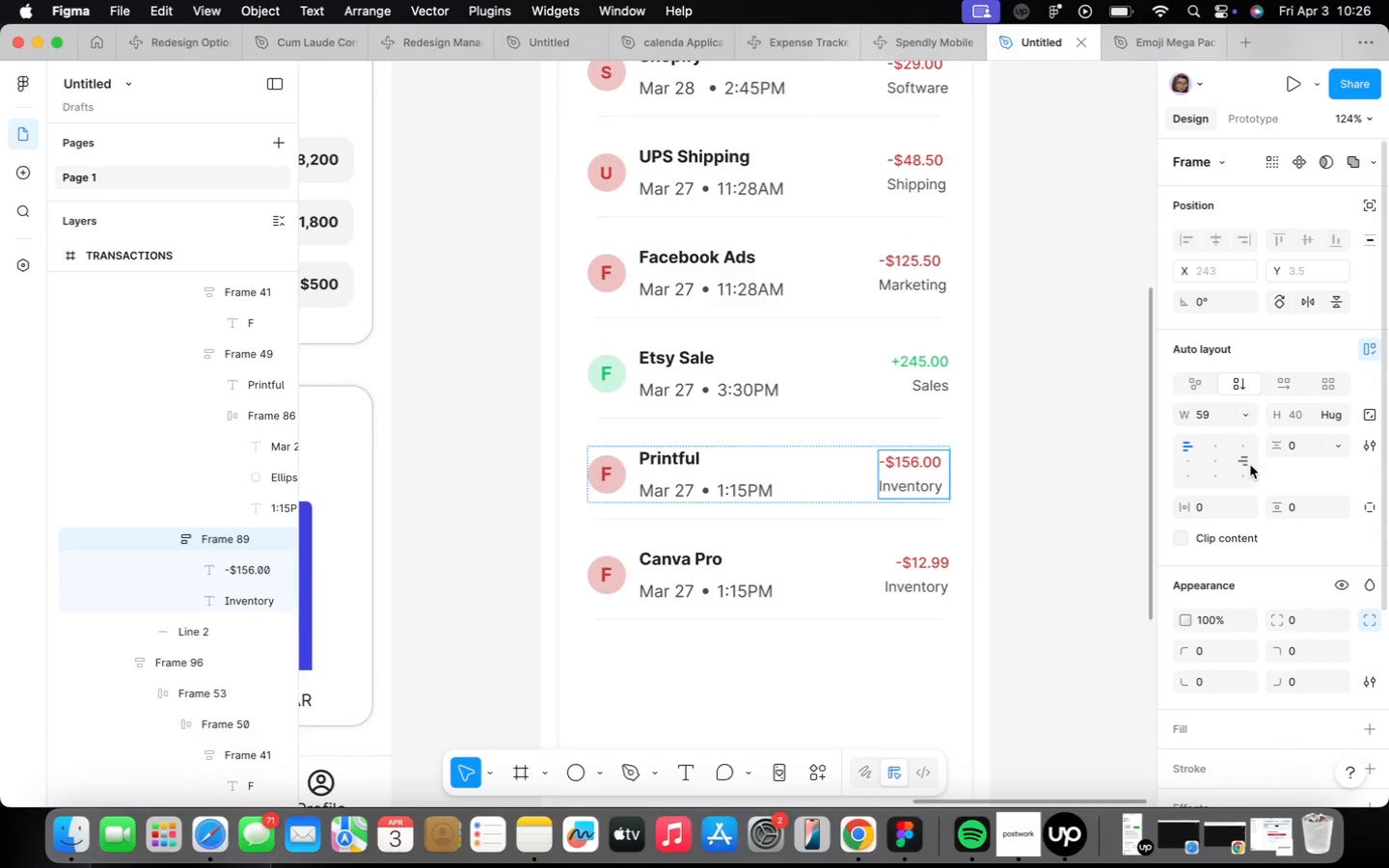 
left_click([1245, 446])
 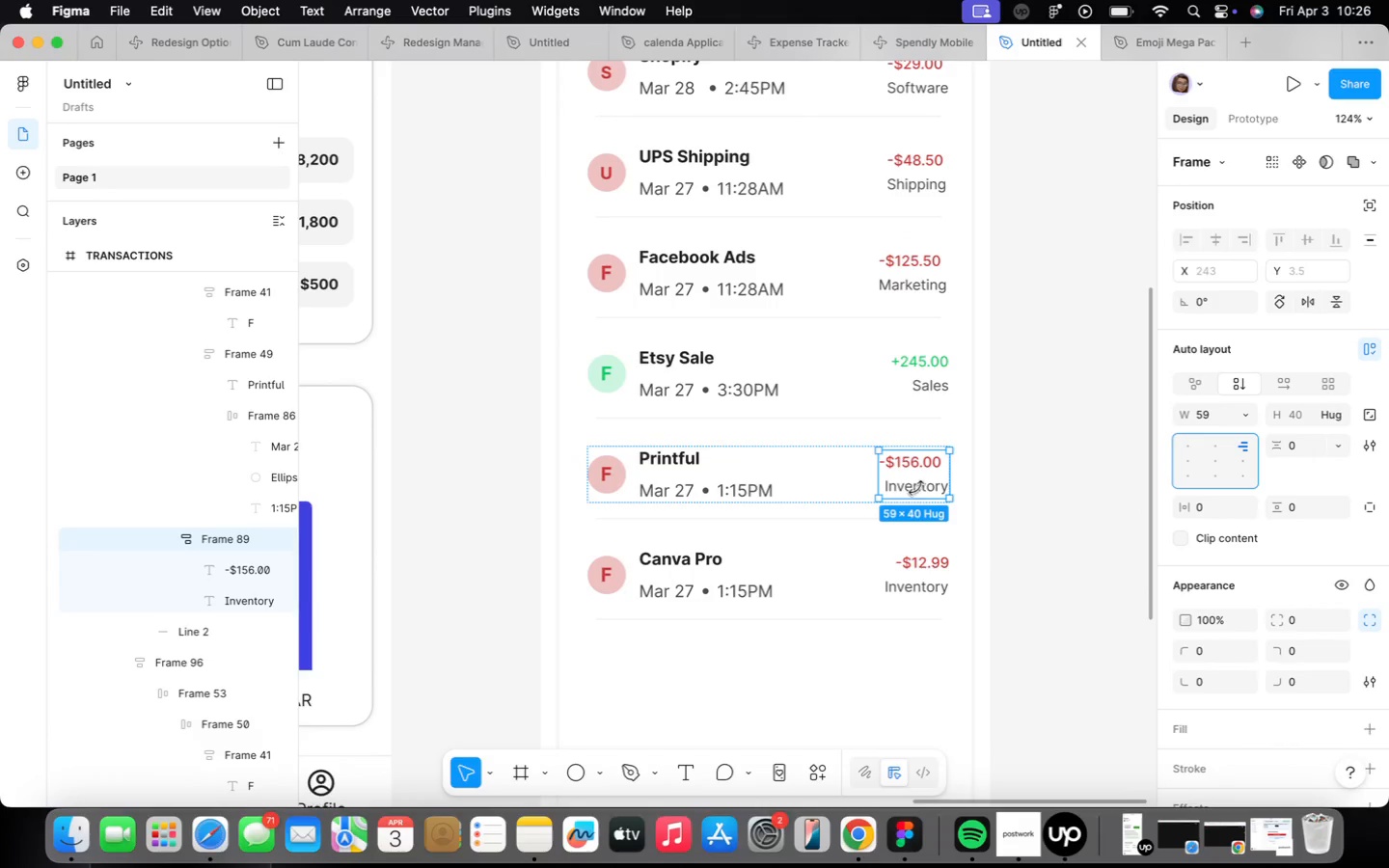 
double_click([934, 461])
 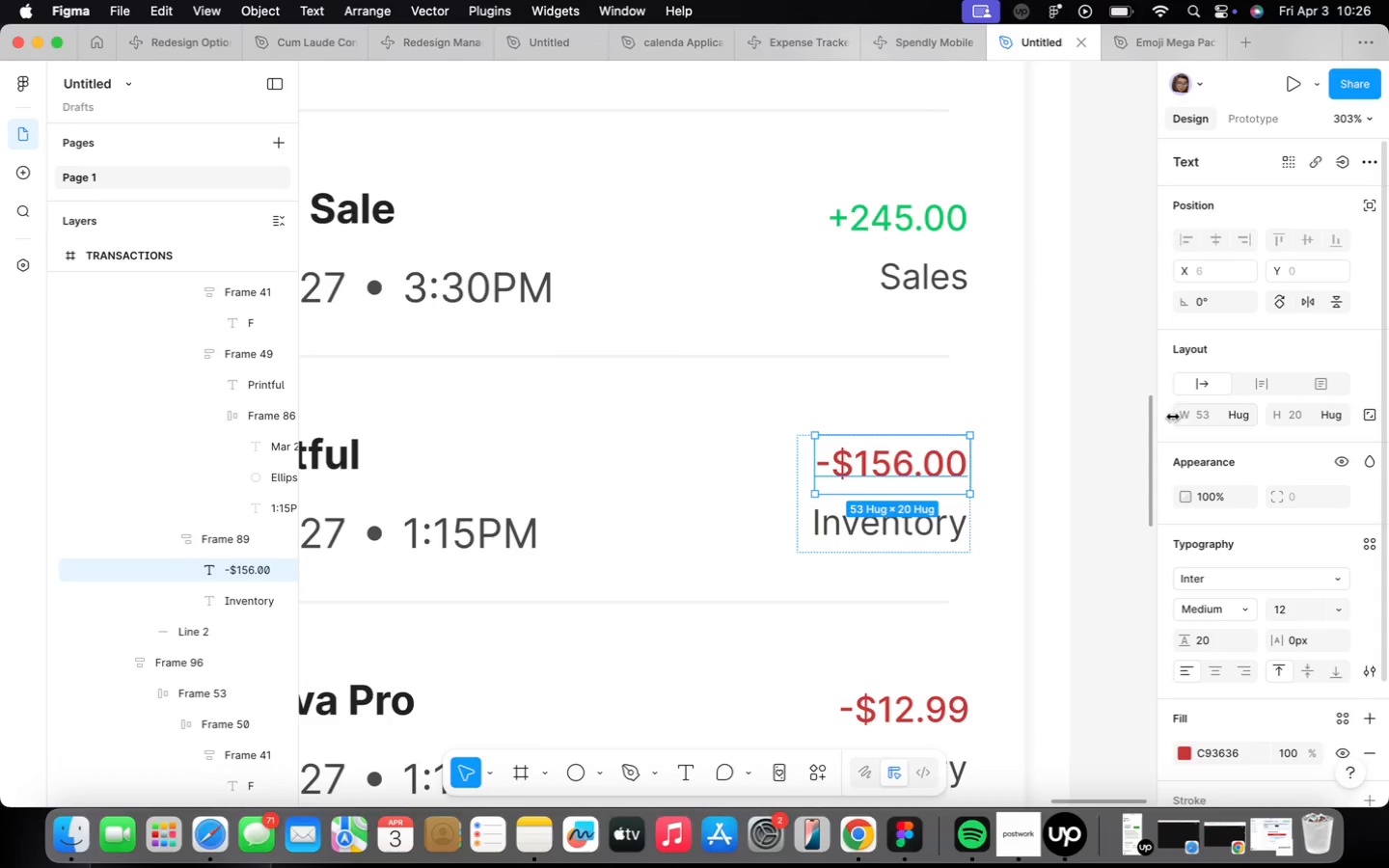 
scroll: coordinate [935, 460], scroll_direction: up, amount: 16.0
 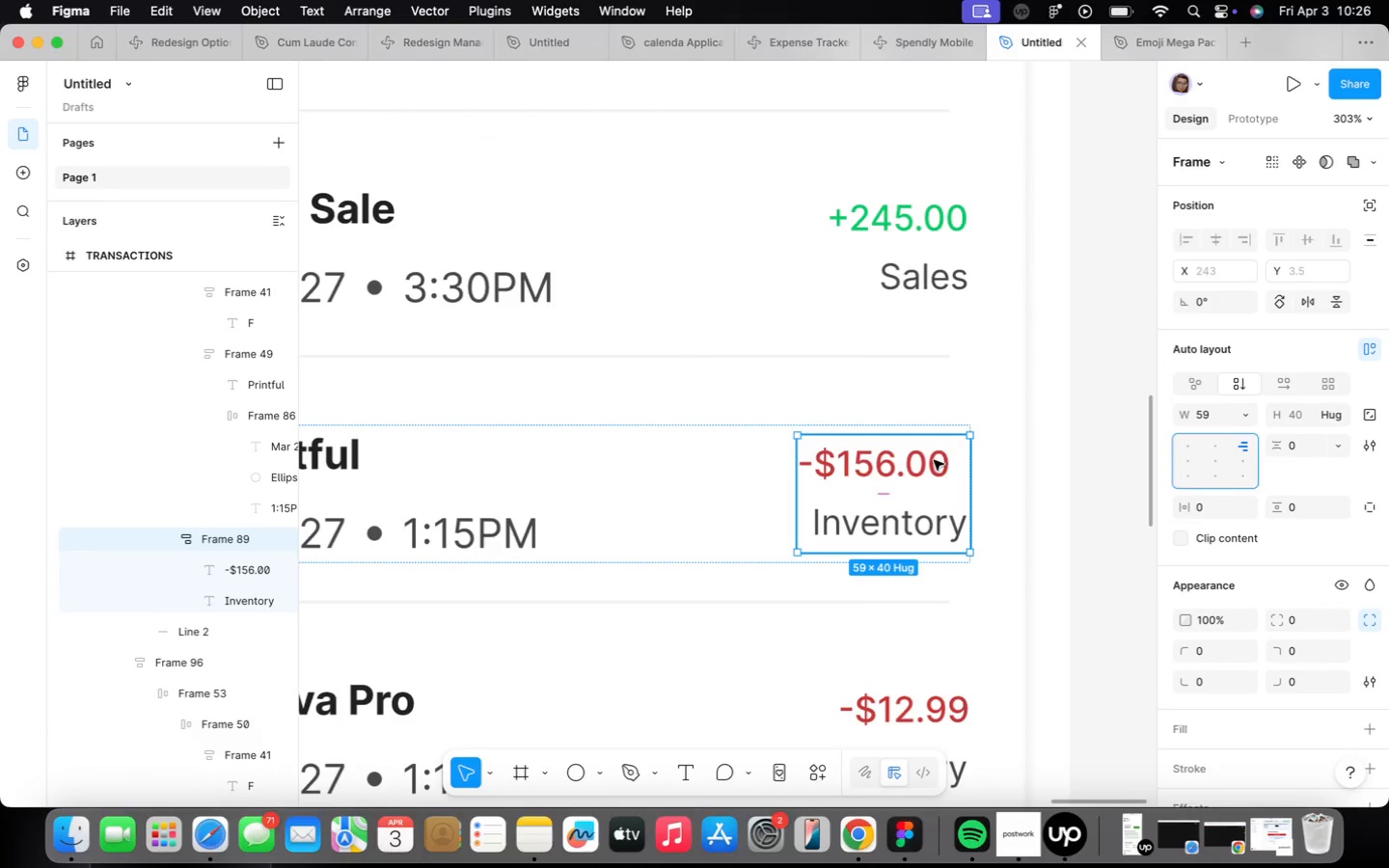 
scroll: coordinate [1038, 498], scroll_direction: down, amount: 23.0
 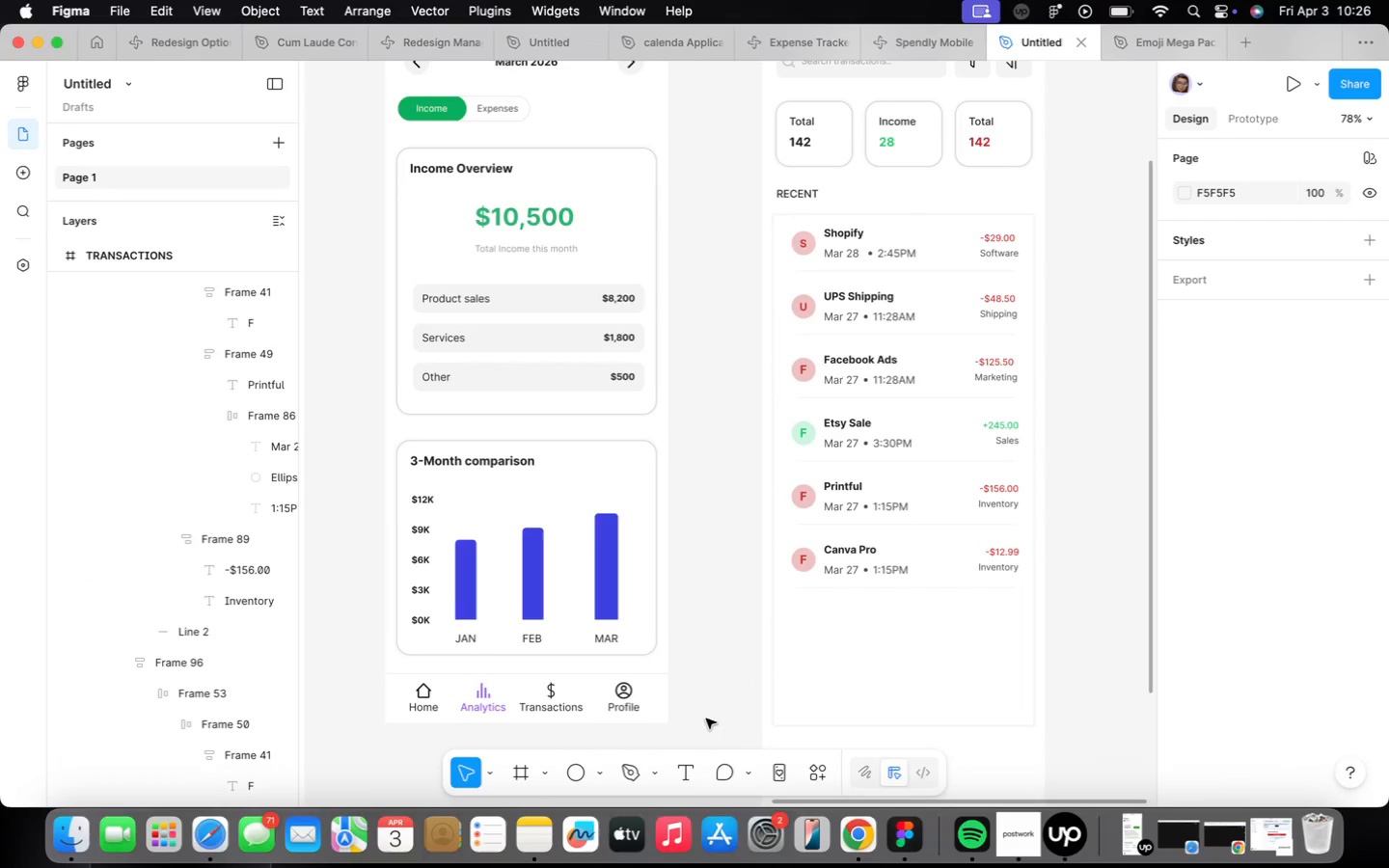 
wait(7.96)
 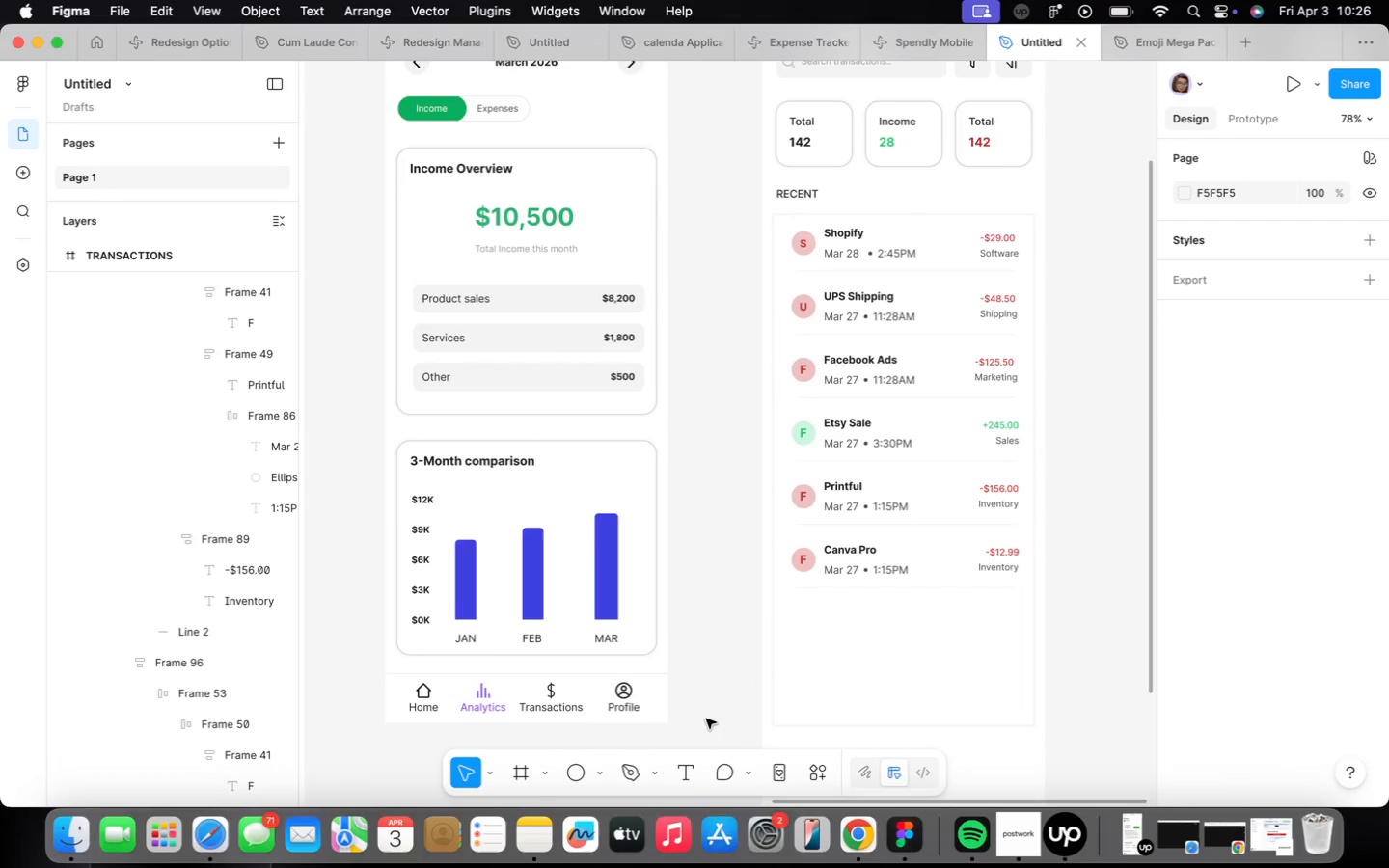 
left_click([905, 572])
 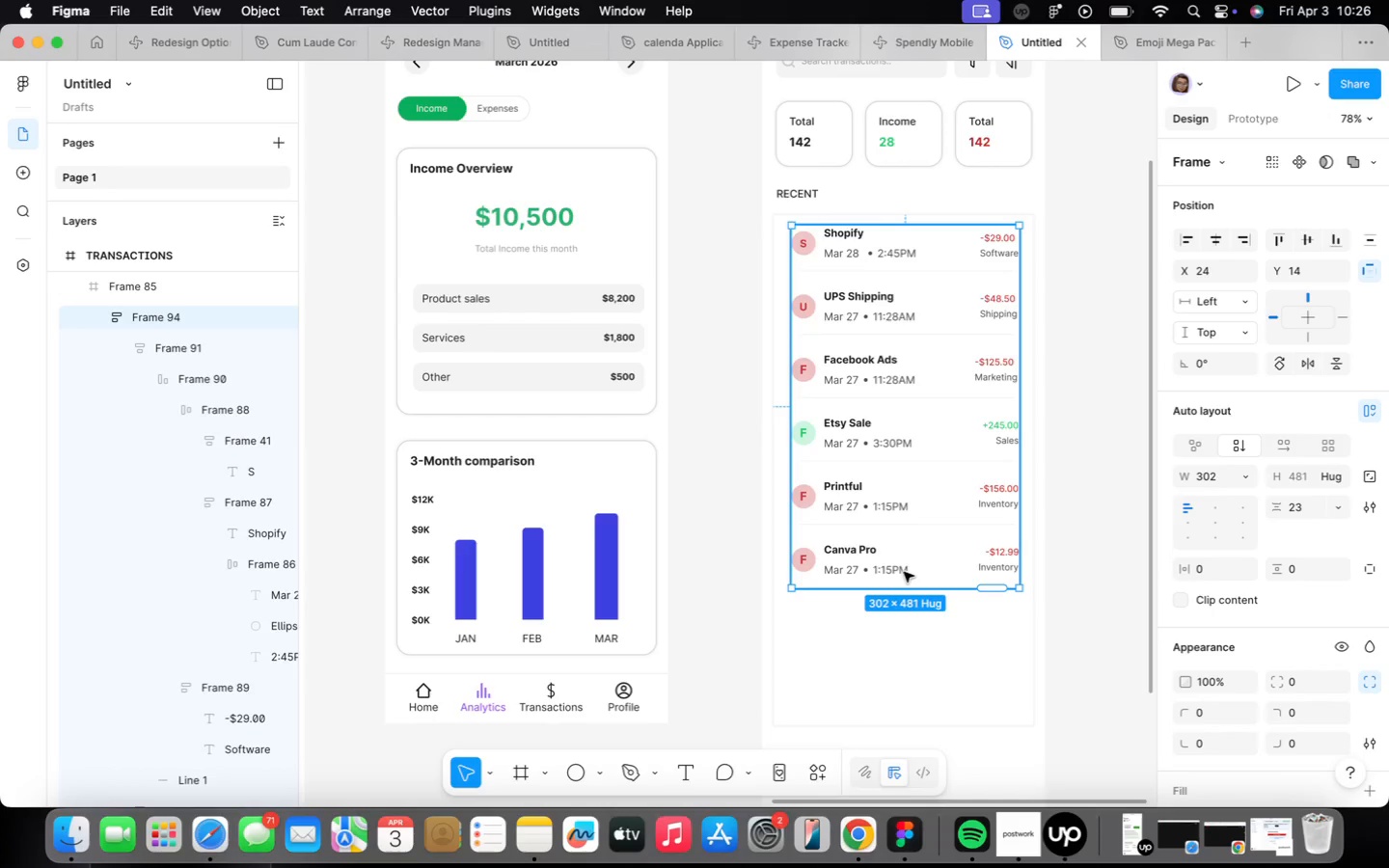 
triple_click([904, 572])
 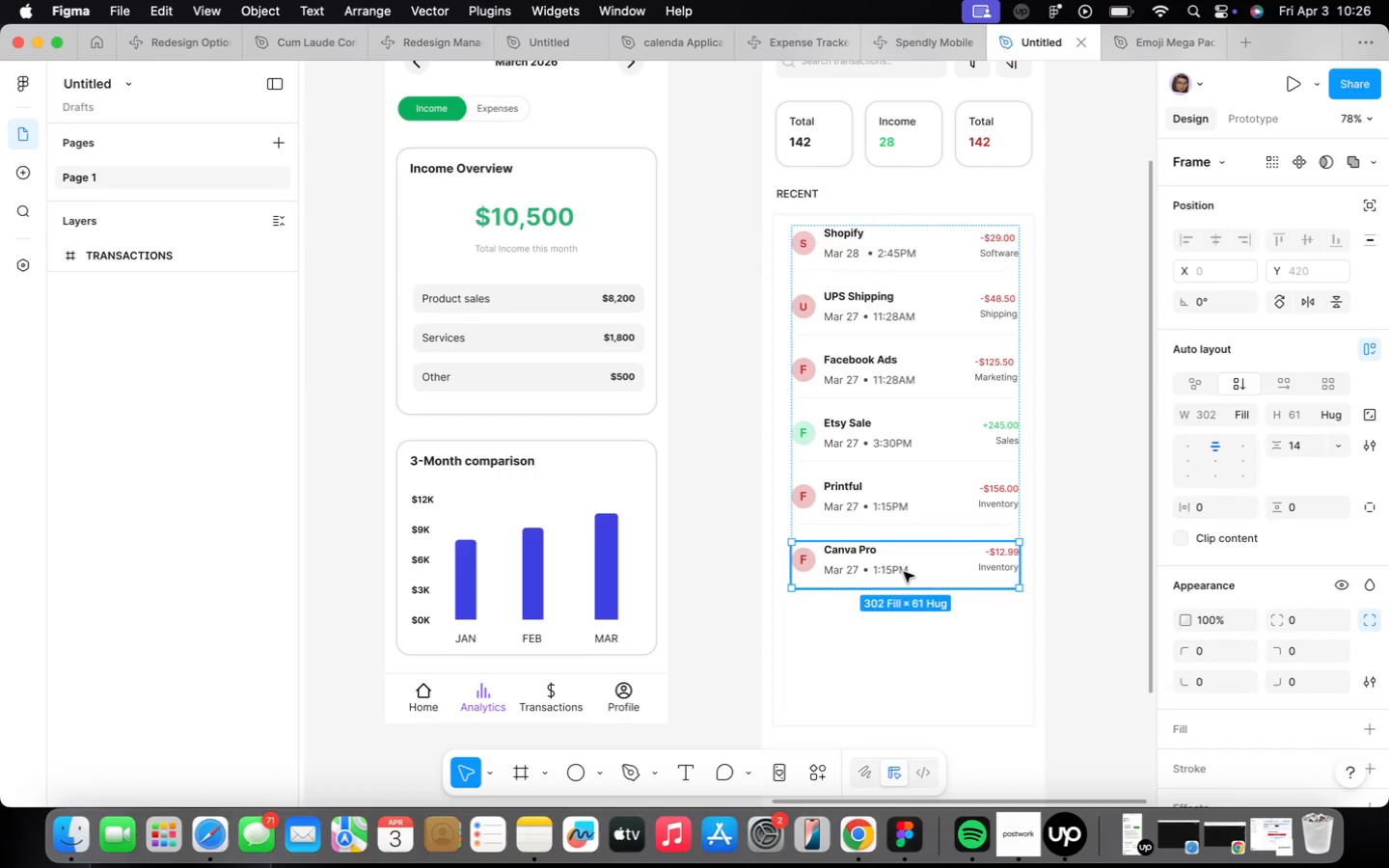 
triple_click([904, 572])
 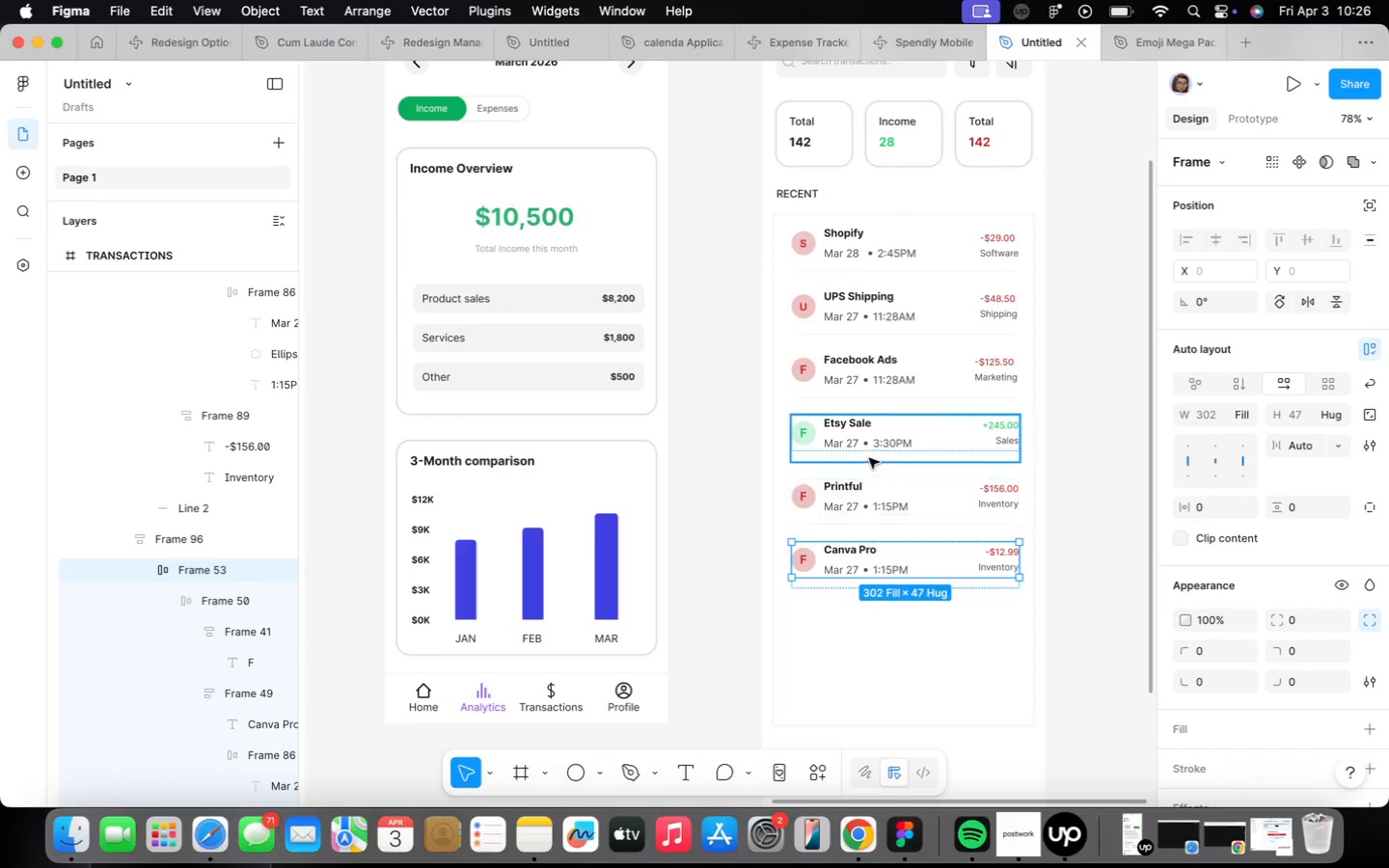 
left_click([869, 458])
 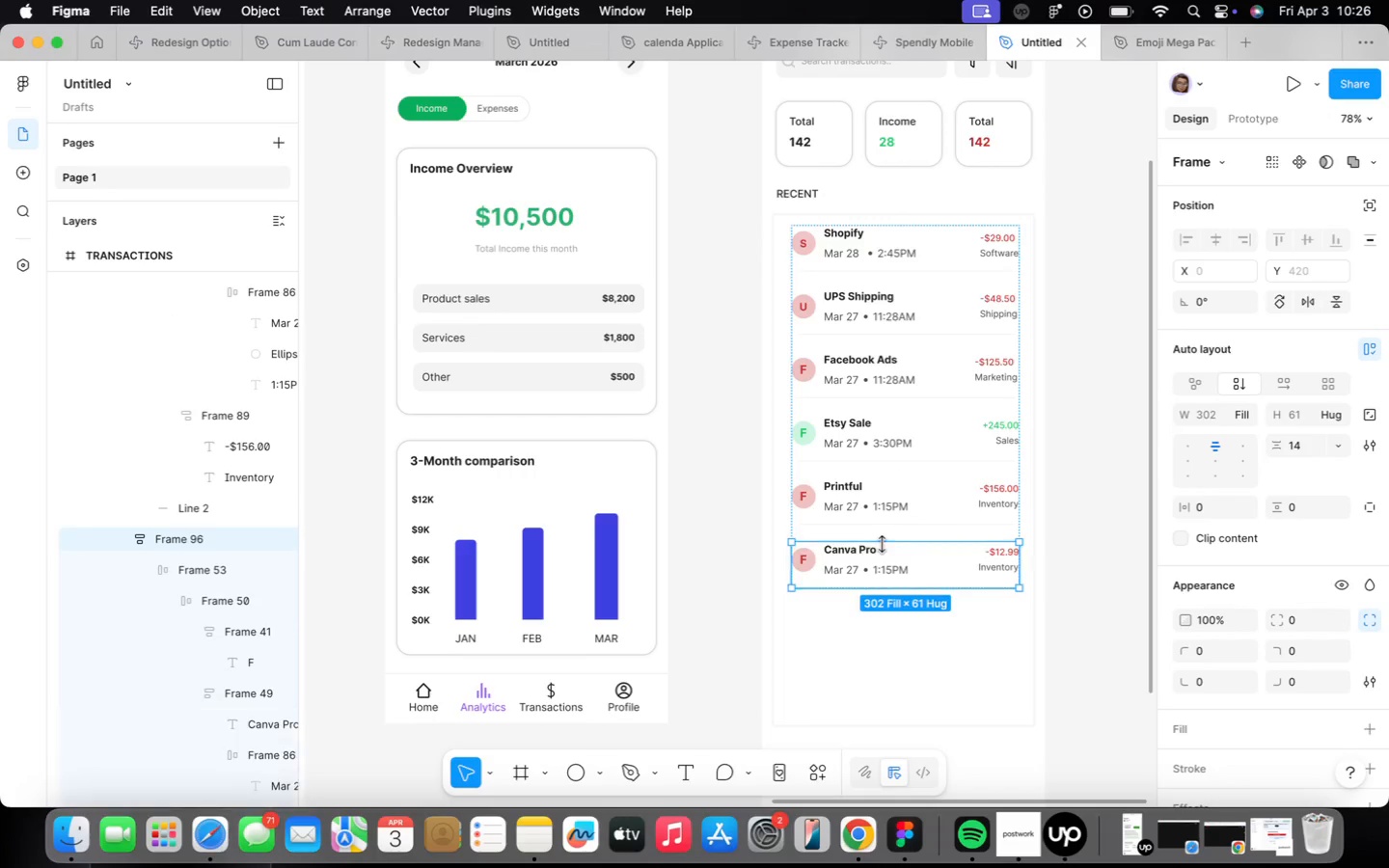 
key(Meta+CommandLeft)
 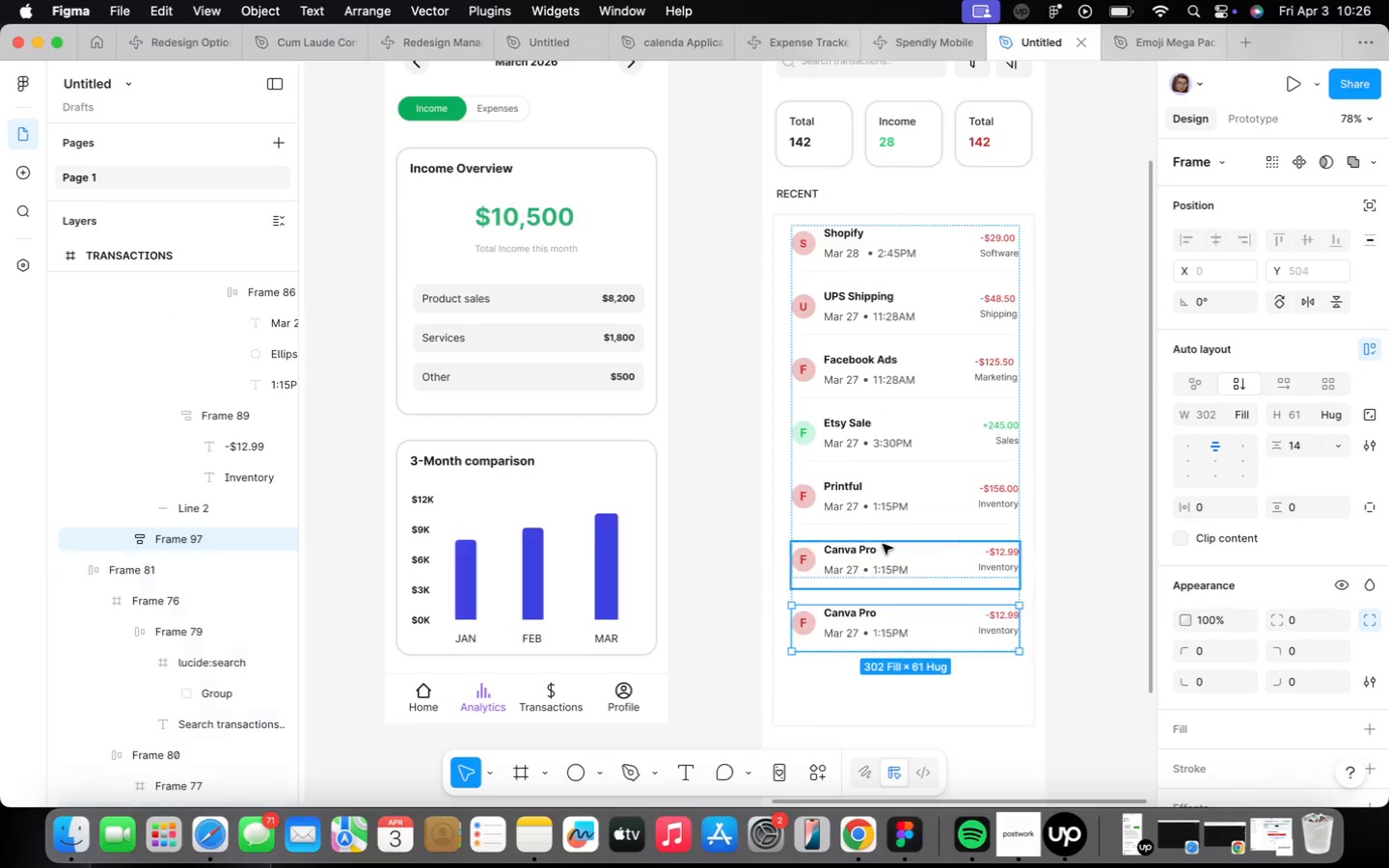 
key(Meta+D)
 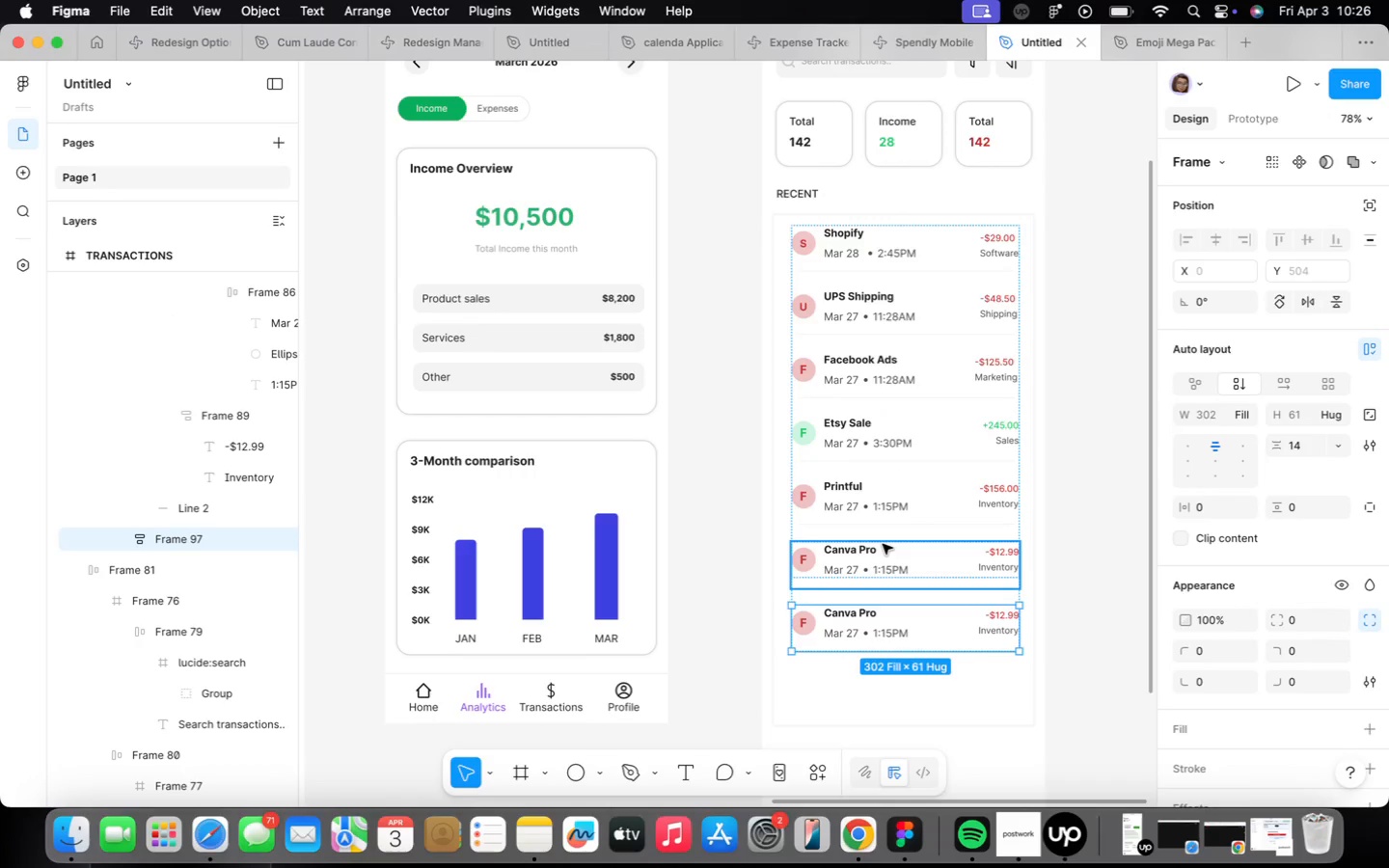 
key(Meta+CommandLeft)
 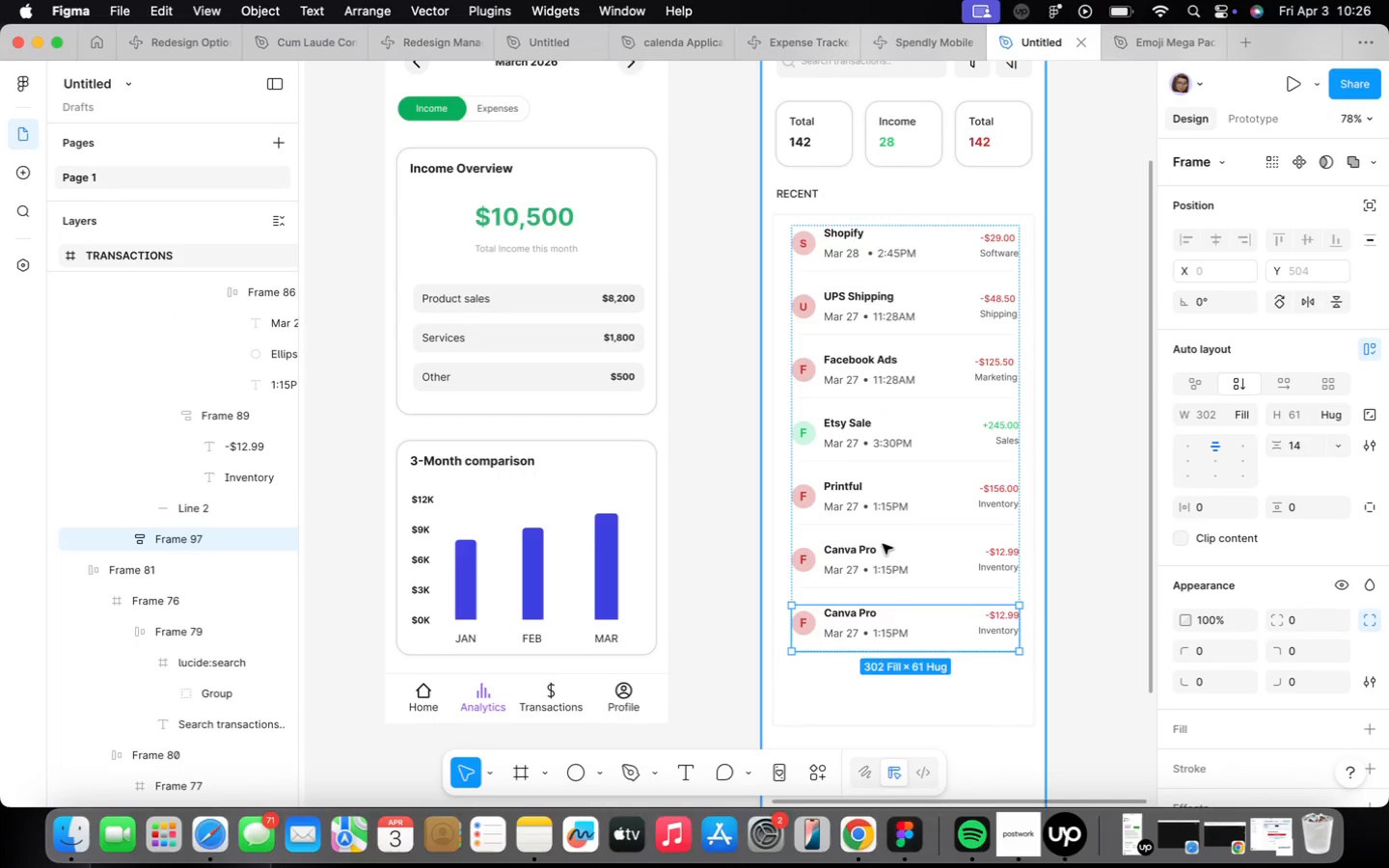 
key(Meta+D)
 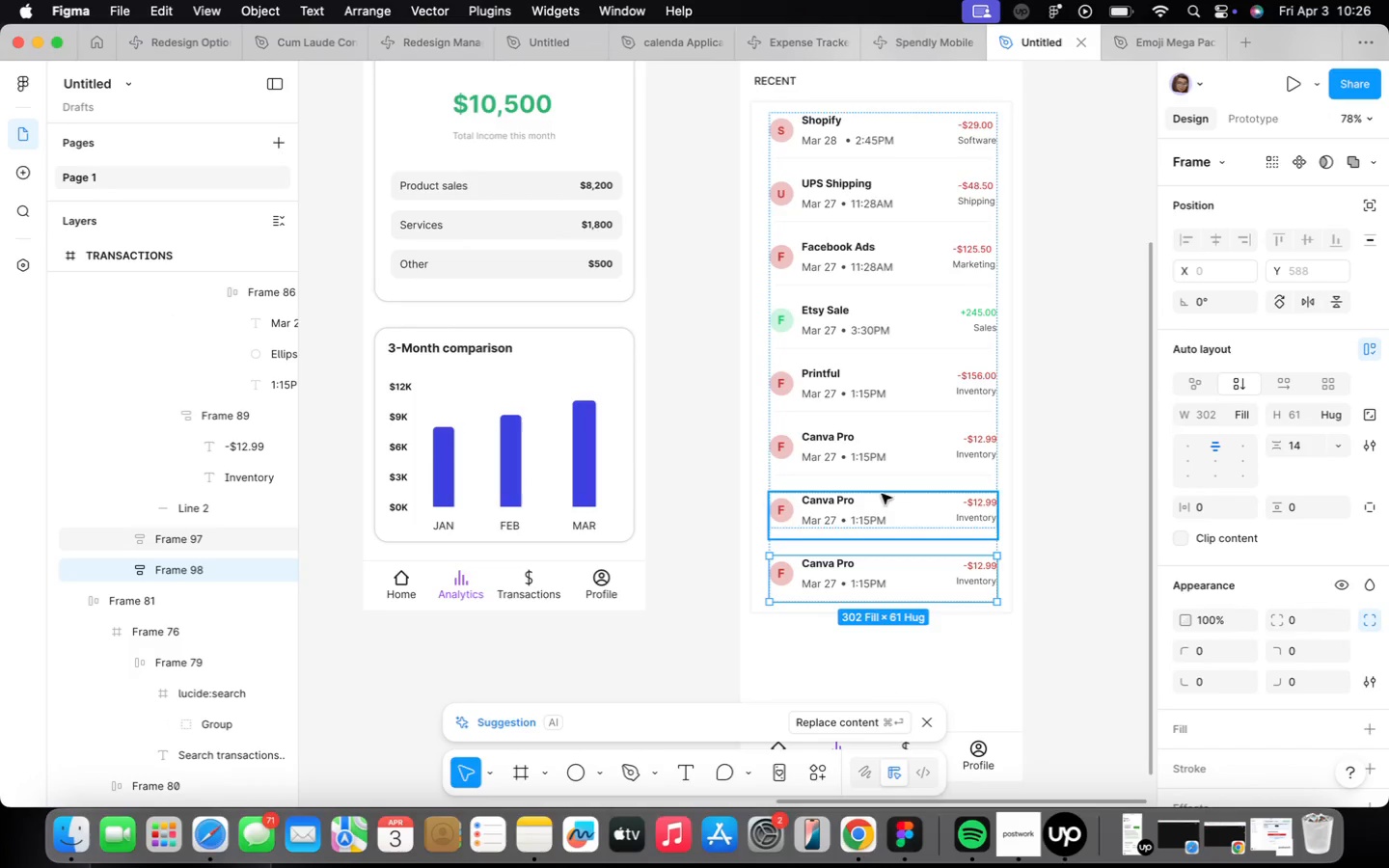 
scroll: coordinate [830, 432], scroll_direction: up, amount: 4.0
 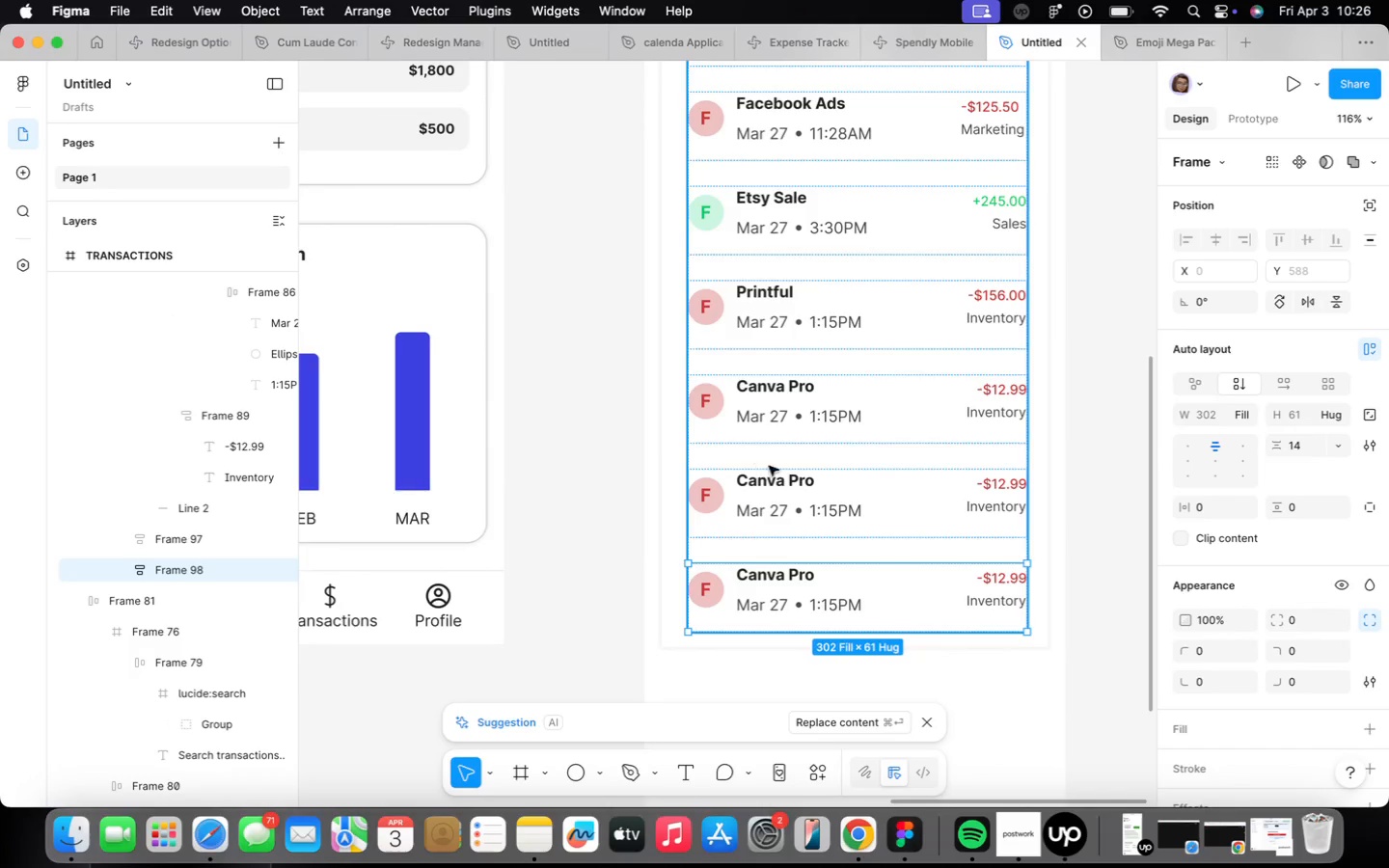 
double_click([773, 481])
 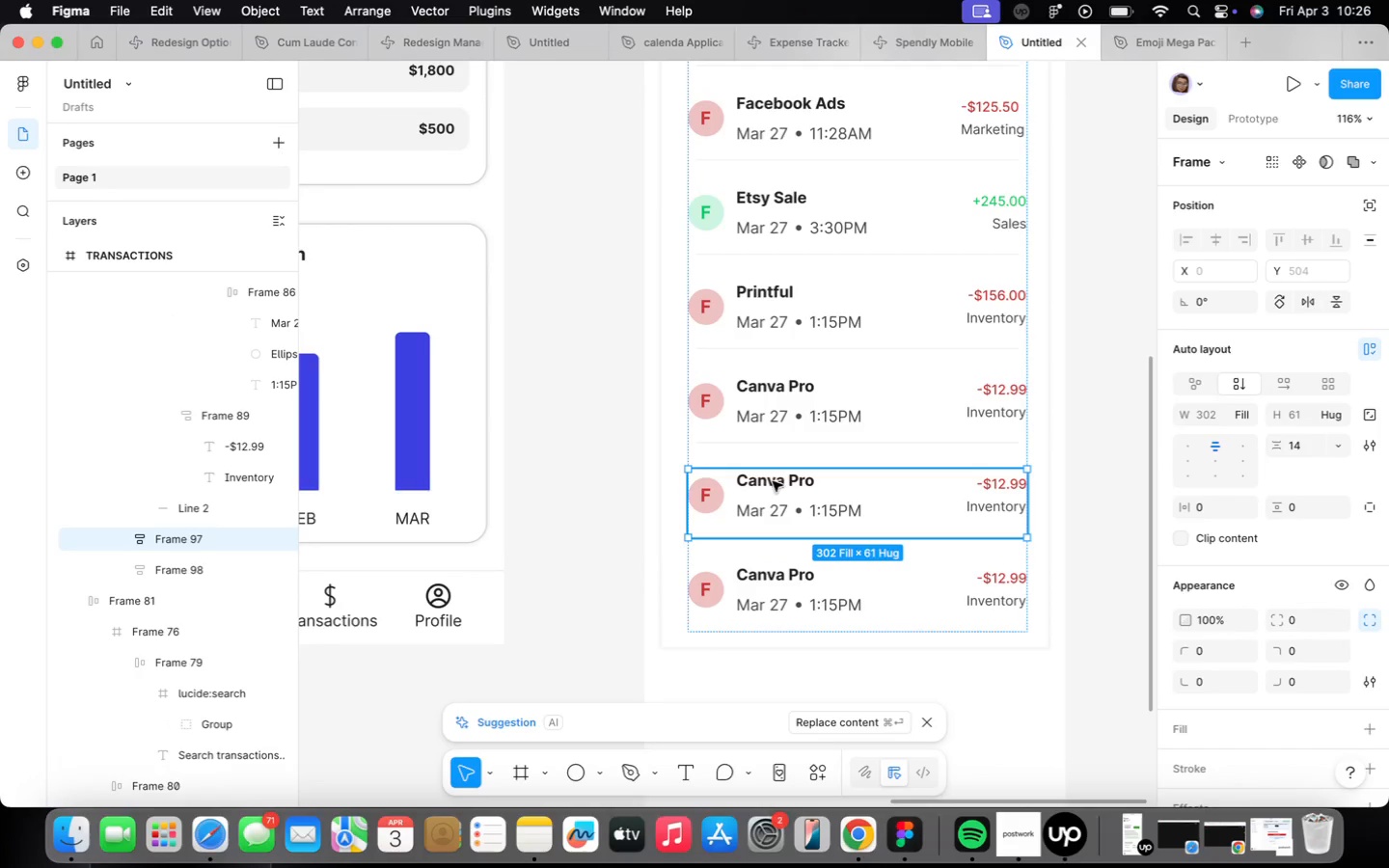 
triple_click([773, 481])
 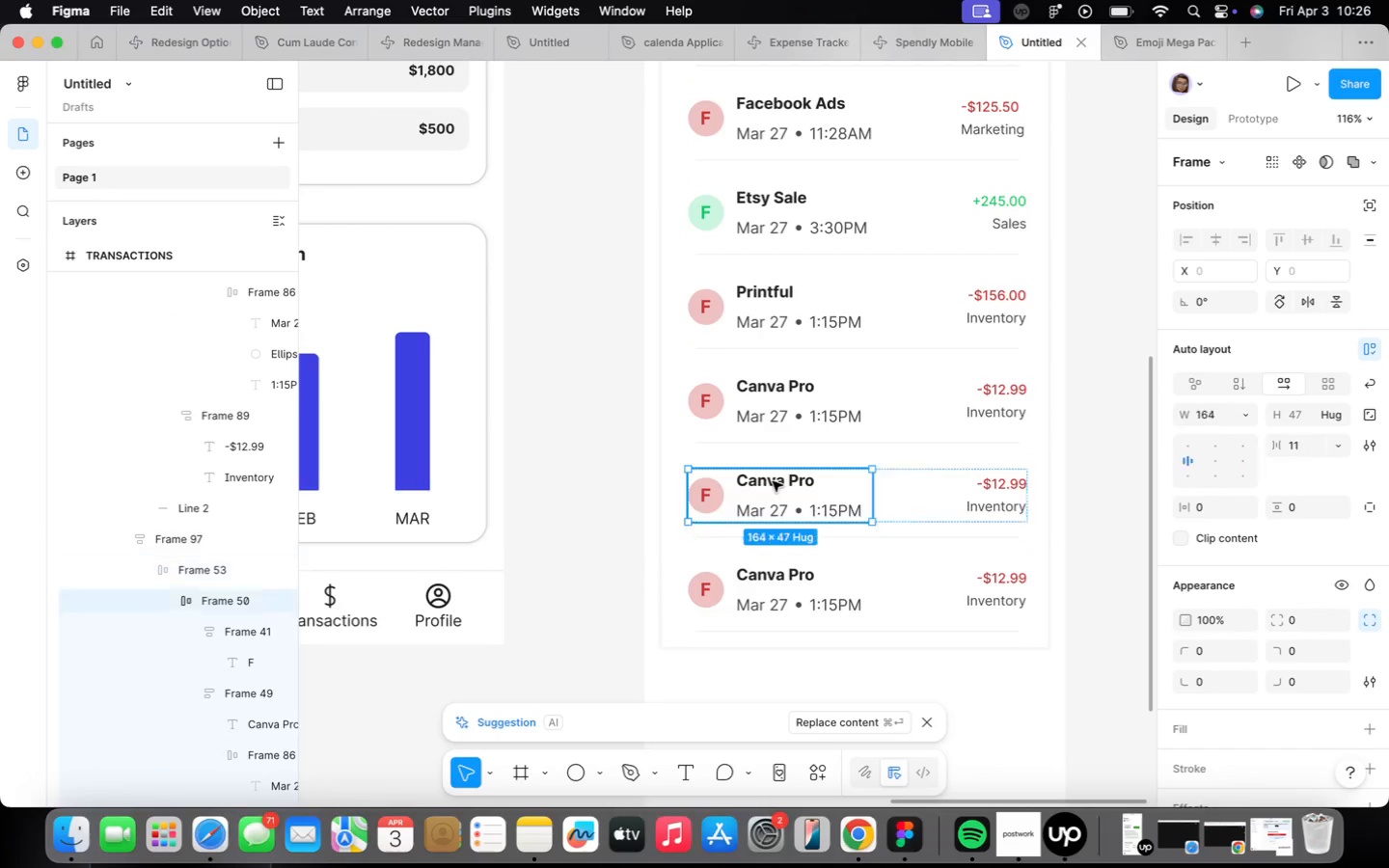 
triple_click([773, 481])
 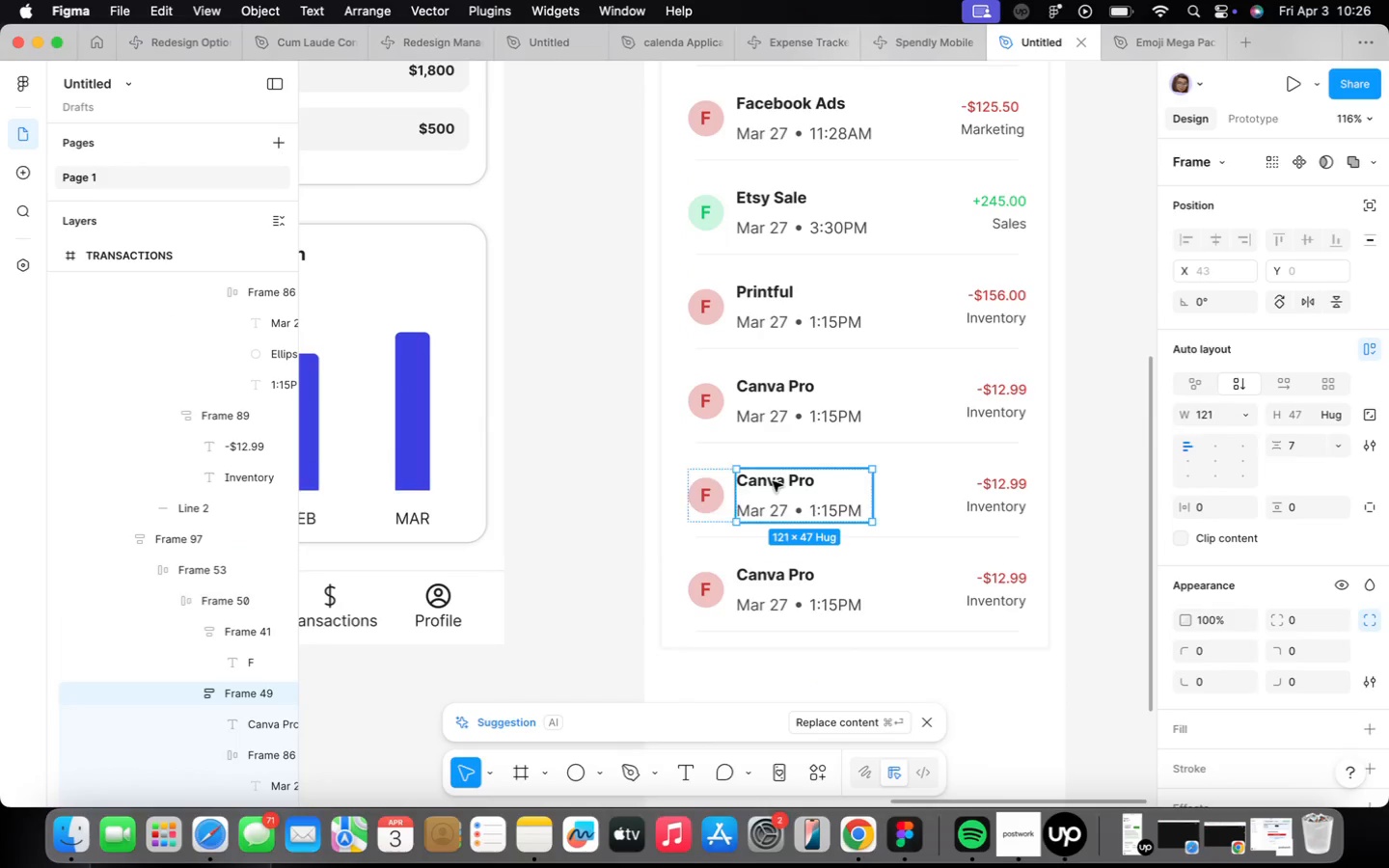 
triple_click([773, 481])
 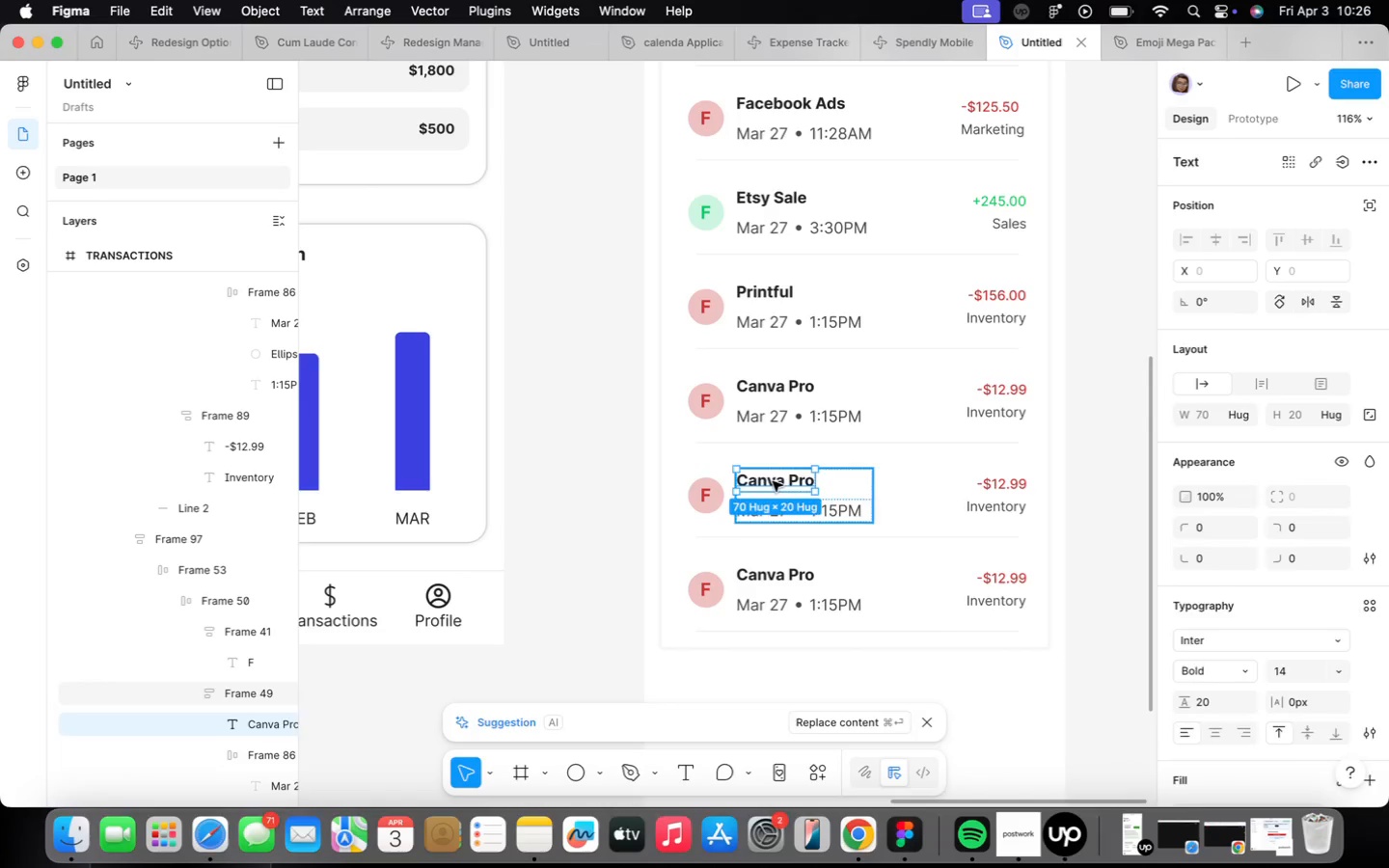 
triple_click([773, 481])
 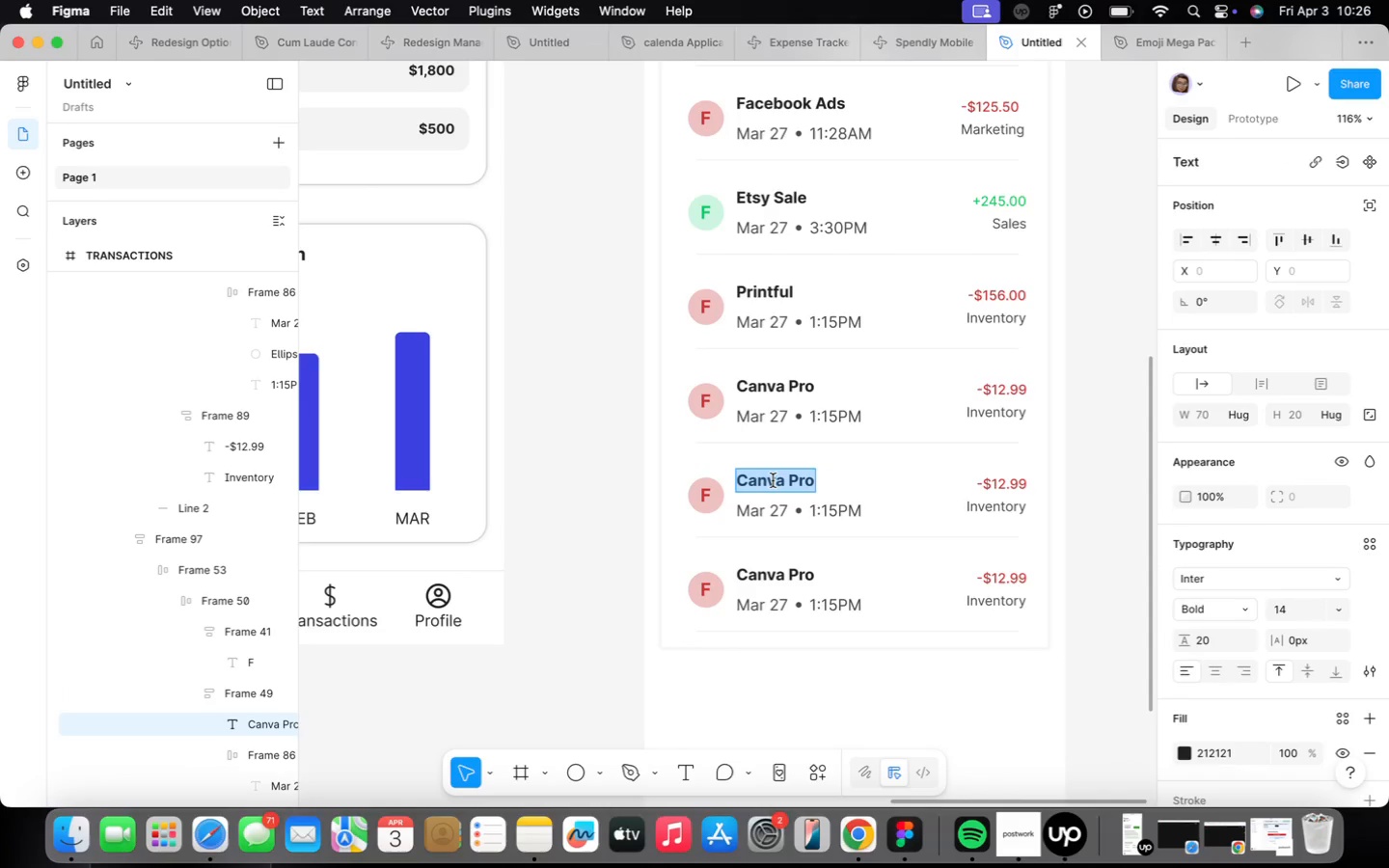 
type(US)
 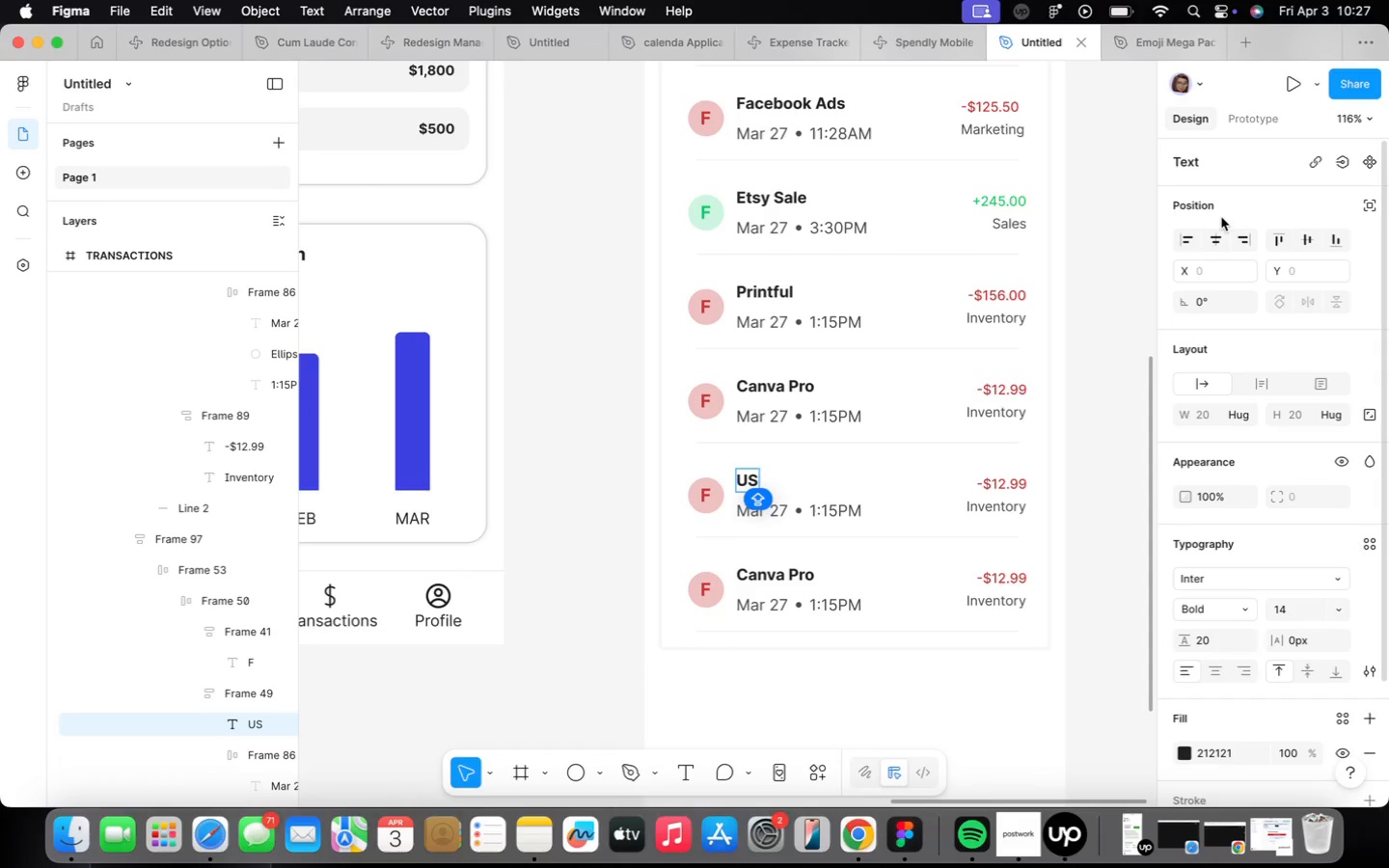 
wait(31.31)
 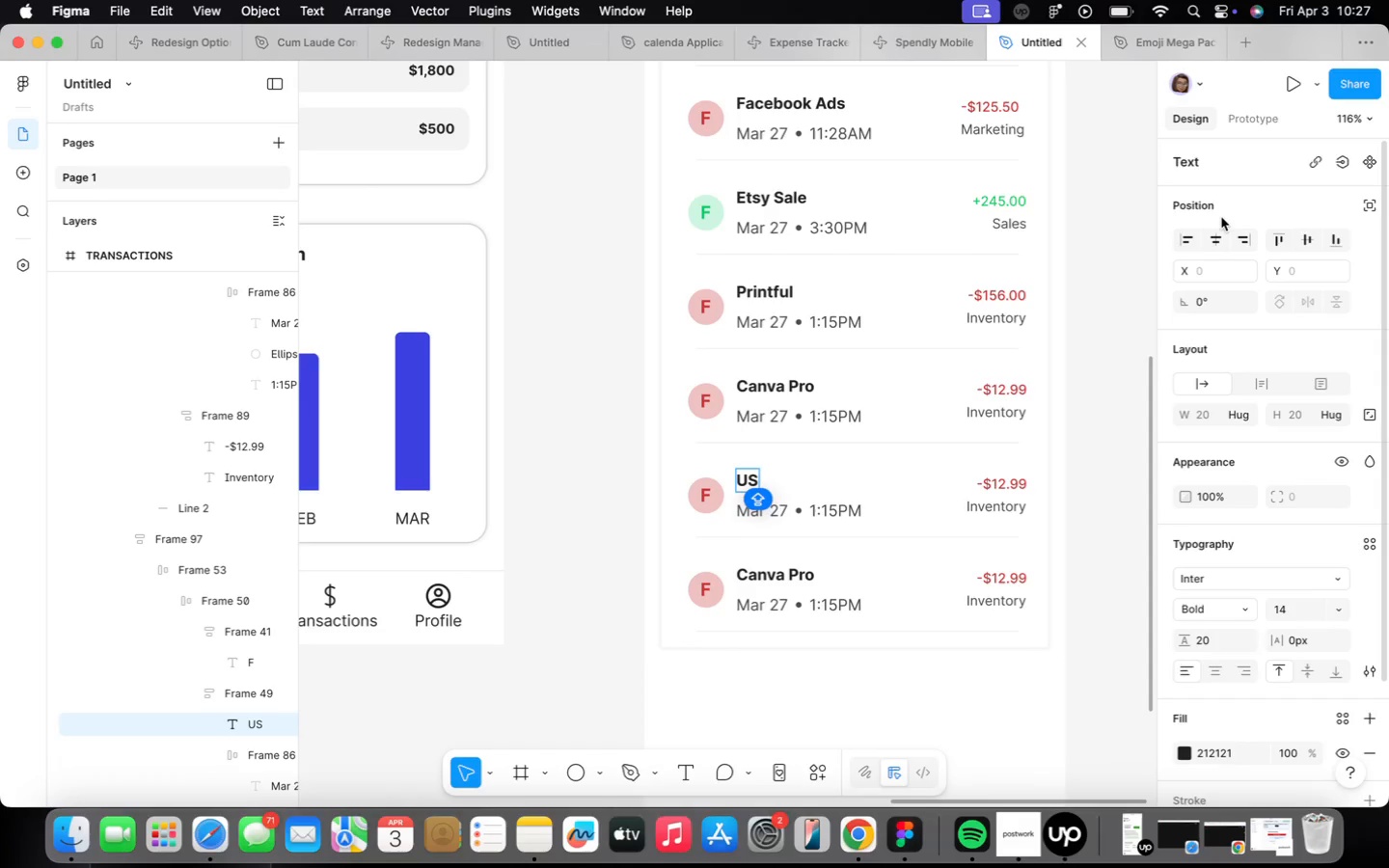 
type(PS=)
key(Backspace)
 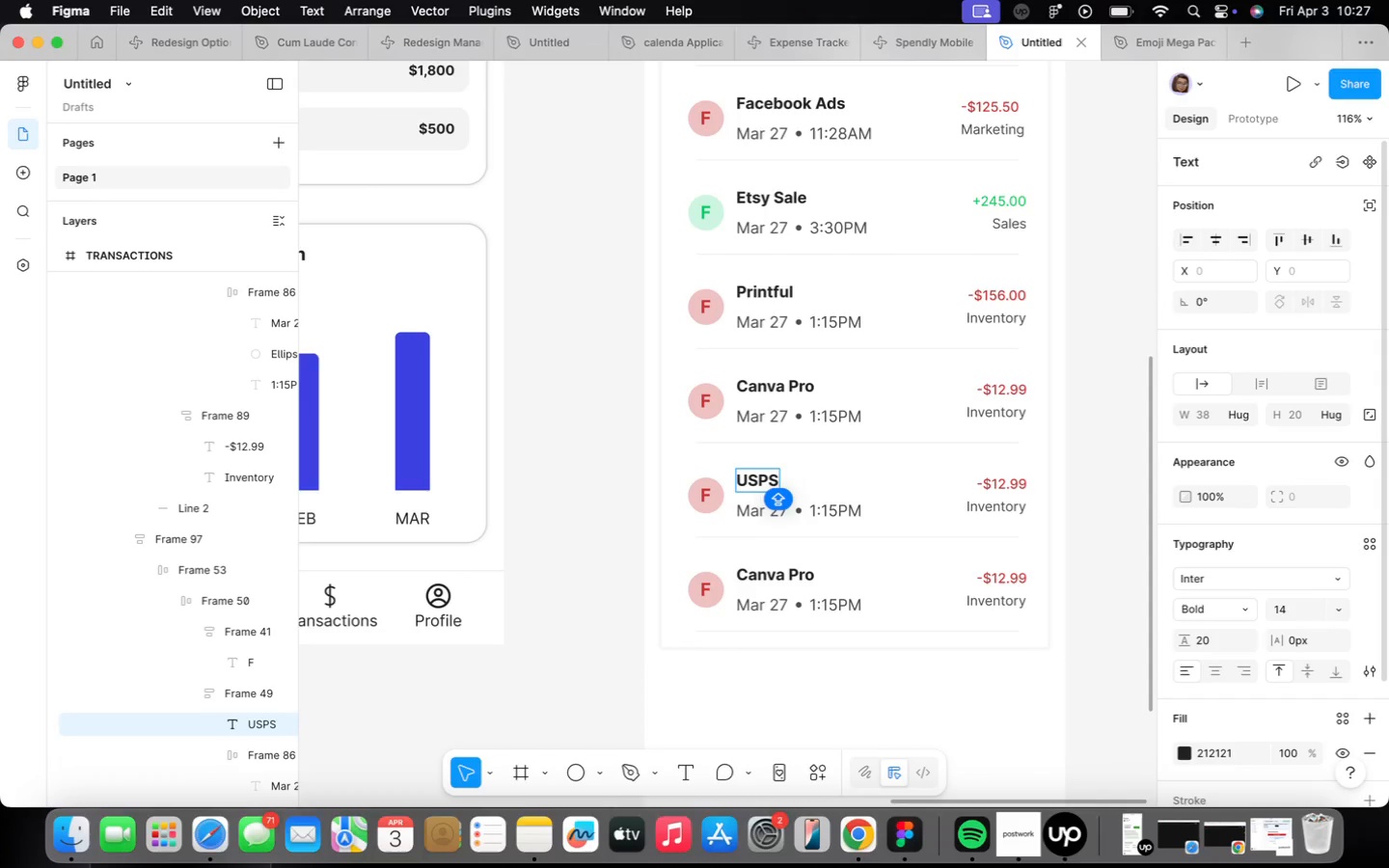 
wait(13.99)
 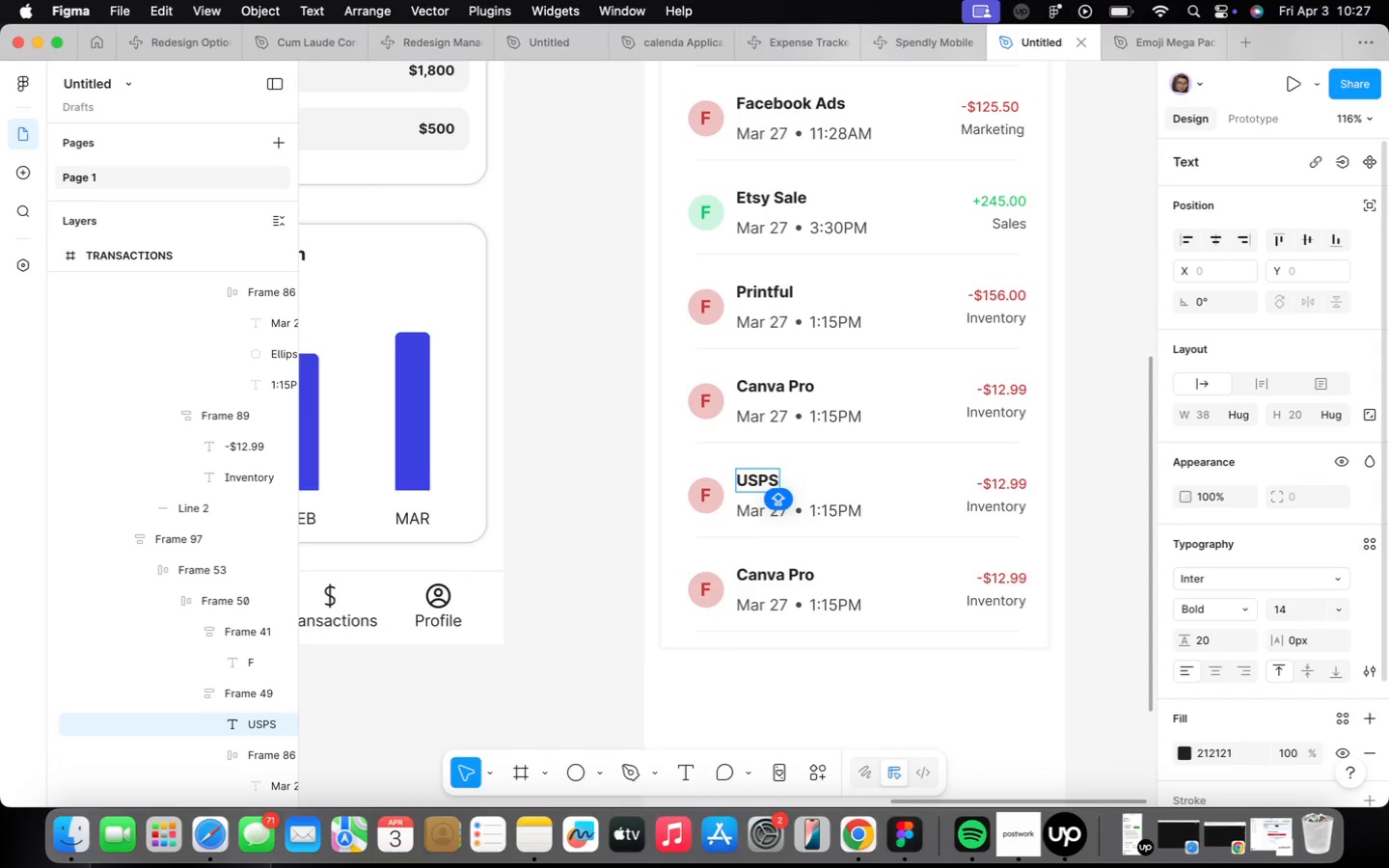 
scroll: coordinate [827, 490], scroll_direction: up, amount: 7.0
 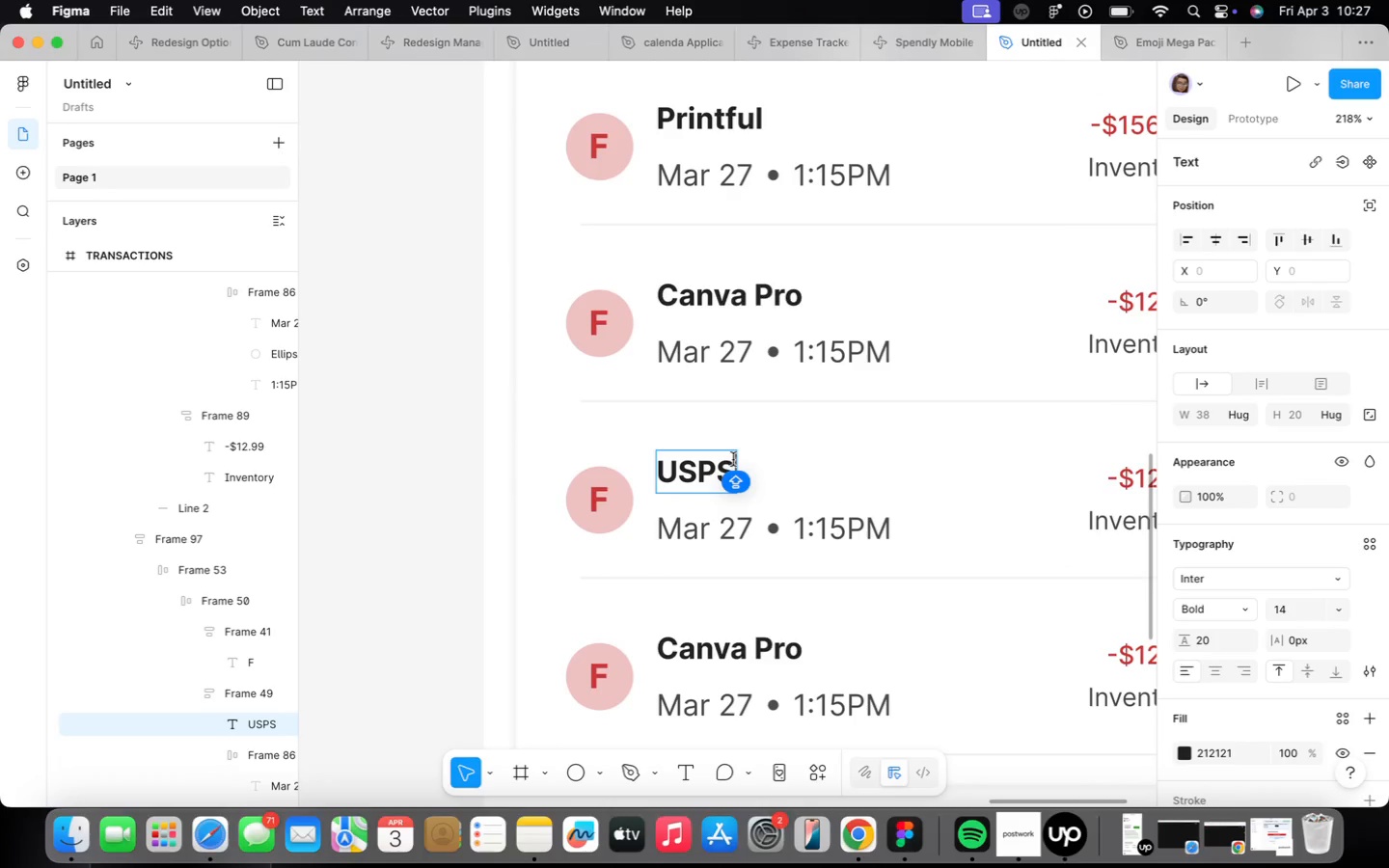 
left_click([742, 346])
 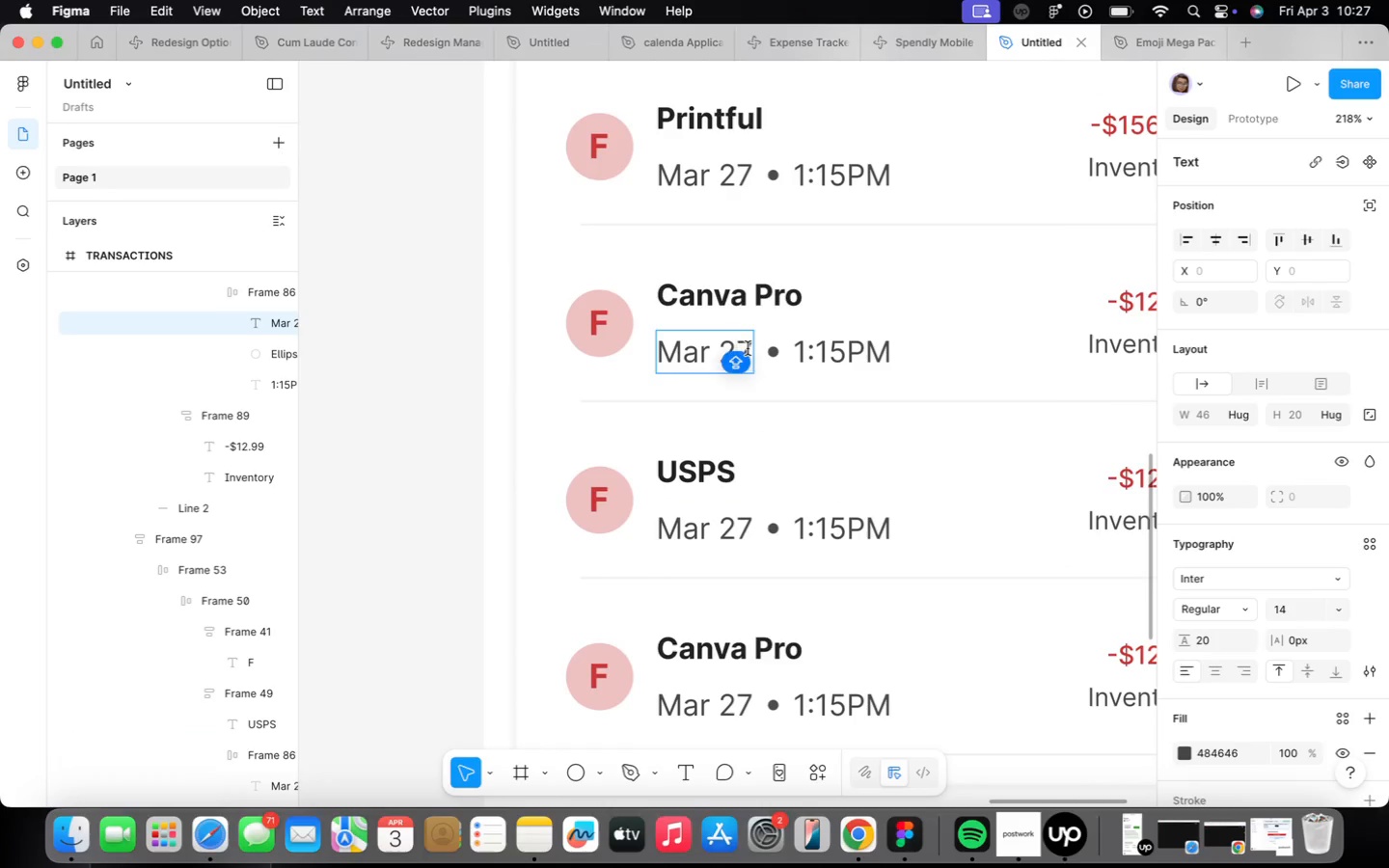 
key(ArrowRight)
 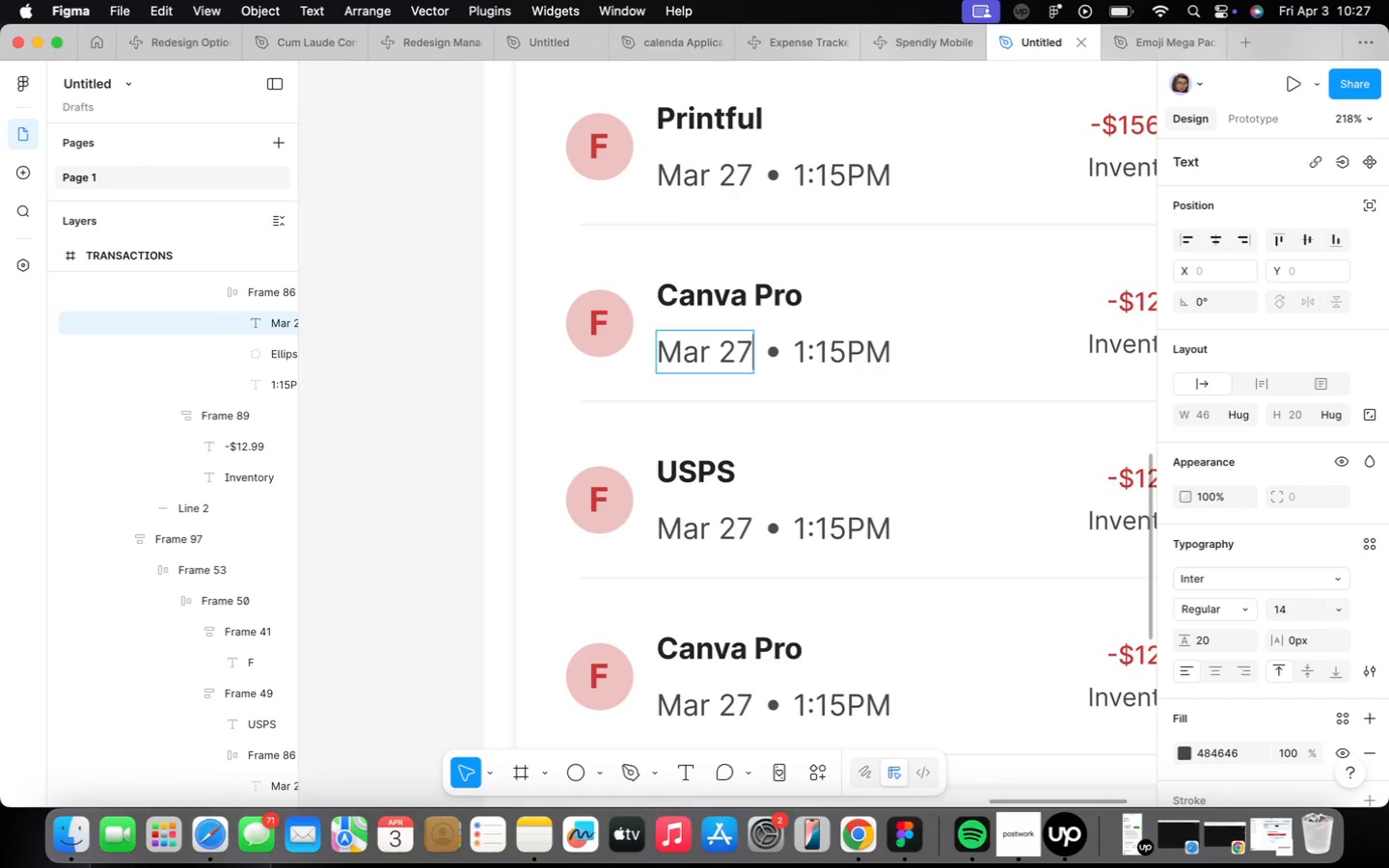 
key(Backspace)
 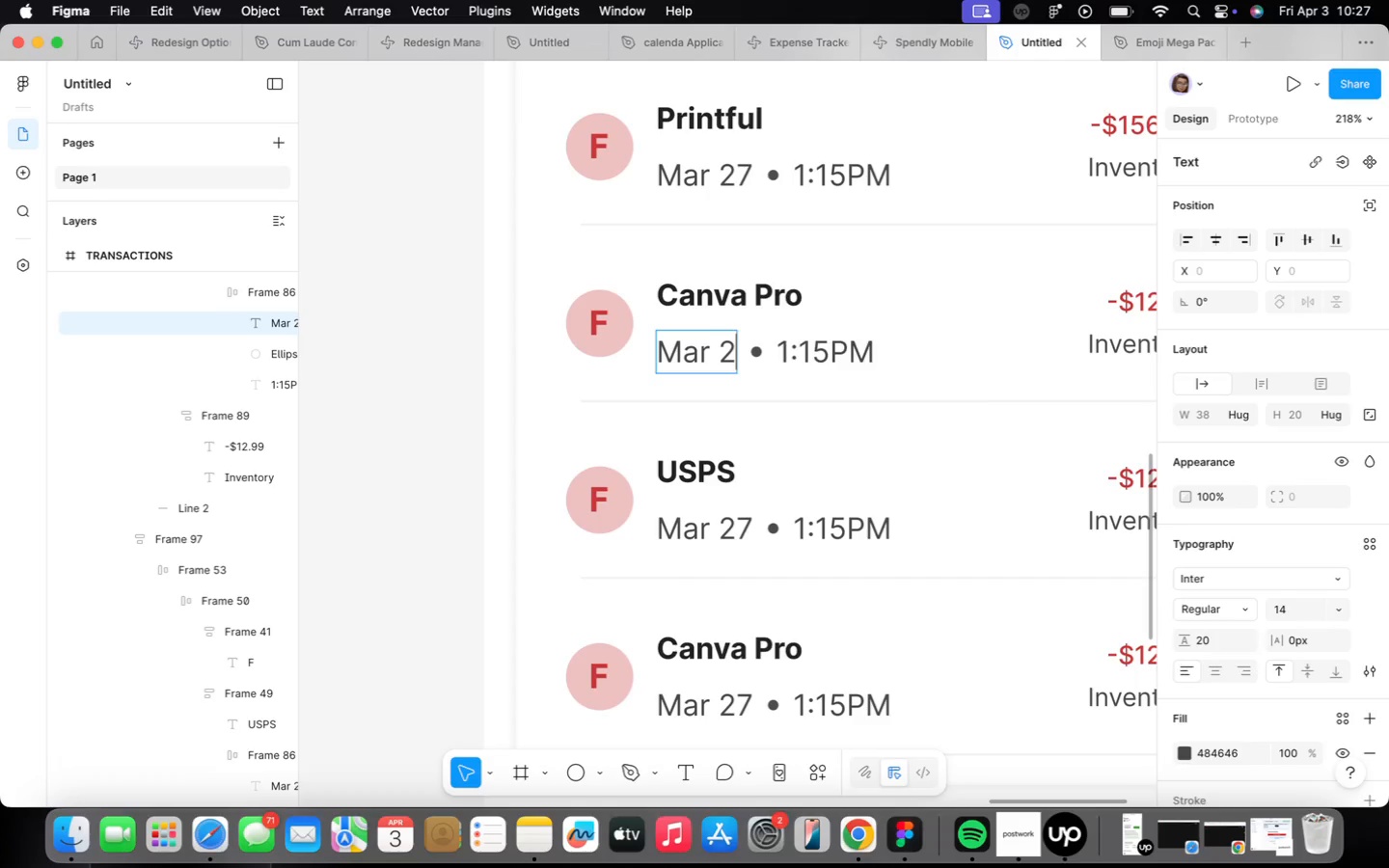 
key(4)
 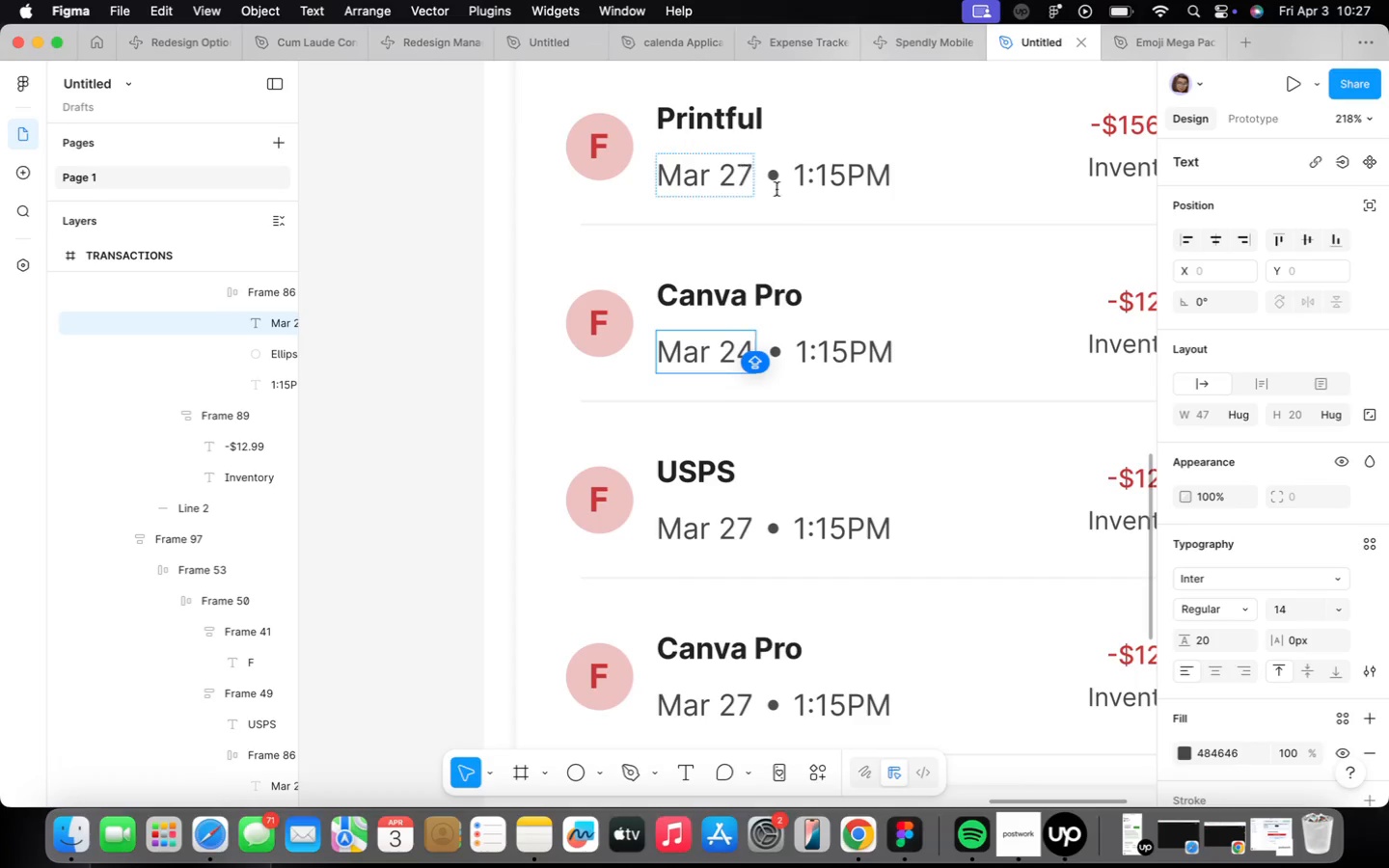 
left_click([749, 187])
 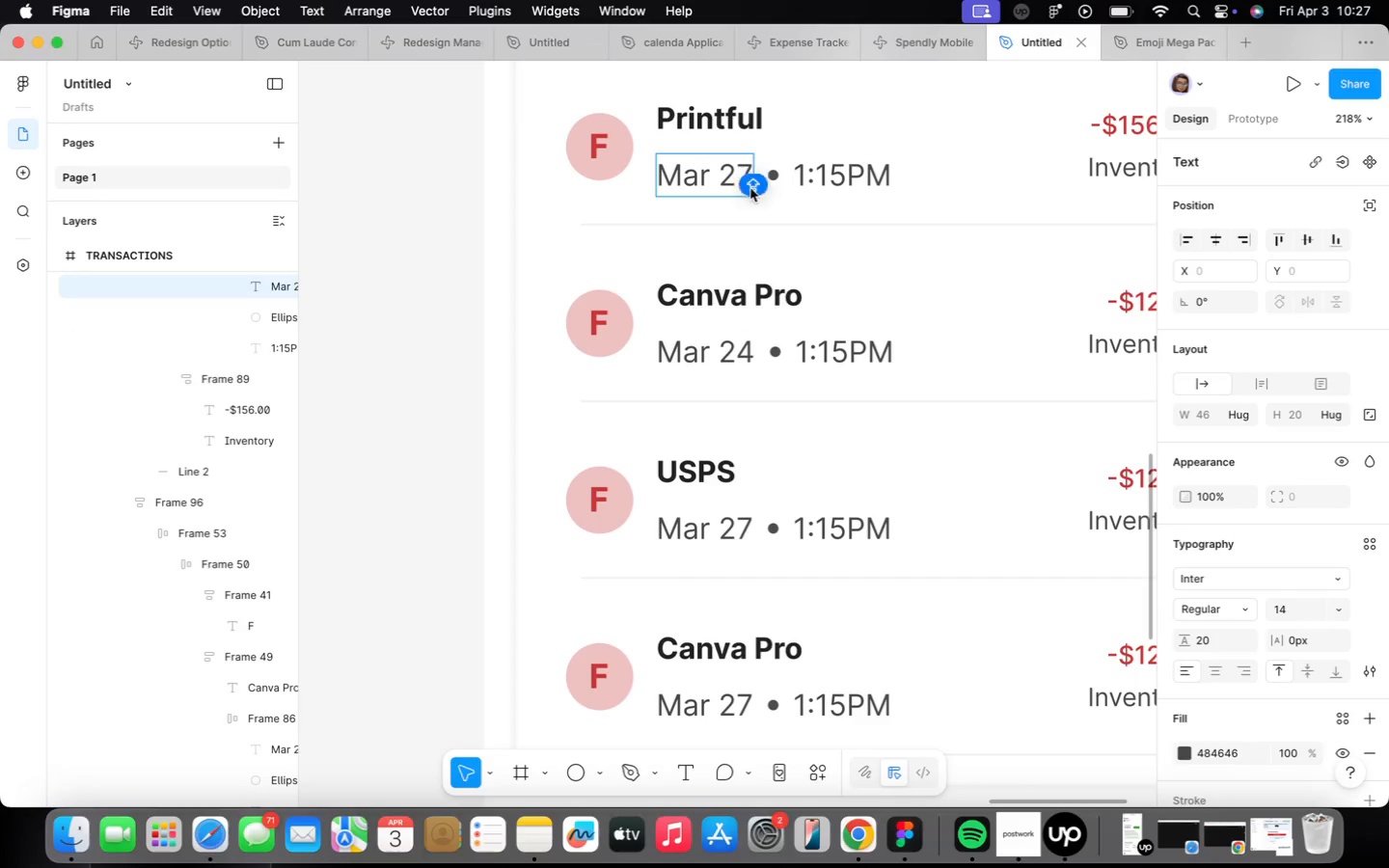 
key(Backspace)
 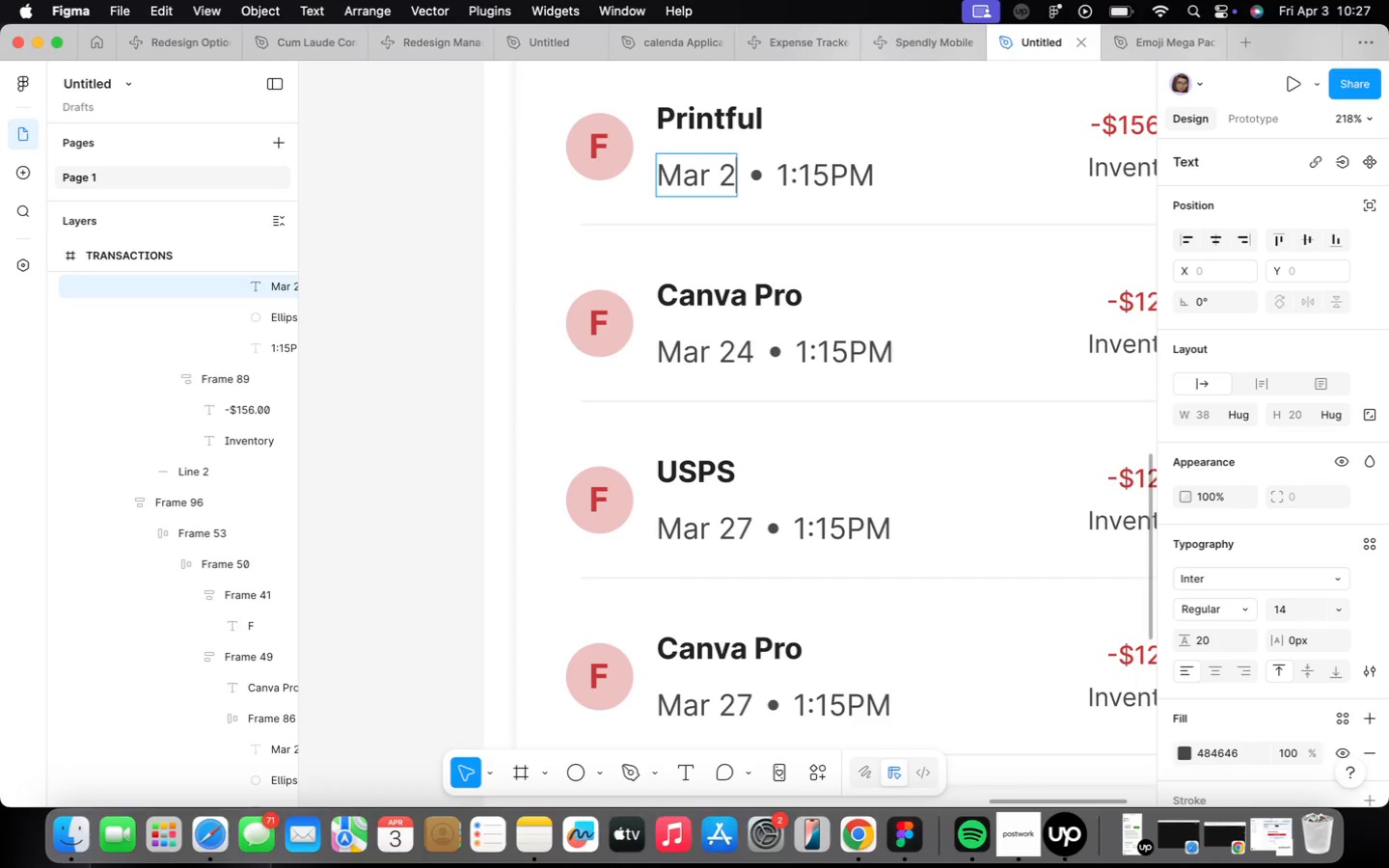 
key(5)
 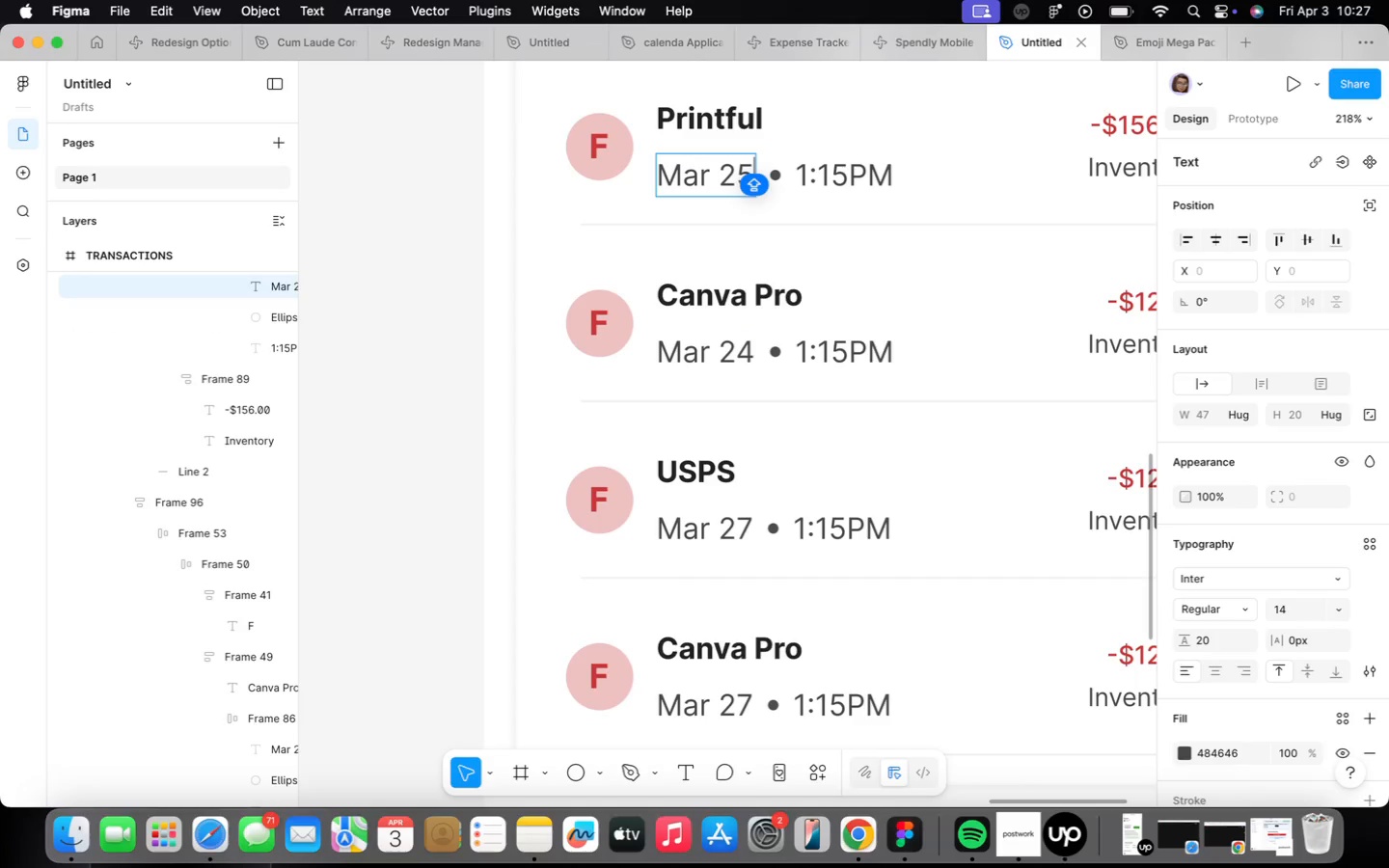 
wait(9.11)
 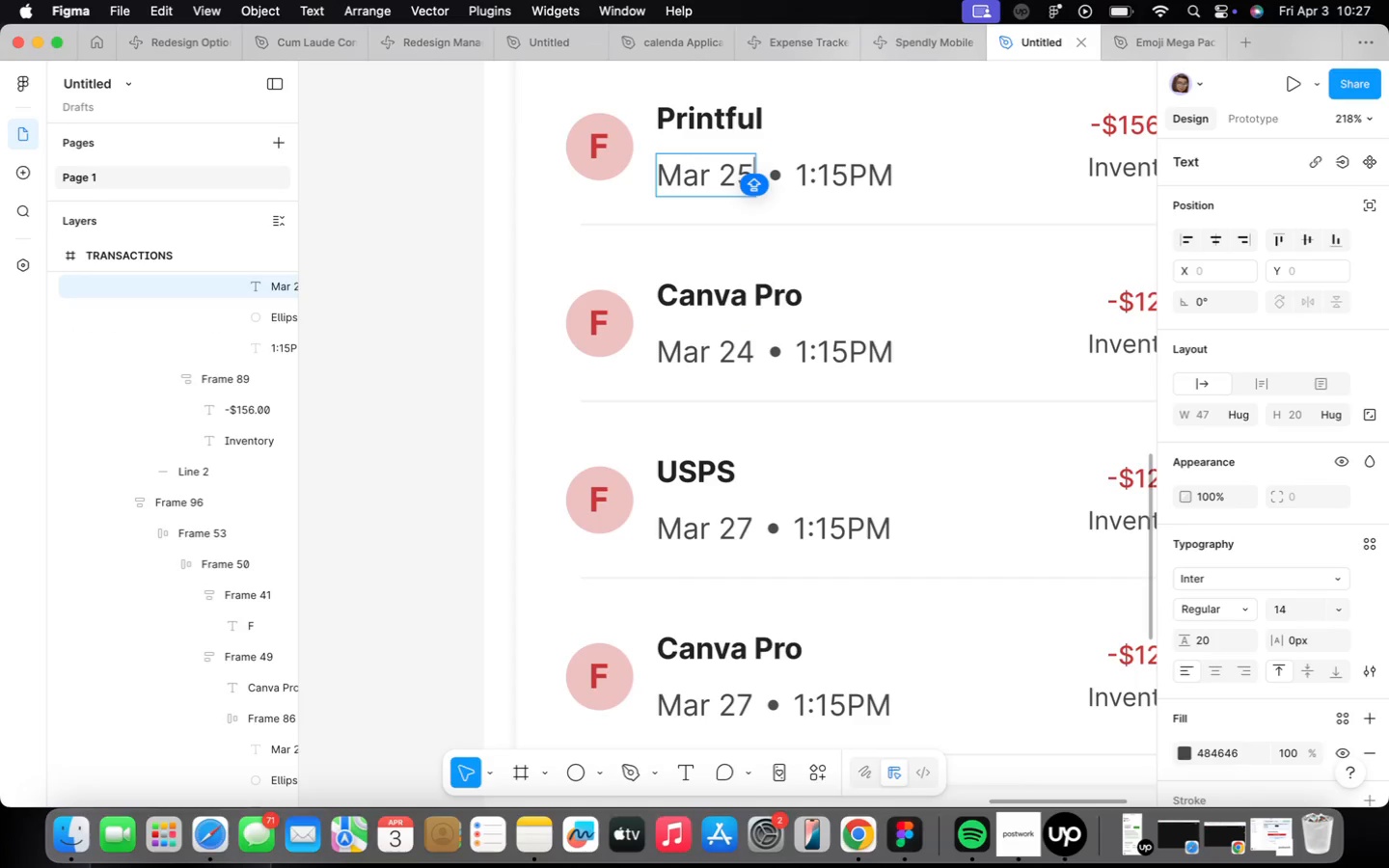 
left_click([897, 265])
 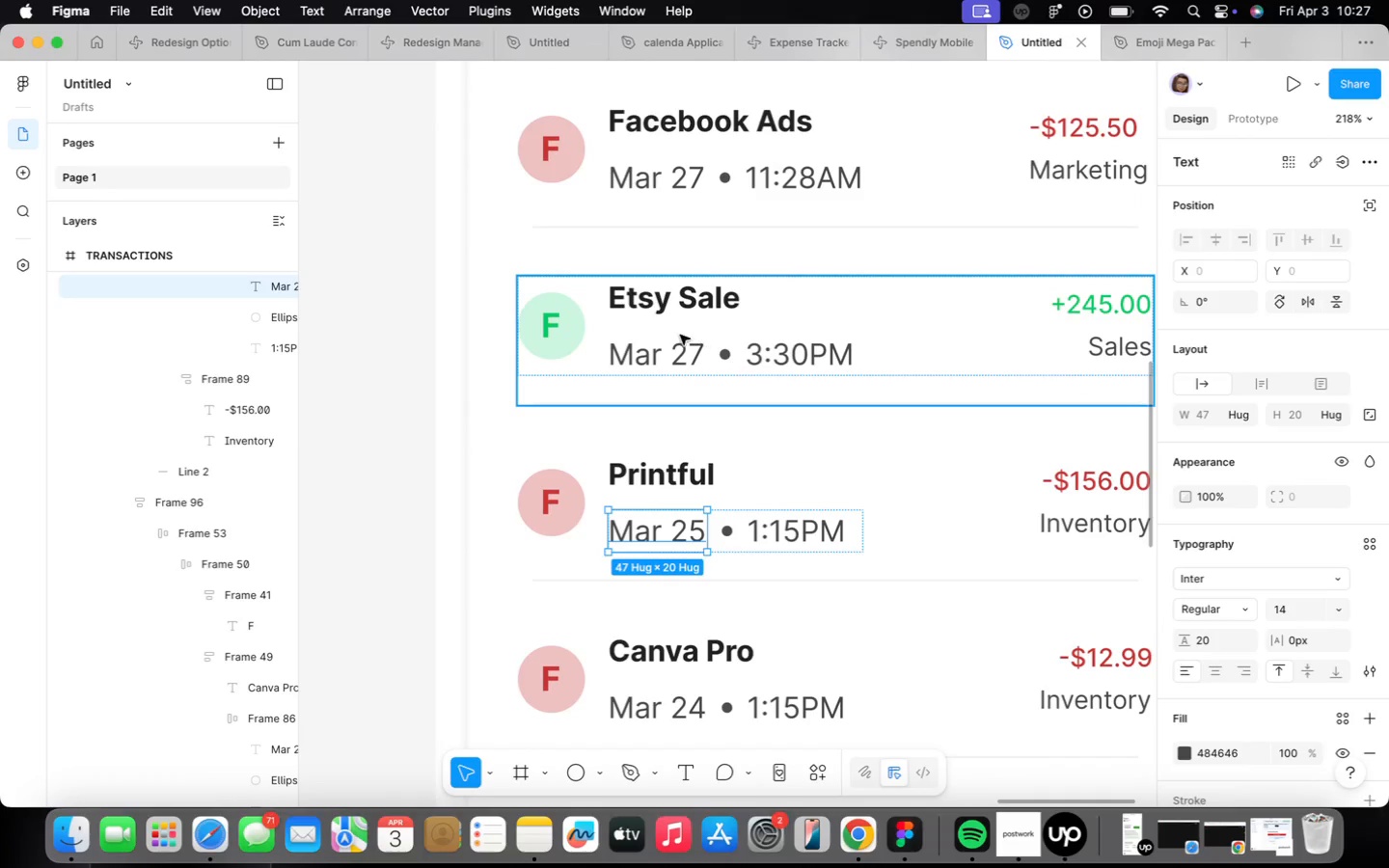 
double_click([694, 352])
 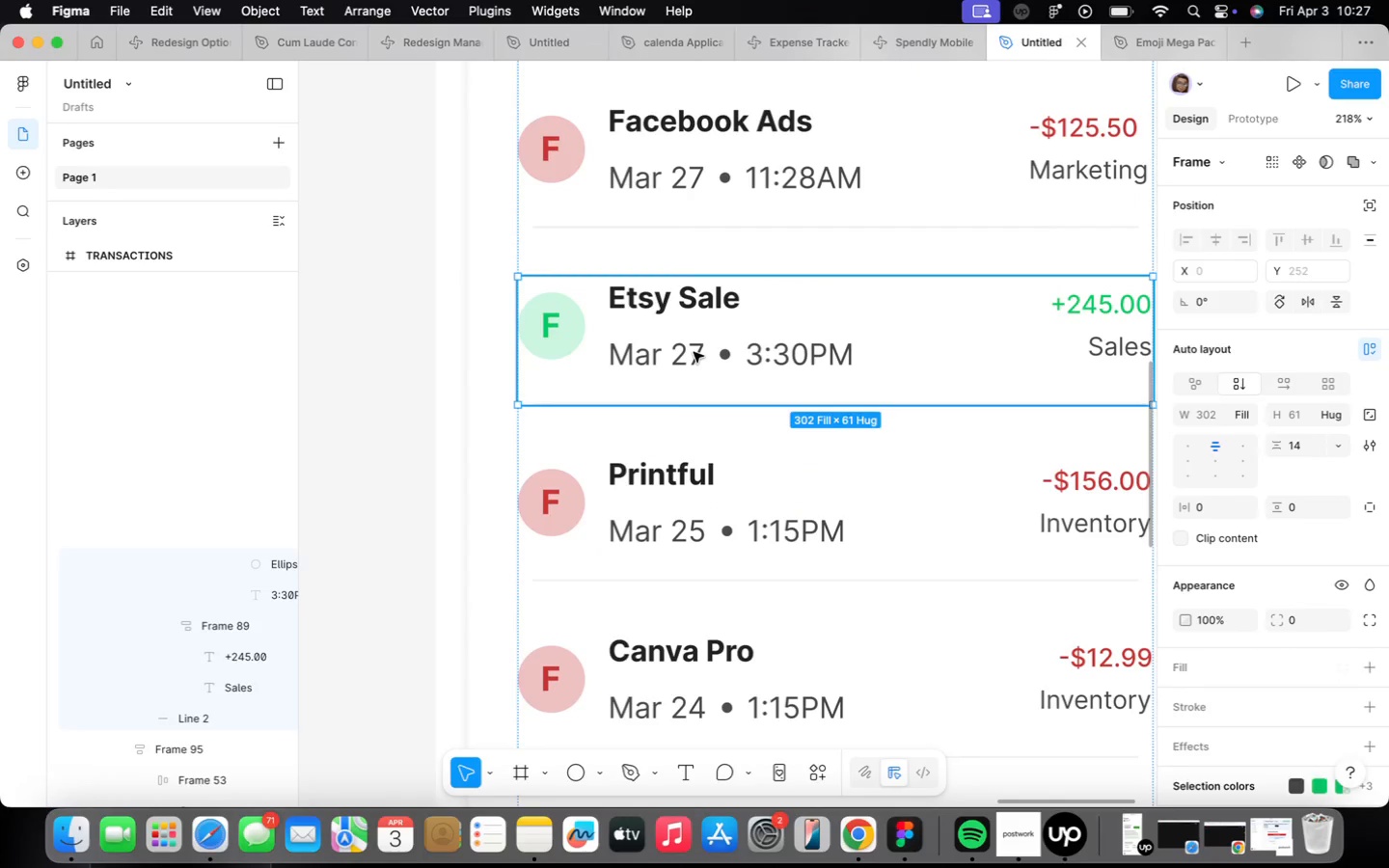 
triple_click([694, 352])
 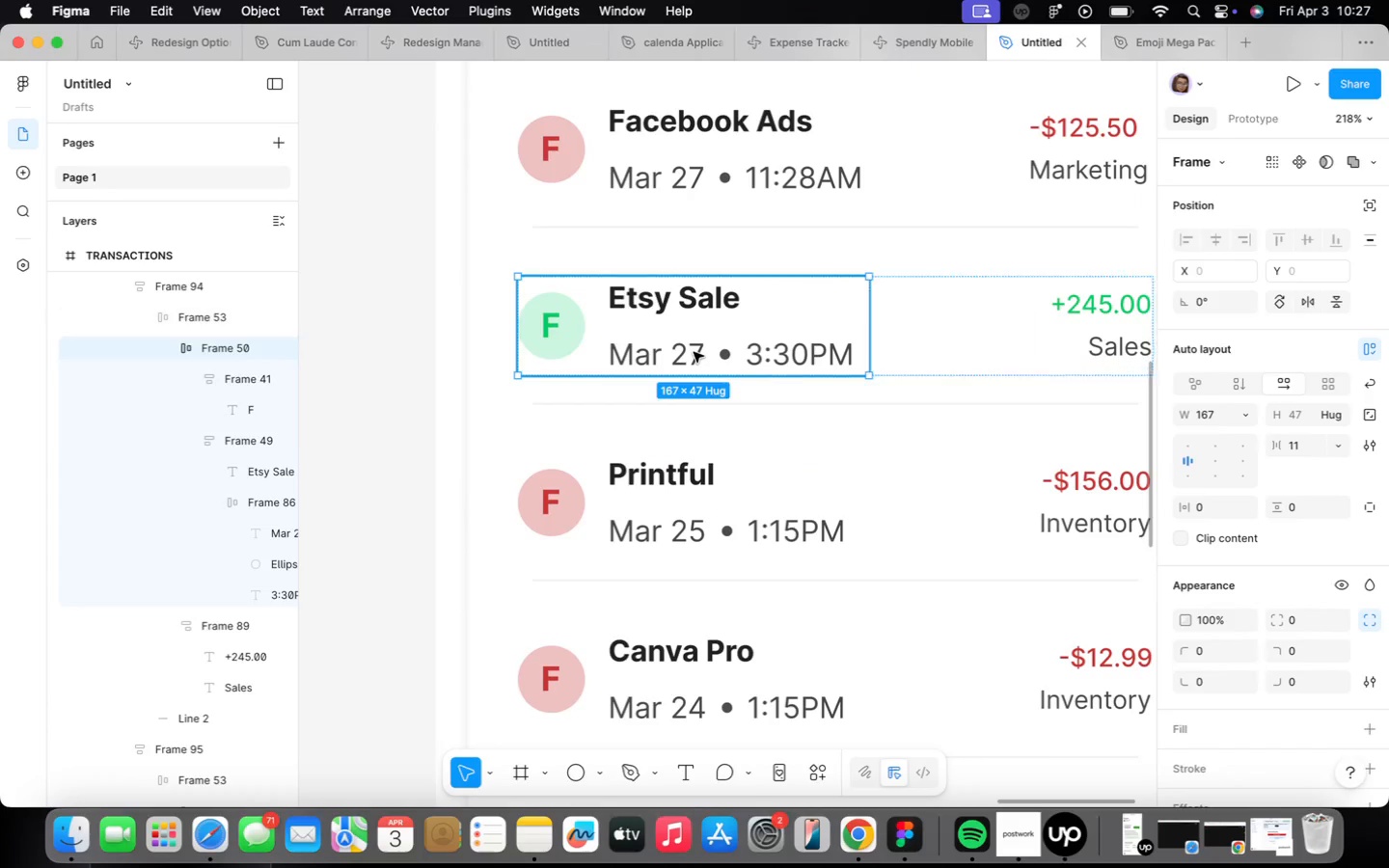 
triple_click([694, 352])
 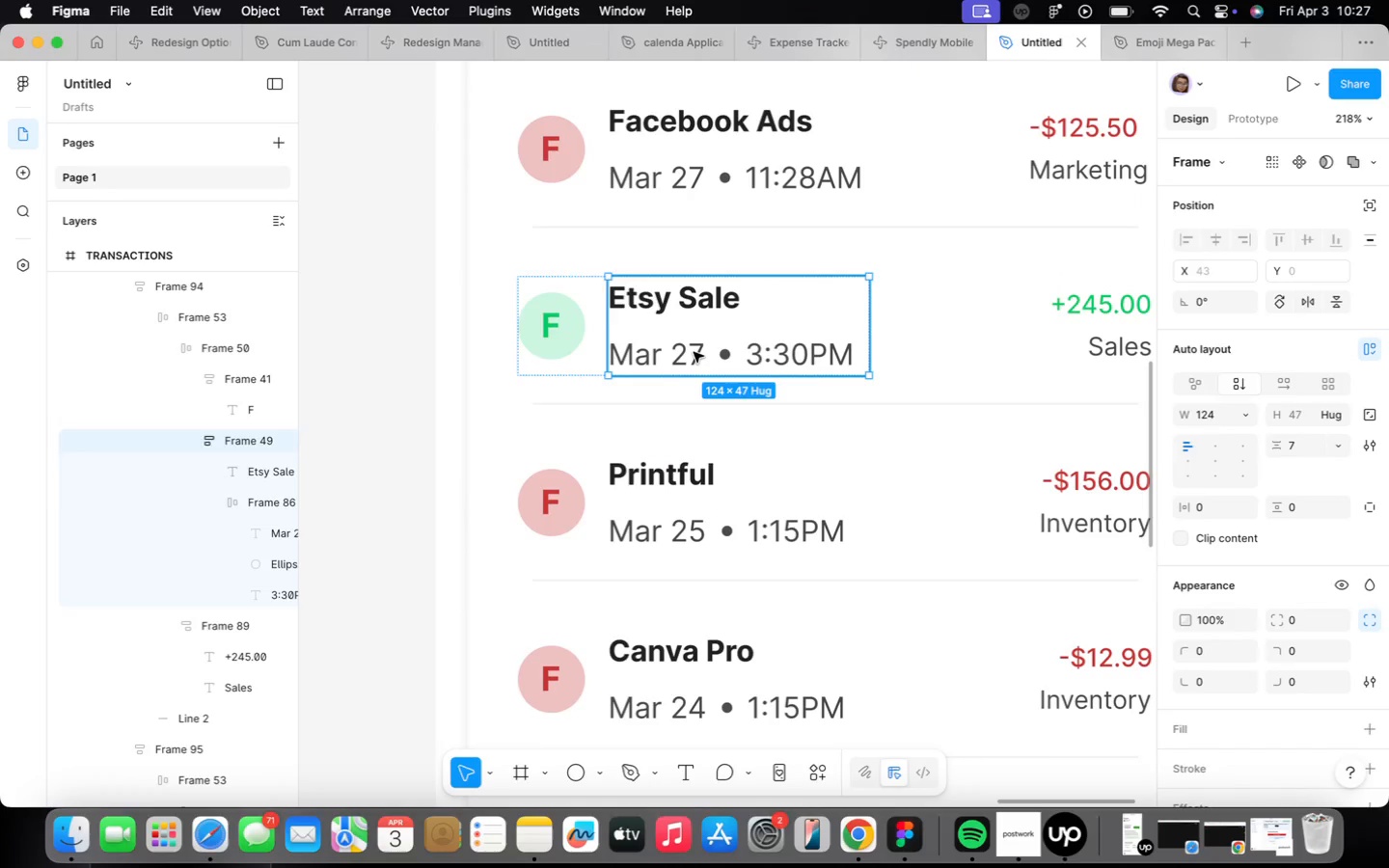 
triple_click([694, 352])
 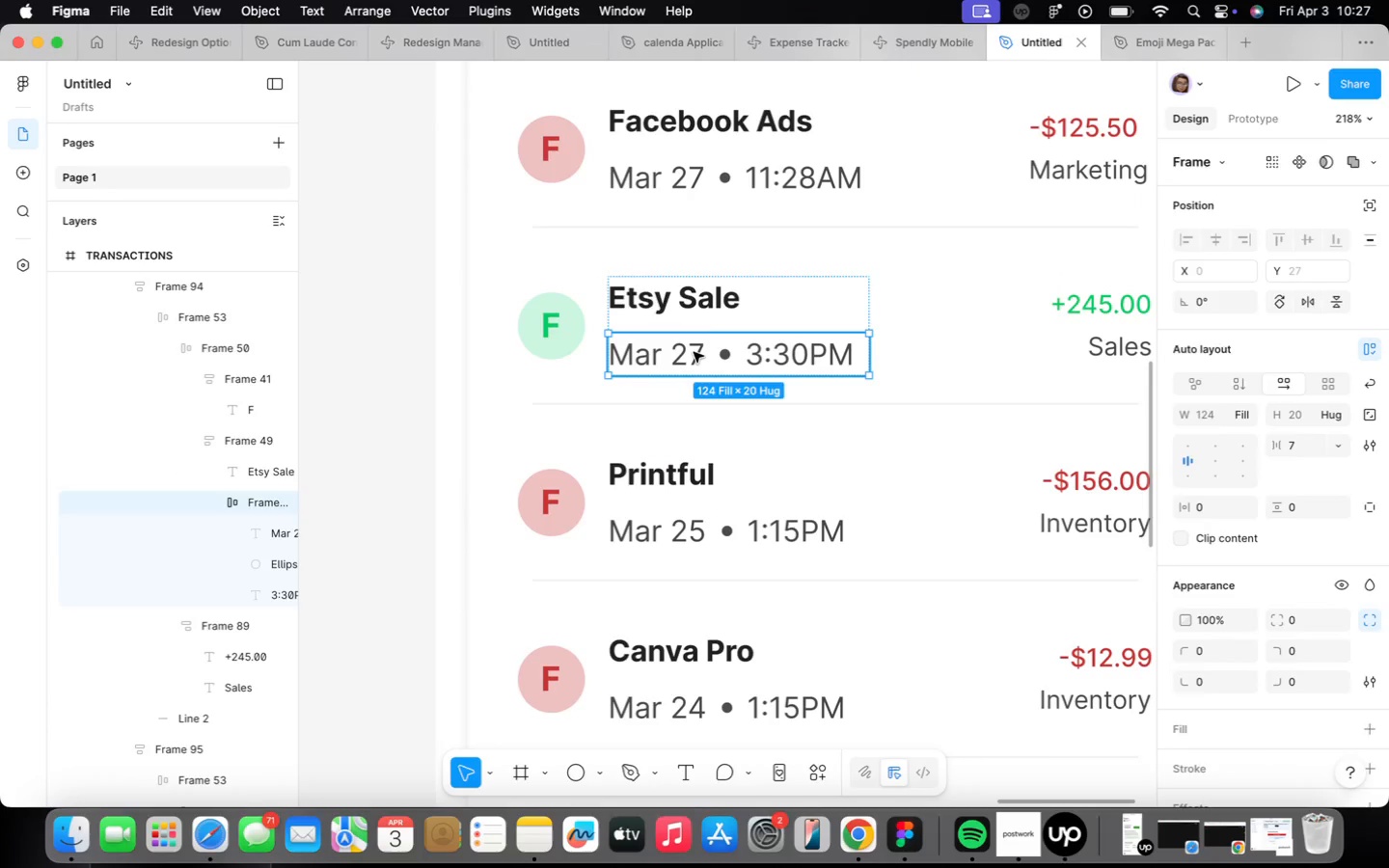 
triple_click([694, 352])
 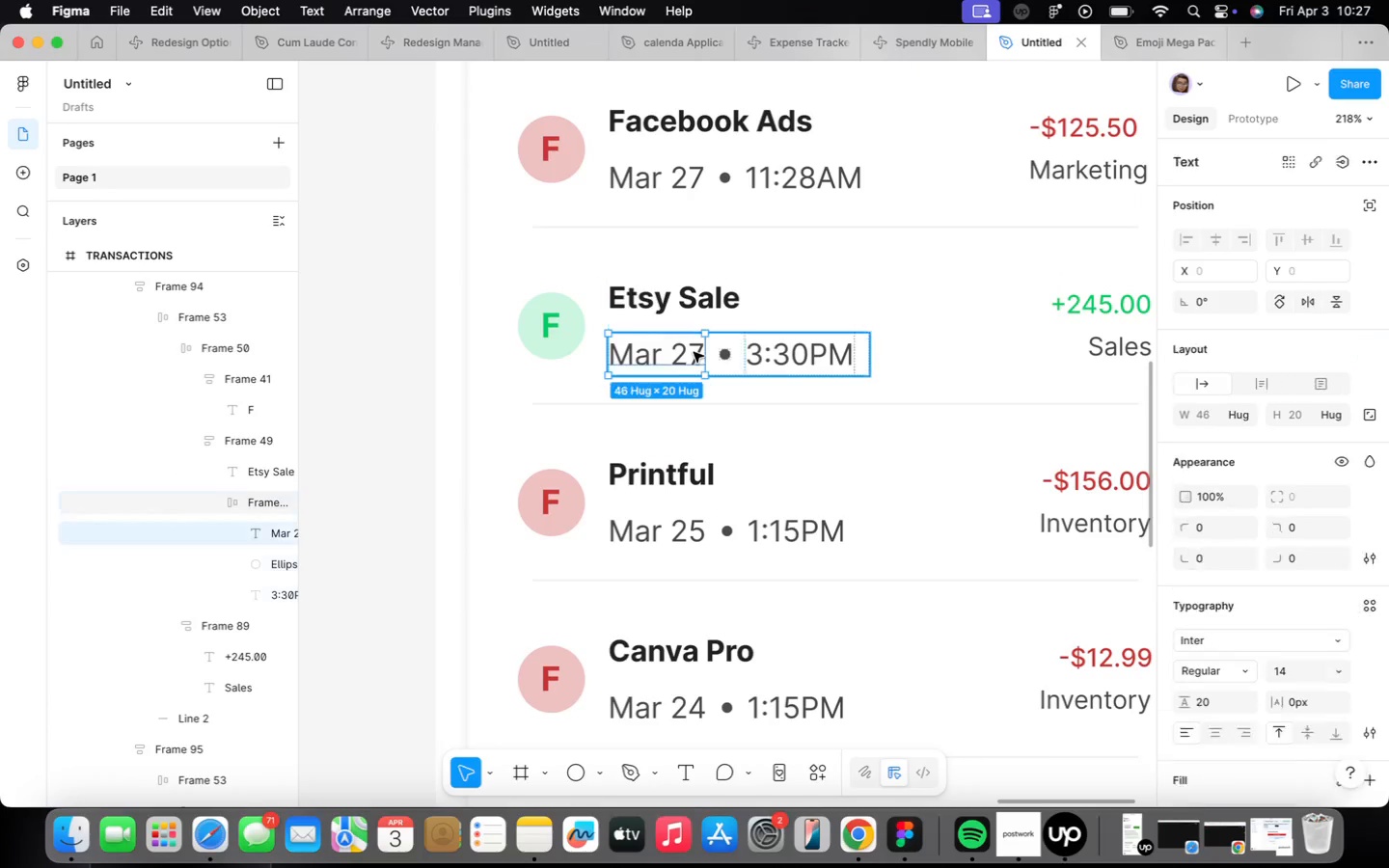 
triple_click([694, 352])
 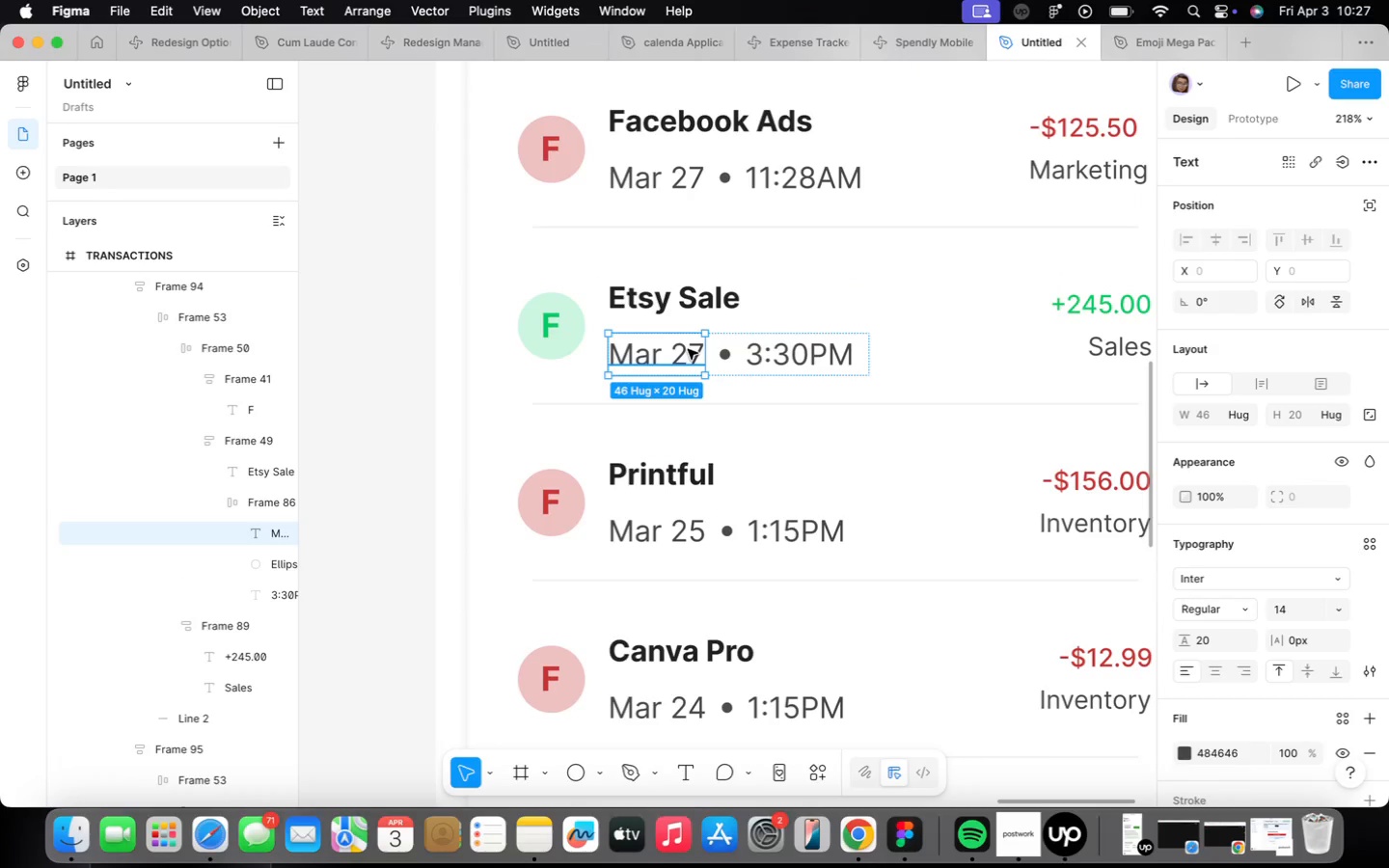 
double_click([690, 350])
 